 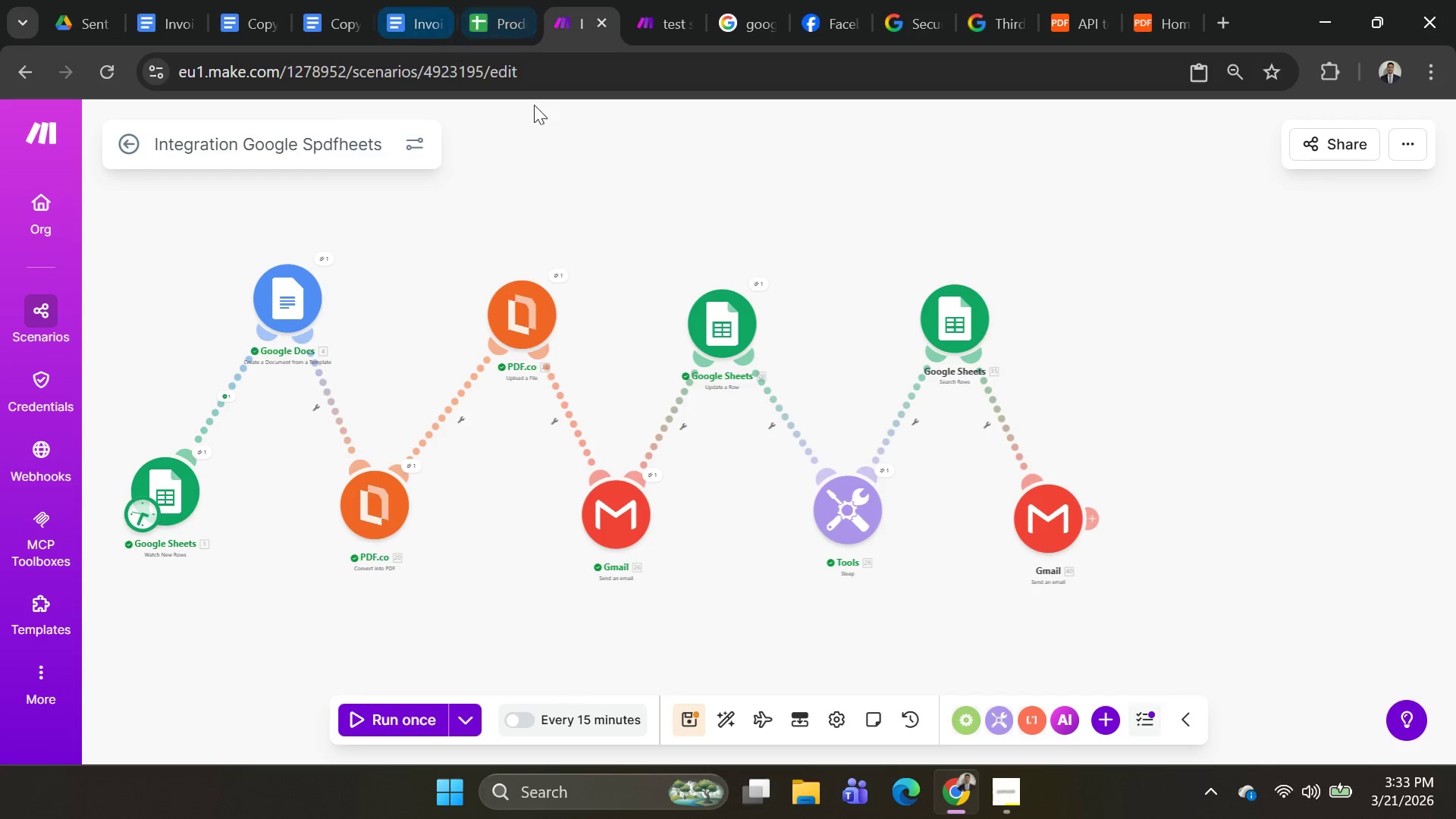 
right_click([532, 315])
 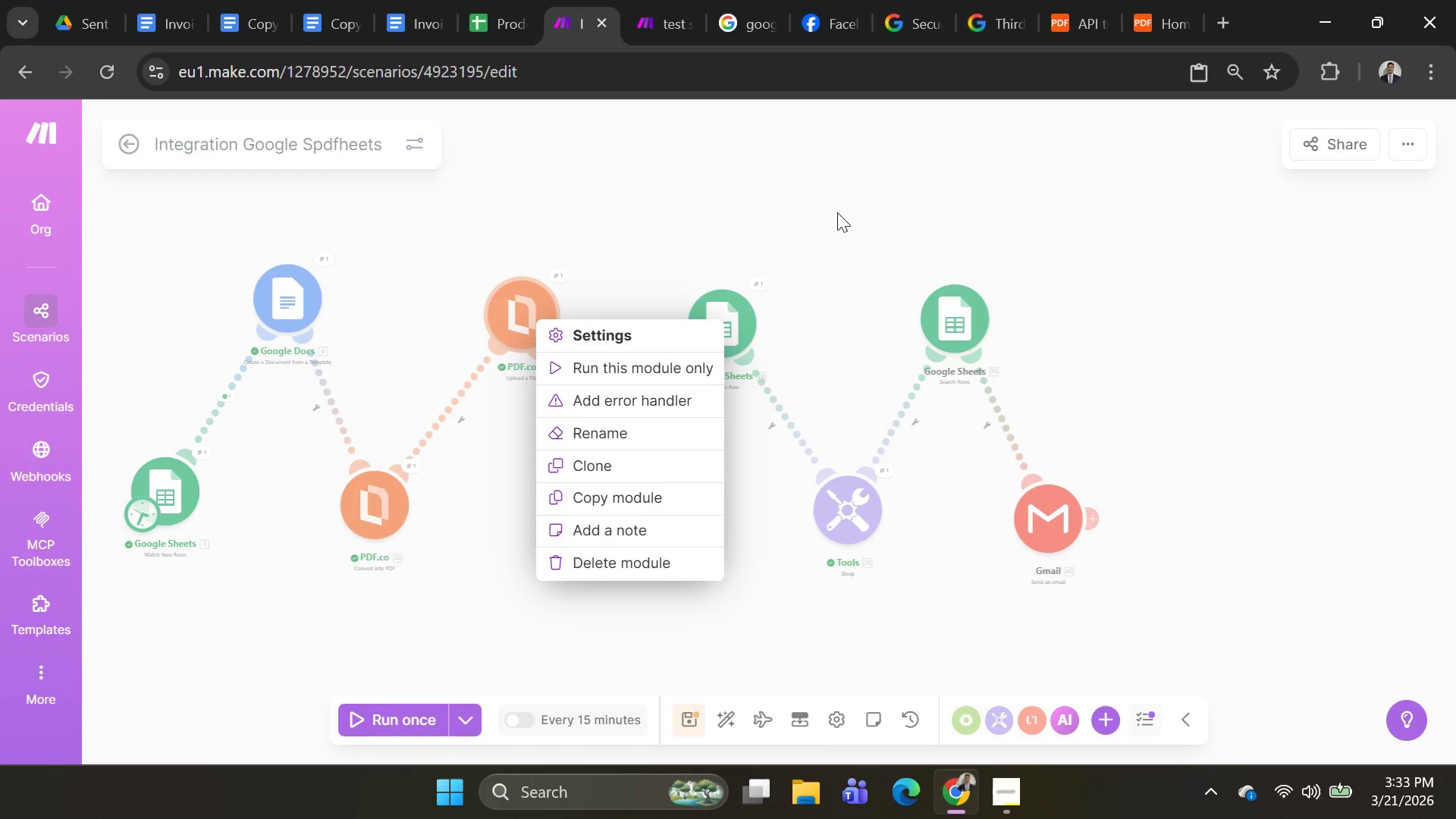 
left_click([822, 212])
 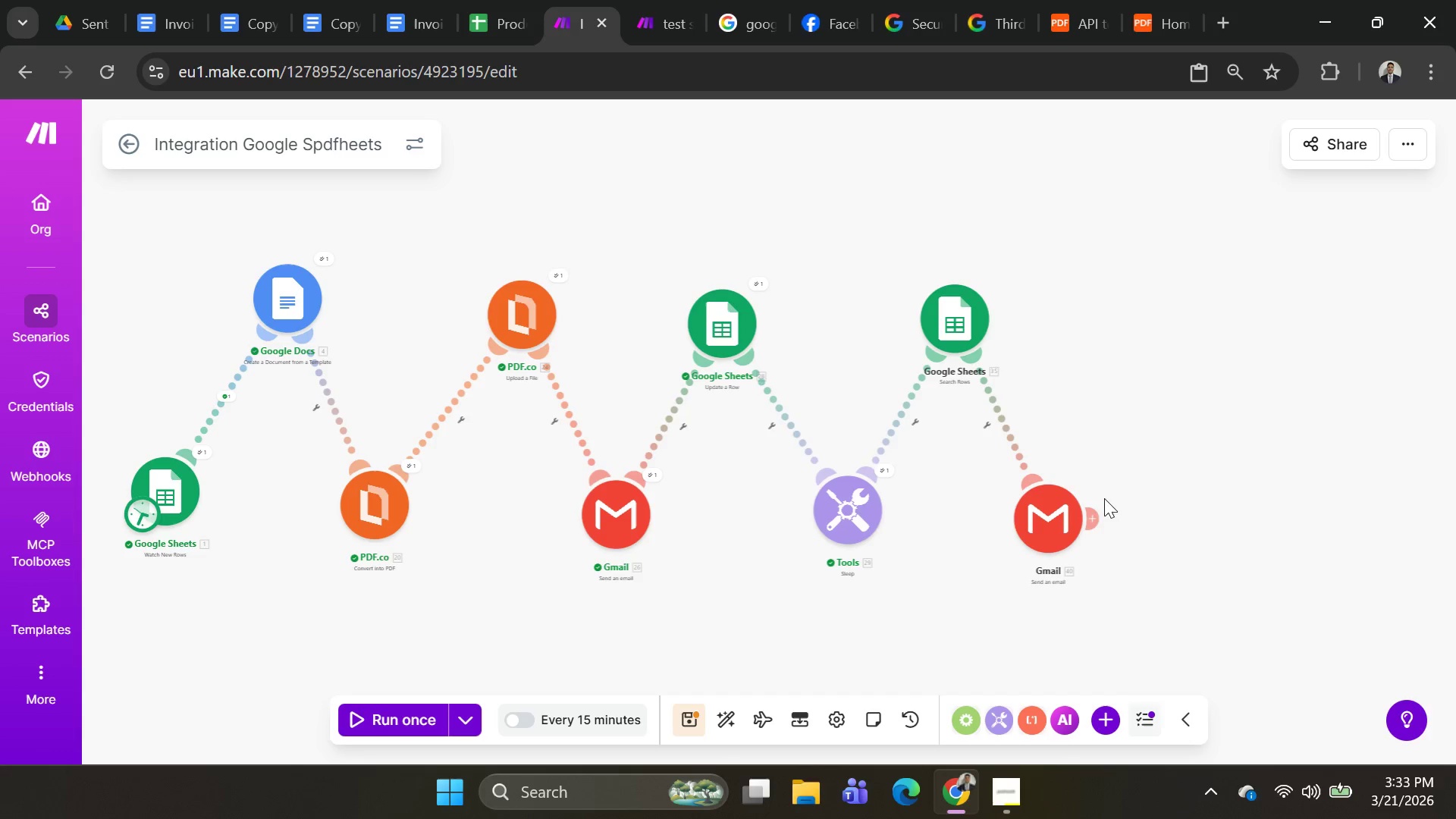 
mouse_move([1078, 519])
 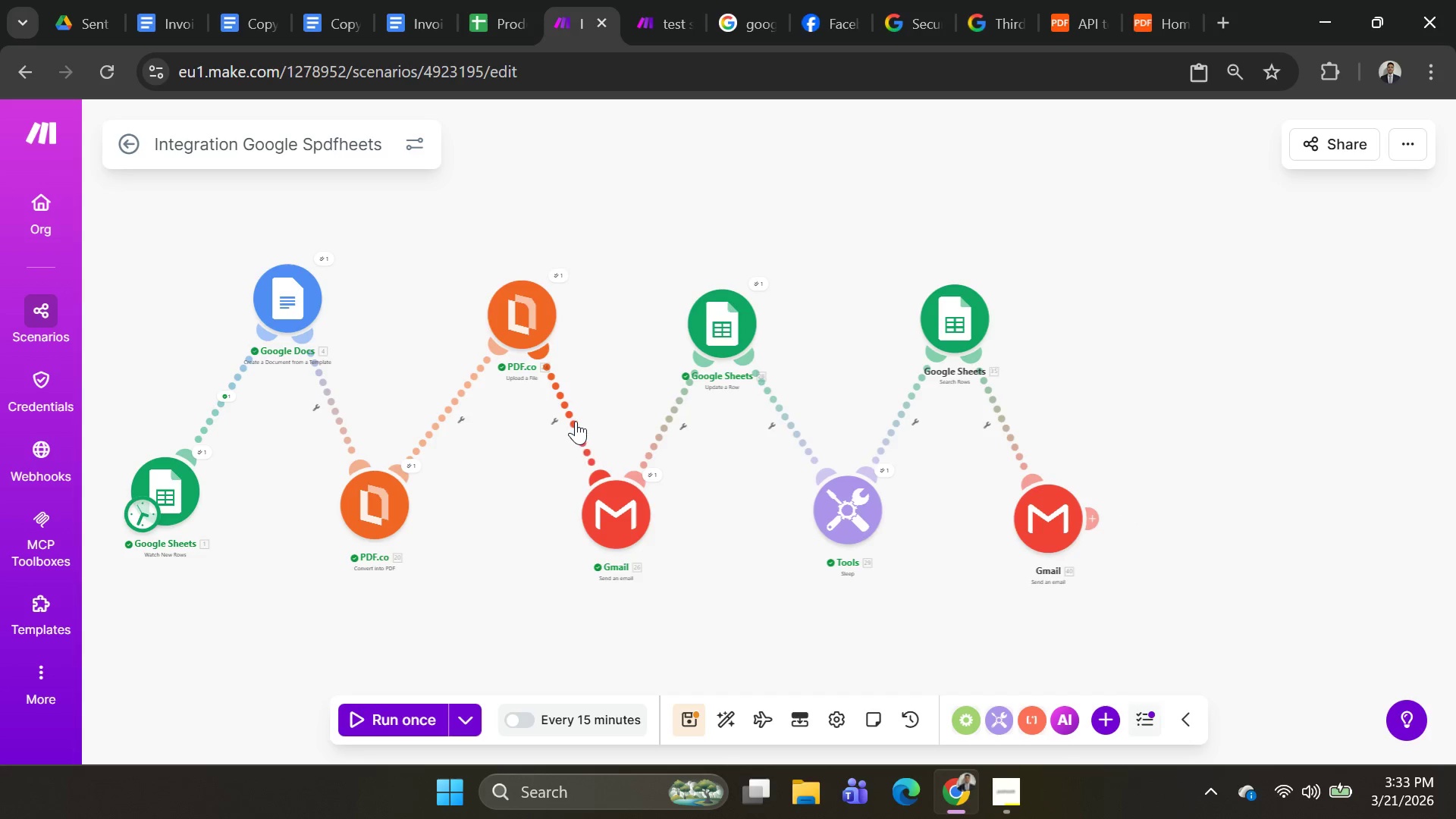 
right_click([576, 421])
 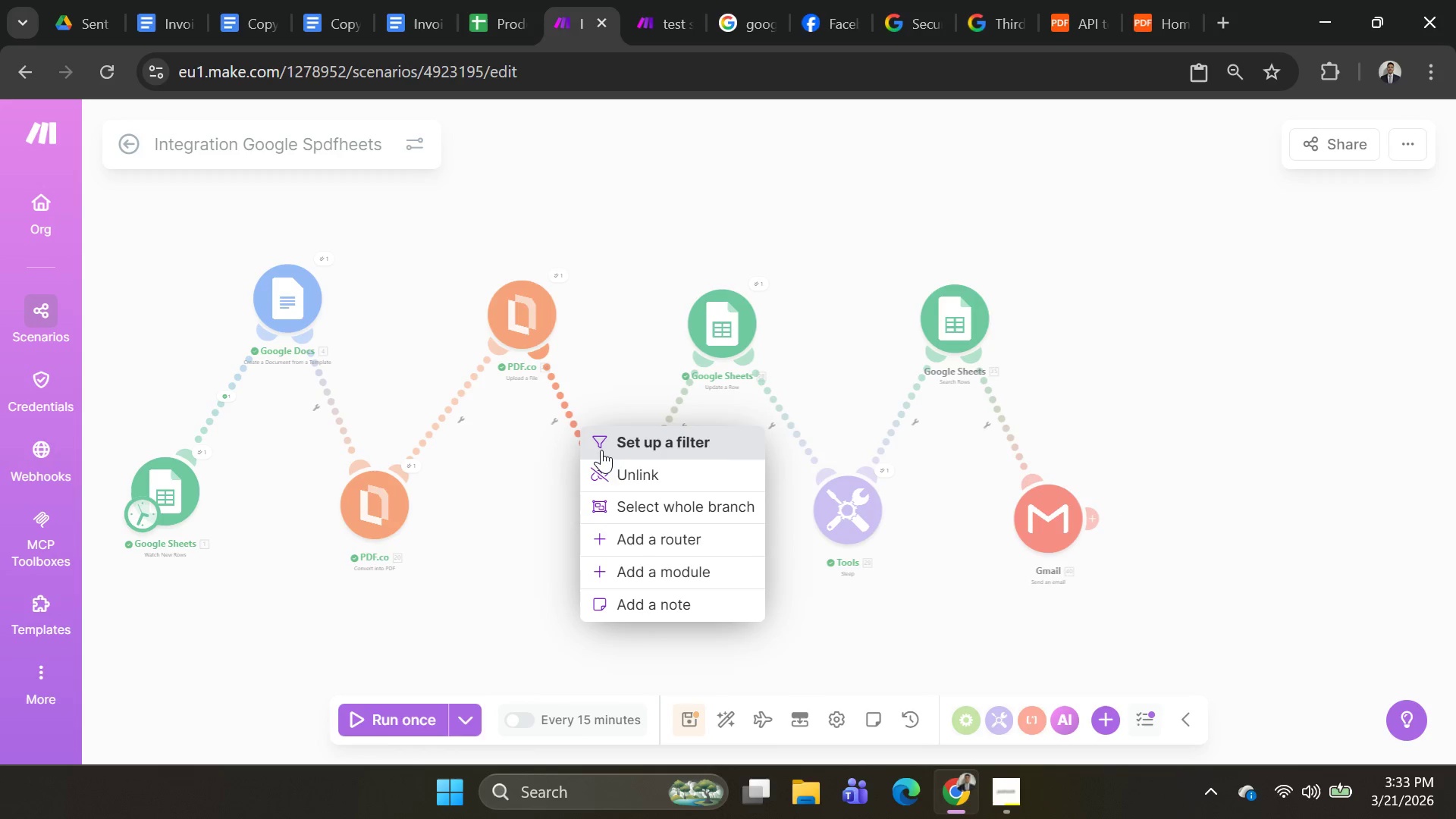 
left_click([609, 453])
 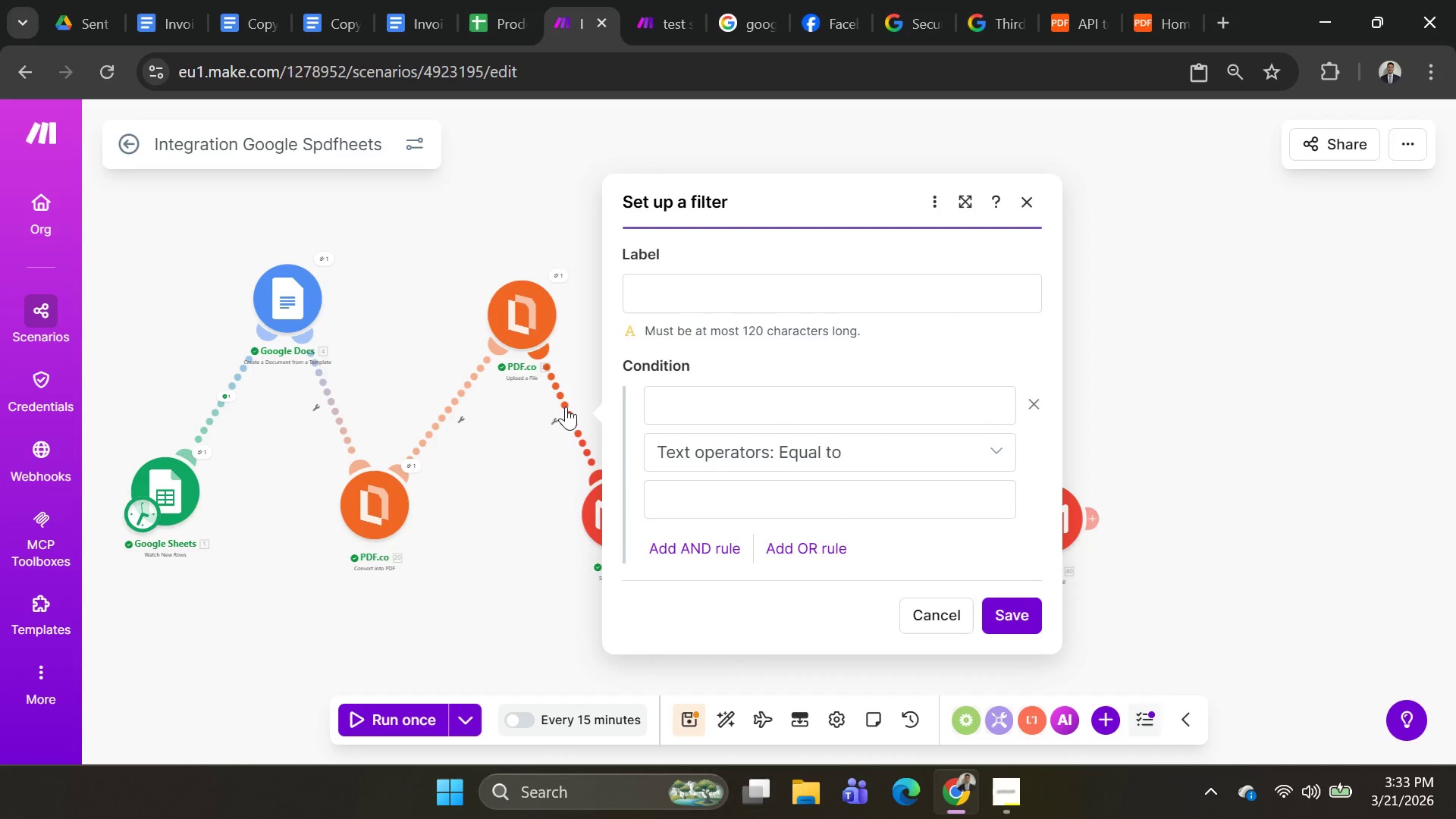 
left_click([519, 490])
 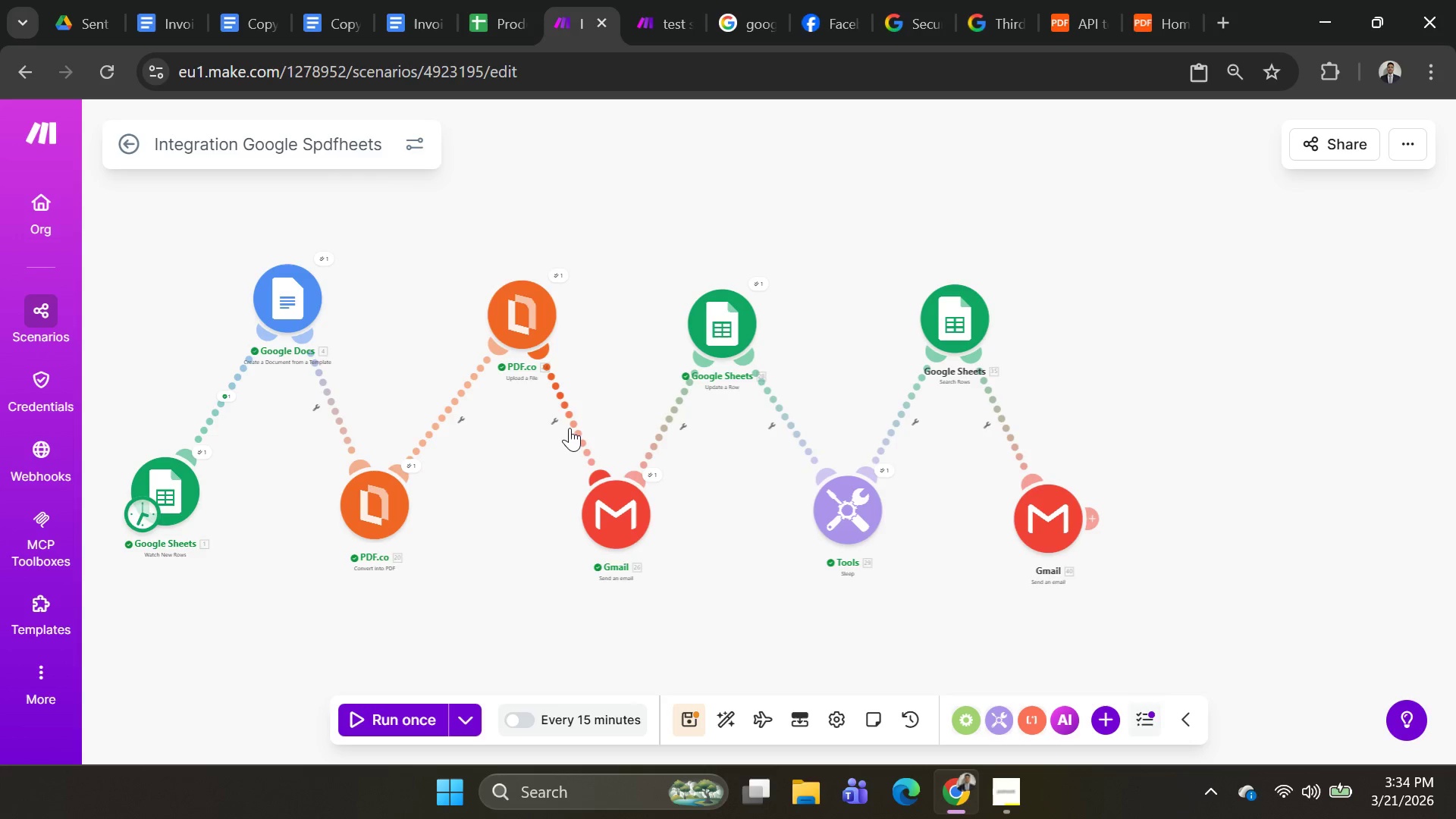 
right_click([571, 425])
 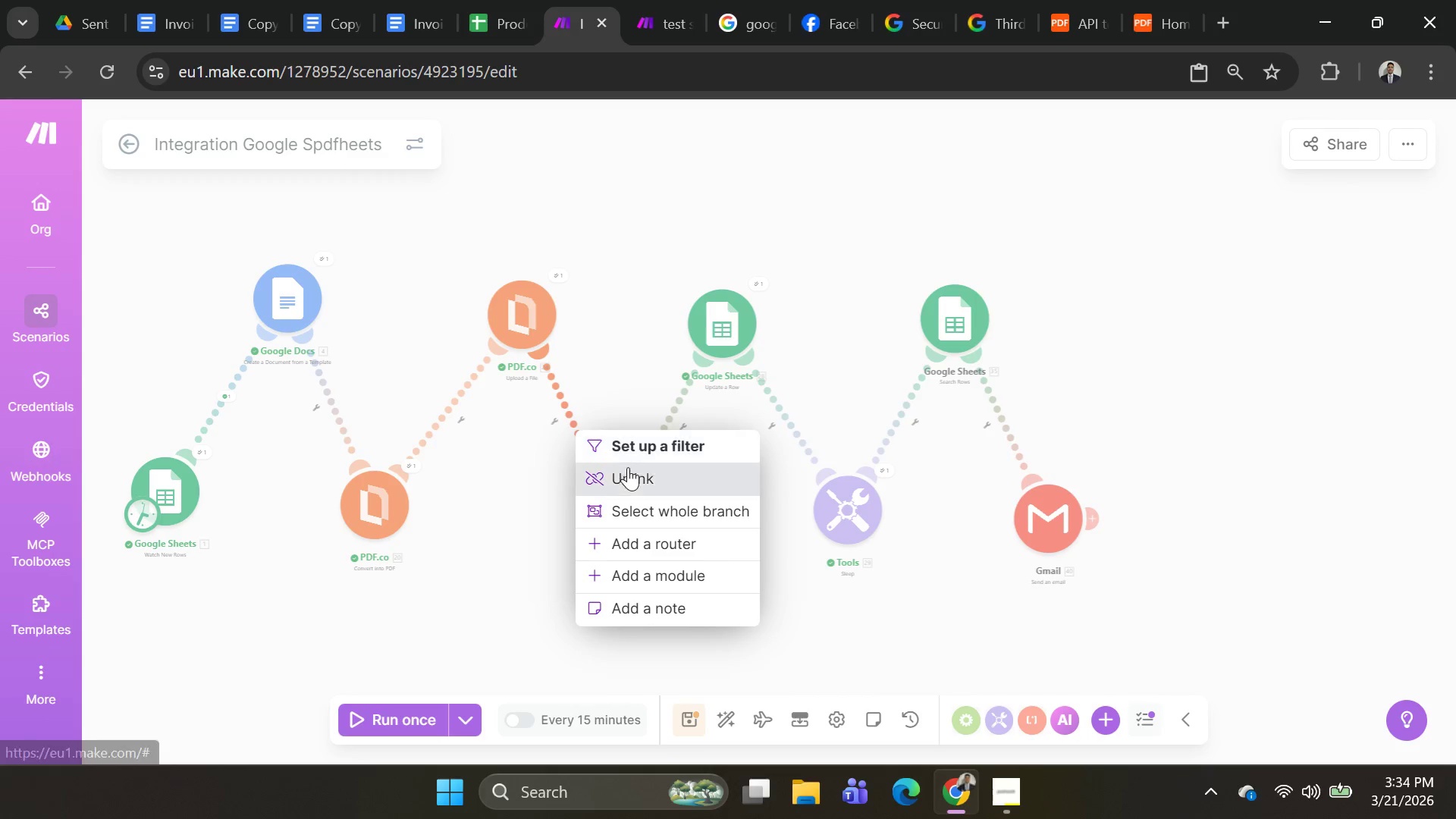 
left_click([632, 478])
 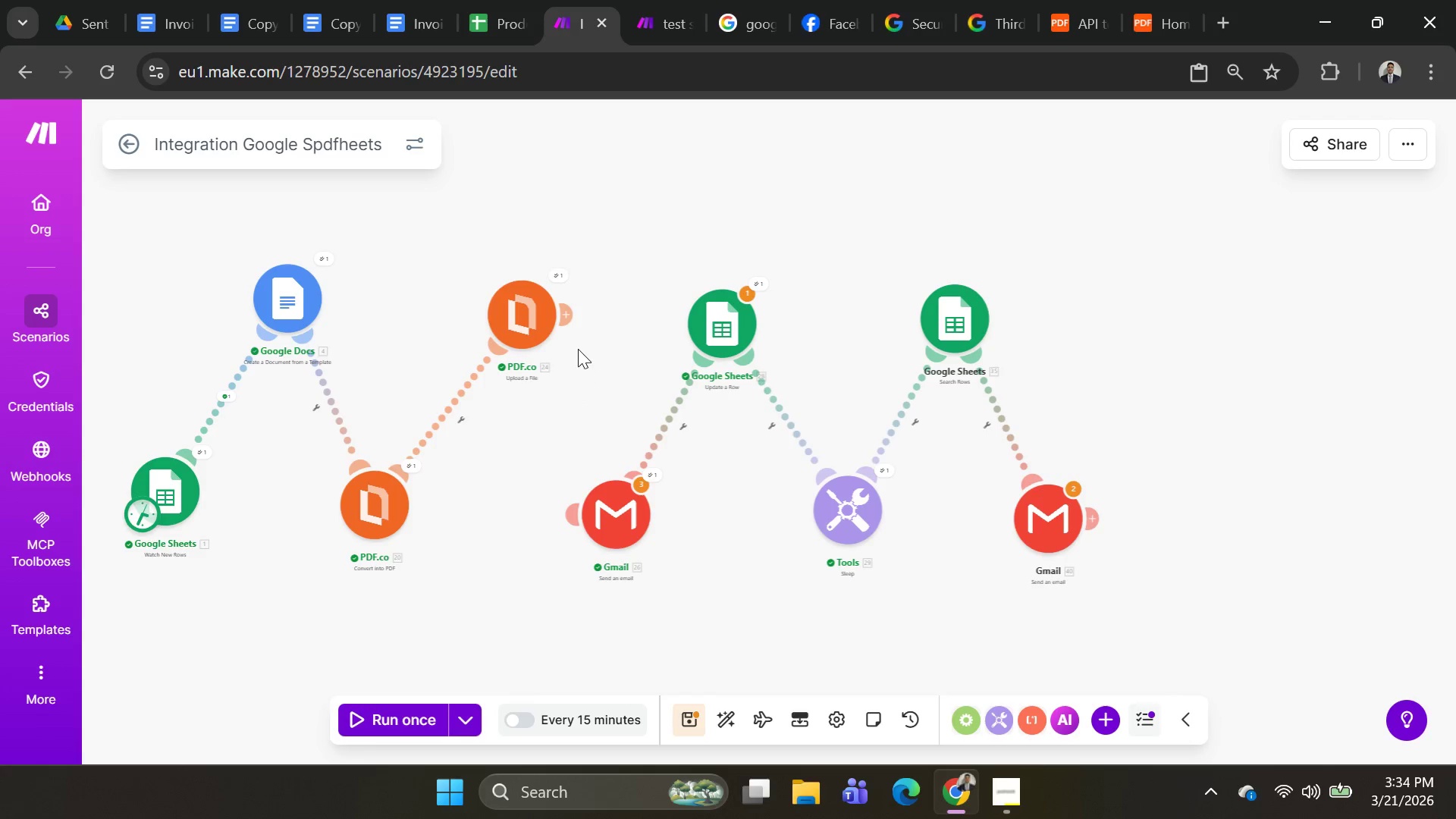 
left_click([570, 322])
 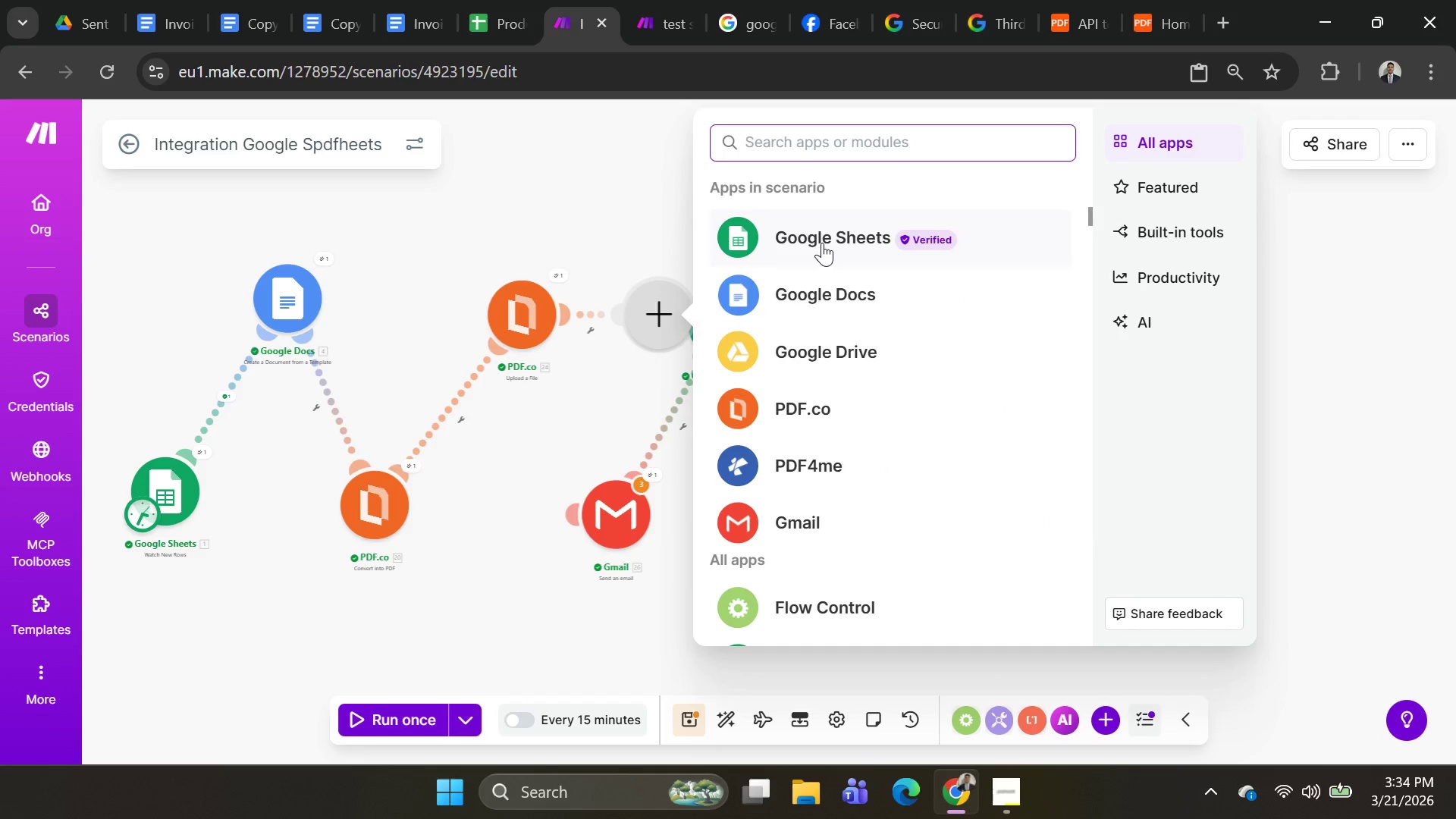 
left_click([786, 416])
 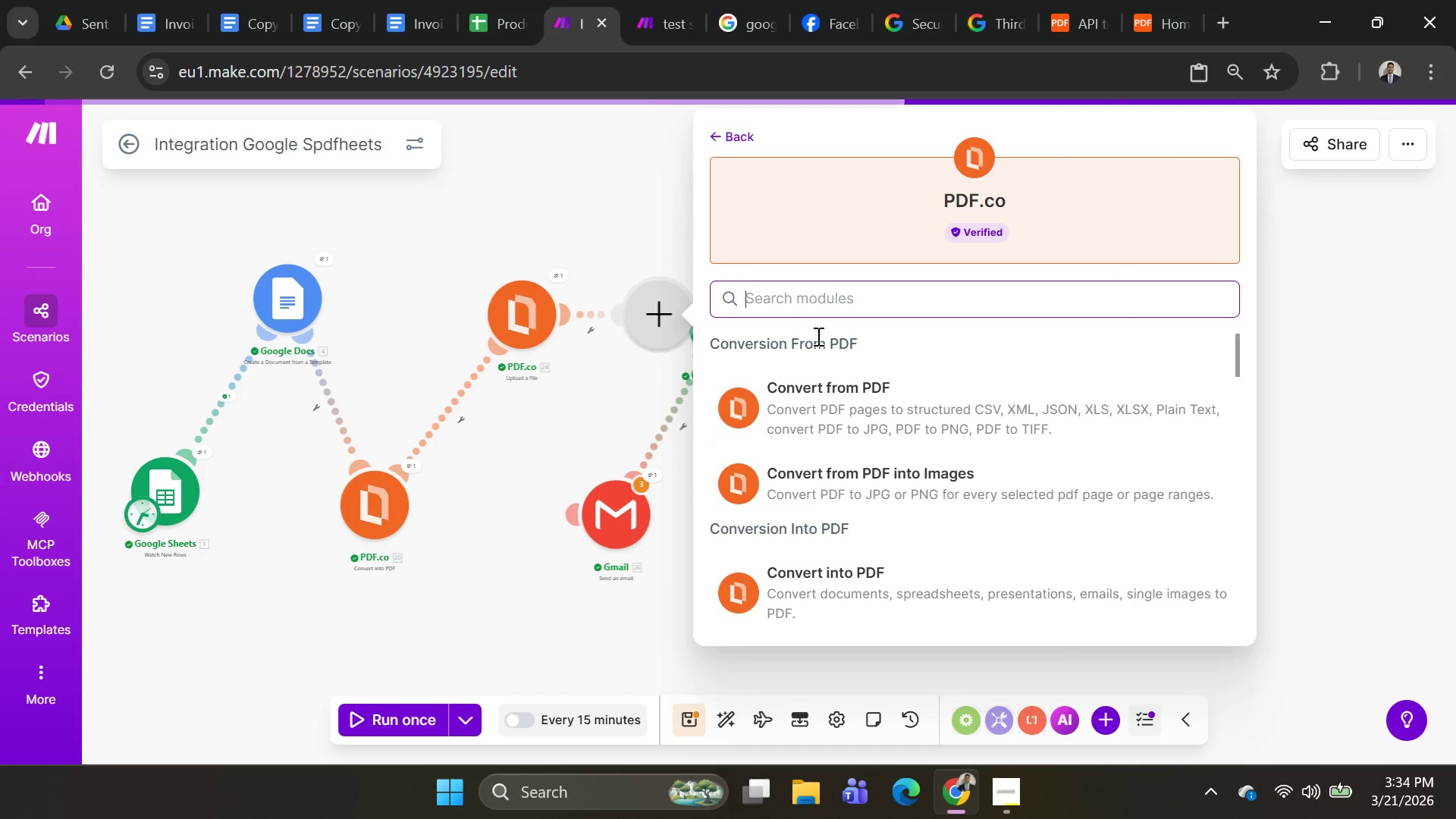 
left_click([826, 309])
 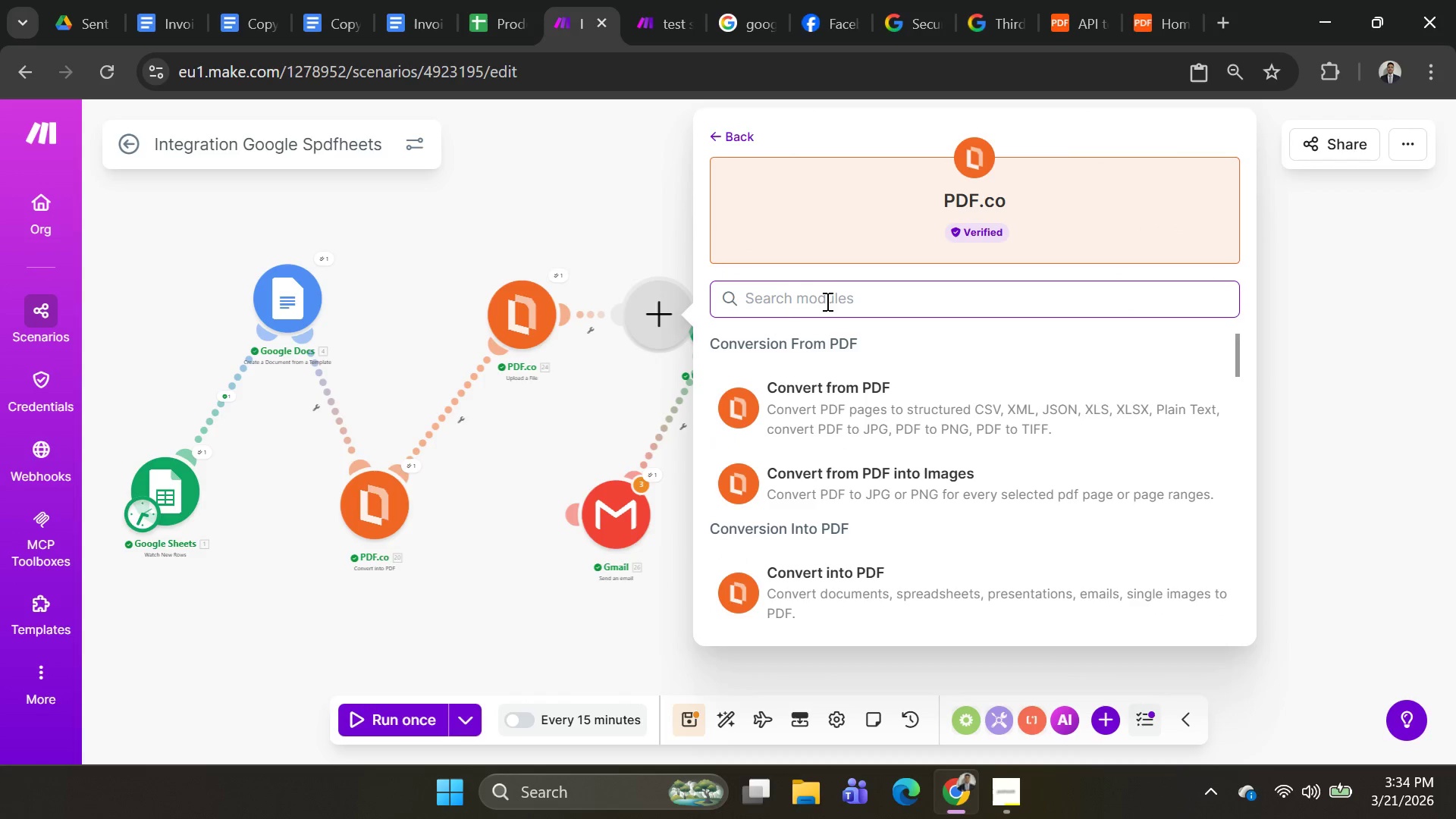 
type(get a)
 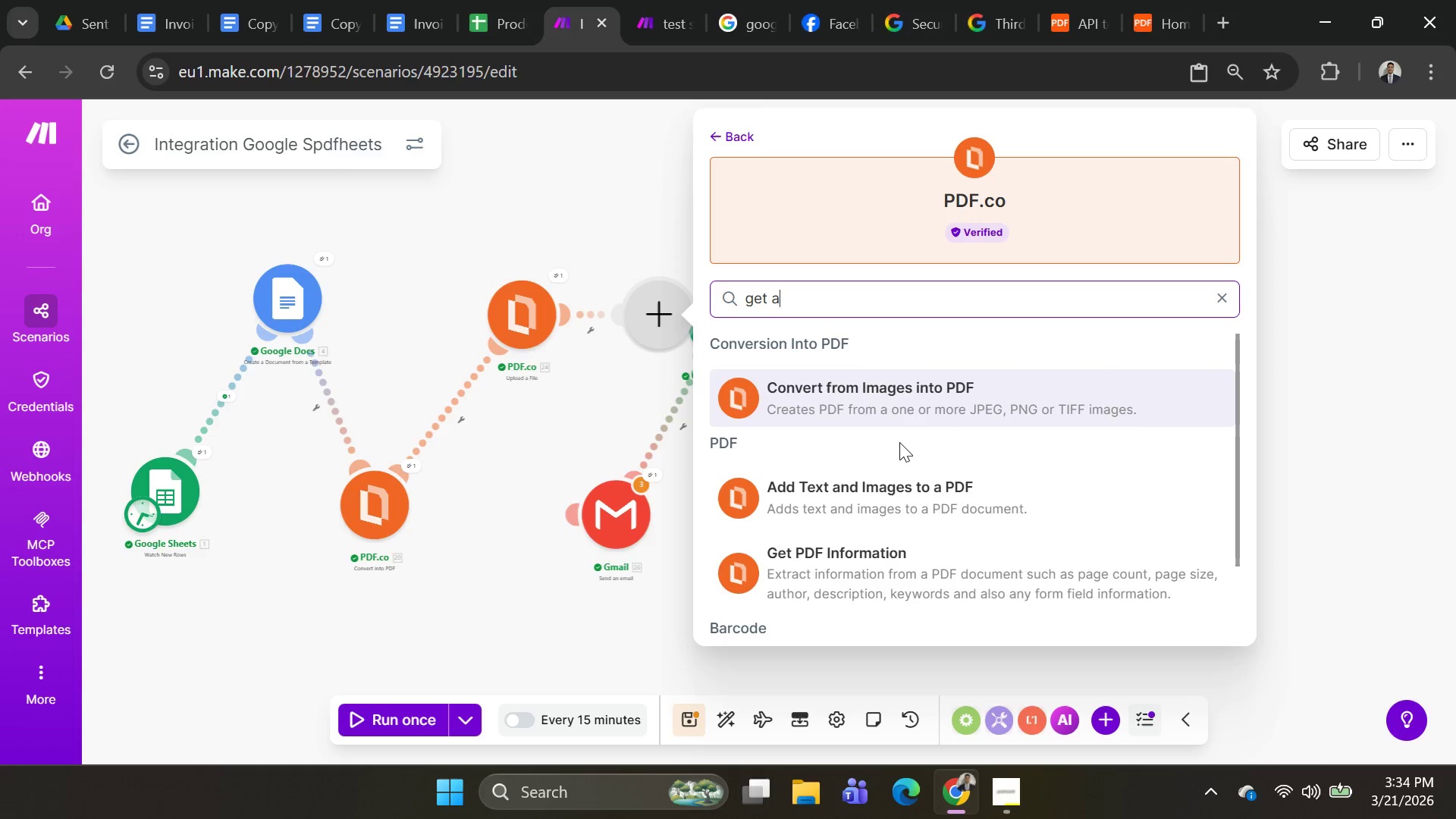 
wait(7.16)
 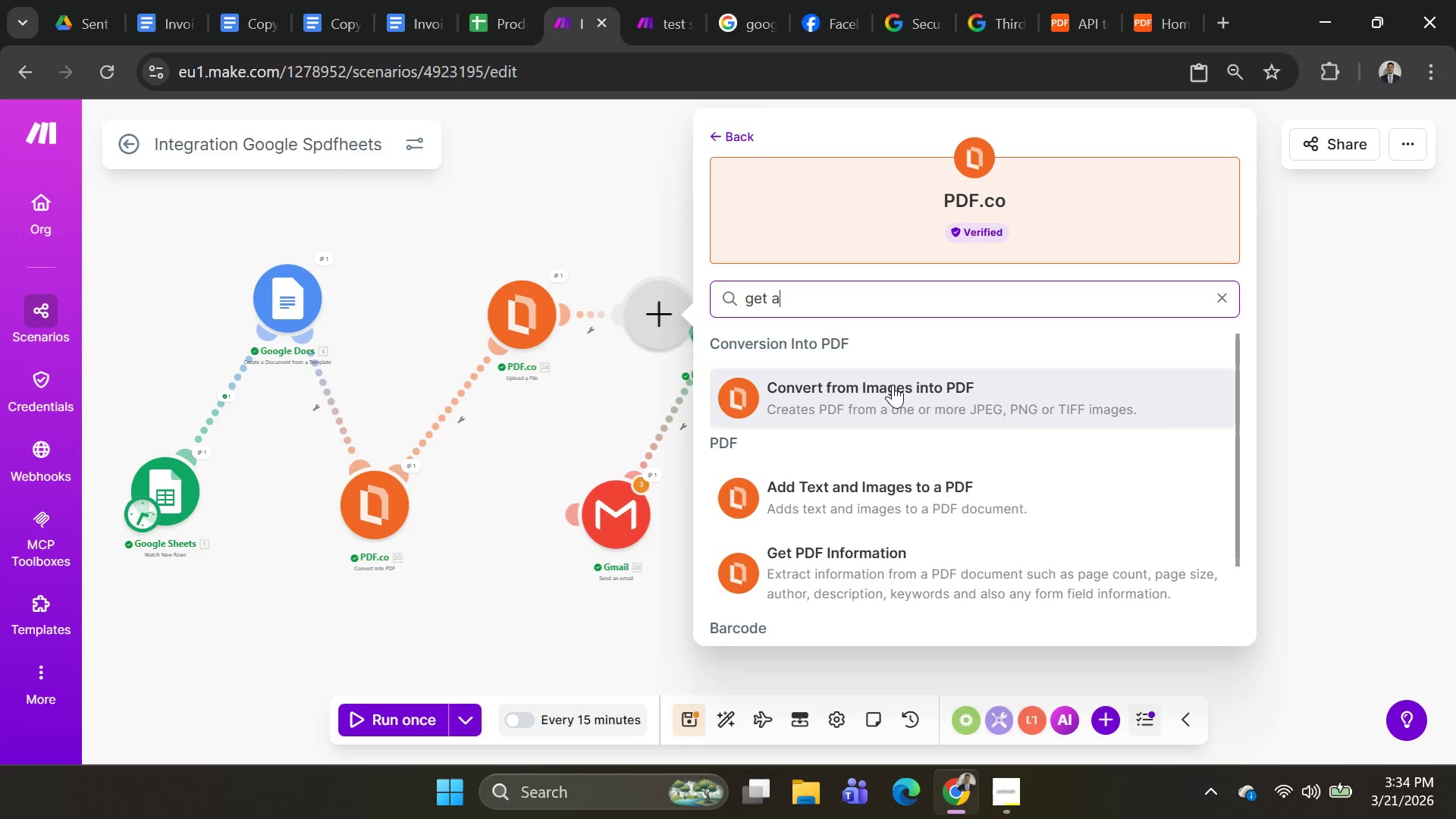 
scroll: coordinate [910, 471], scroll_direction: down, amount: 2.0
 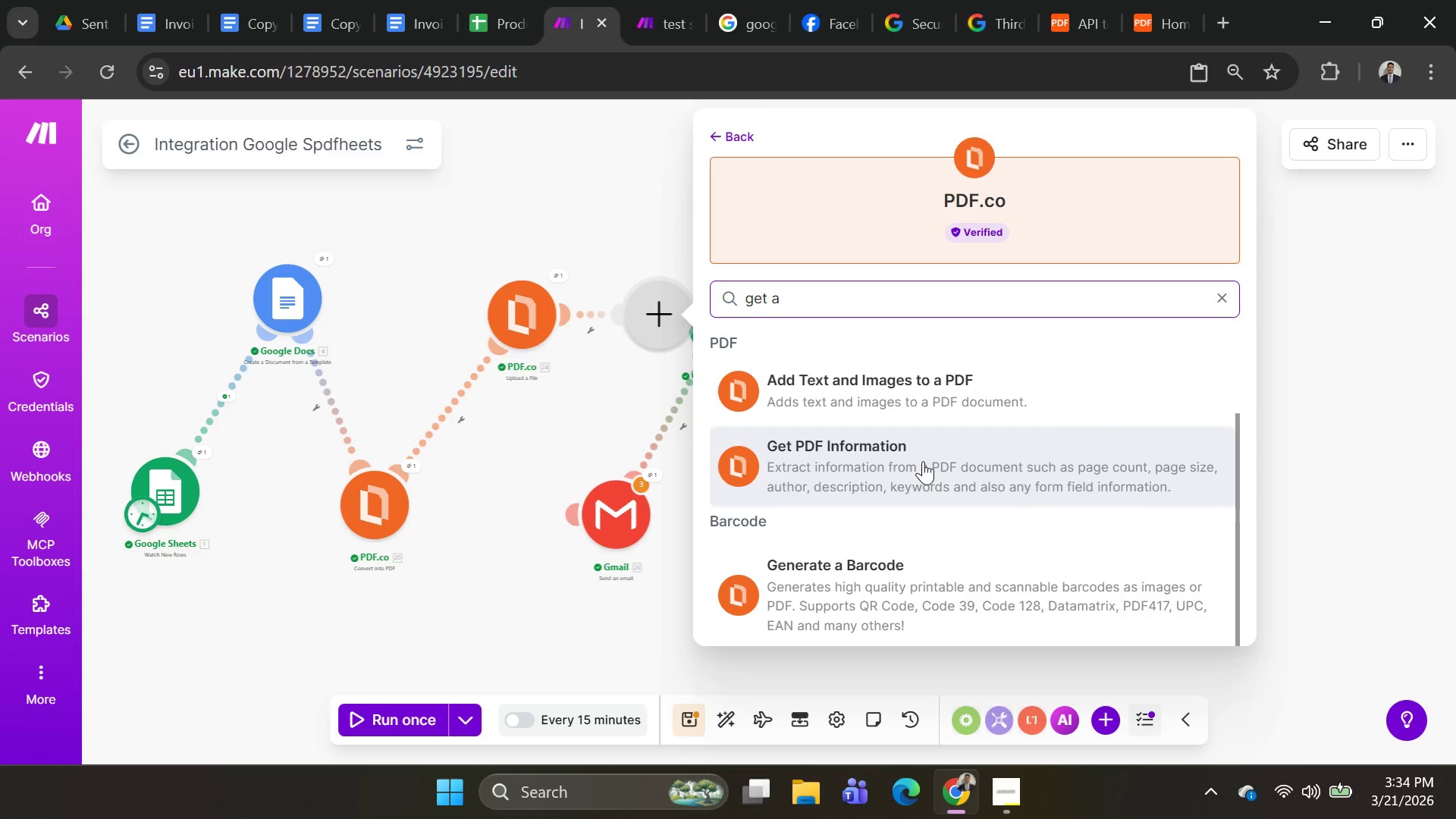 
type( fil)
key(Backspace)
key(Backspace)
key(Backspace)
 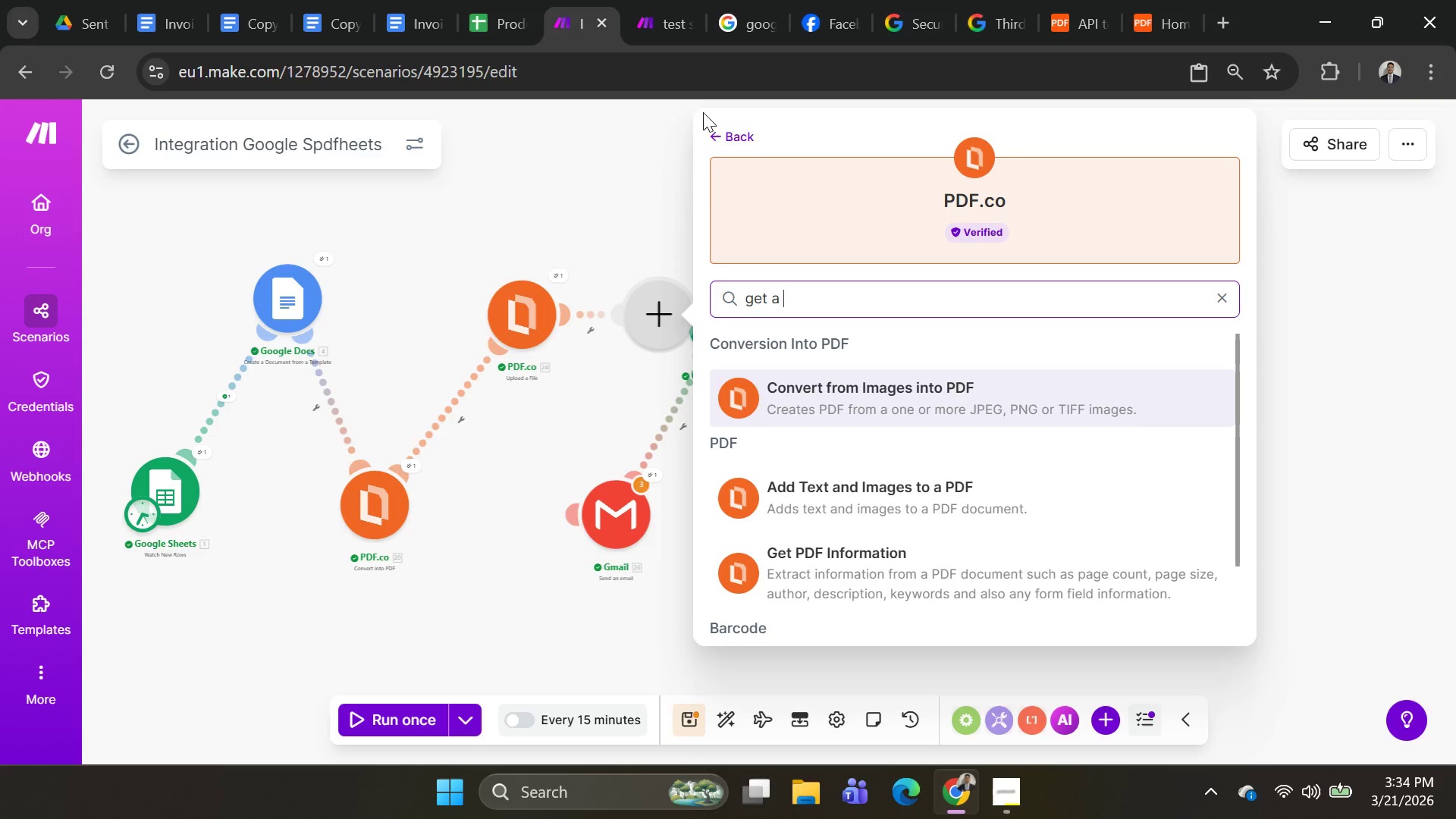 
scroll: coordinate [954, 571], scroll_direction: down, amount: 3.0
 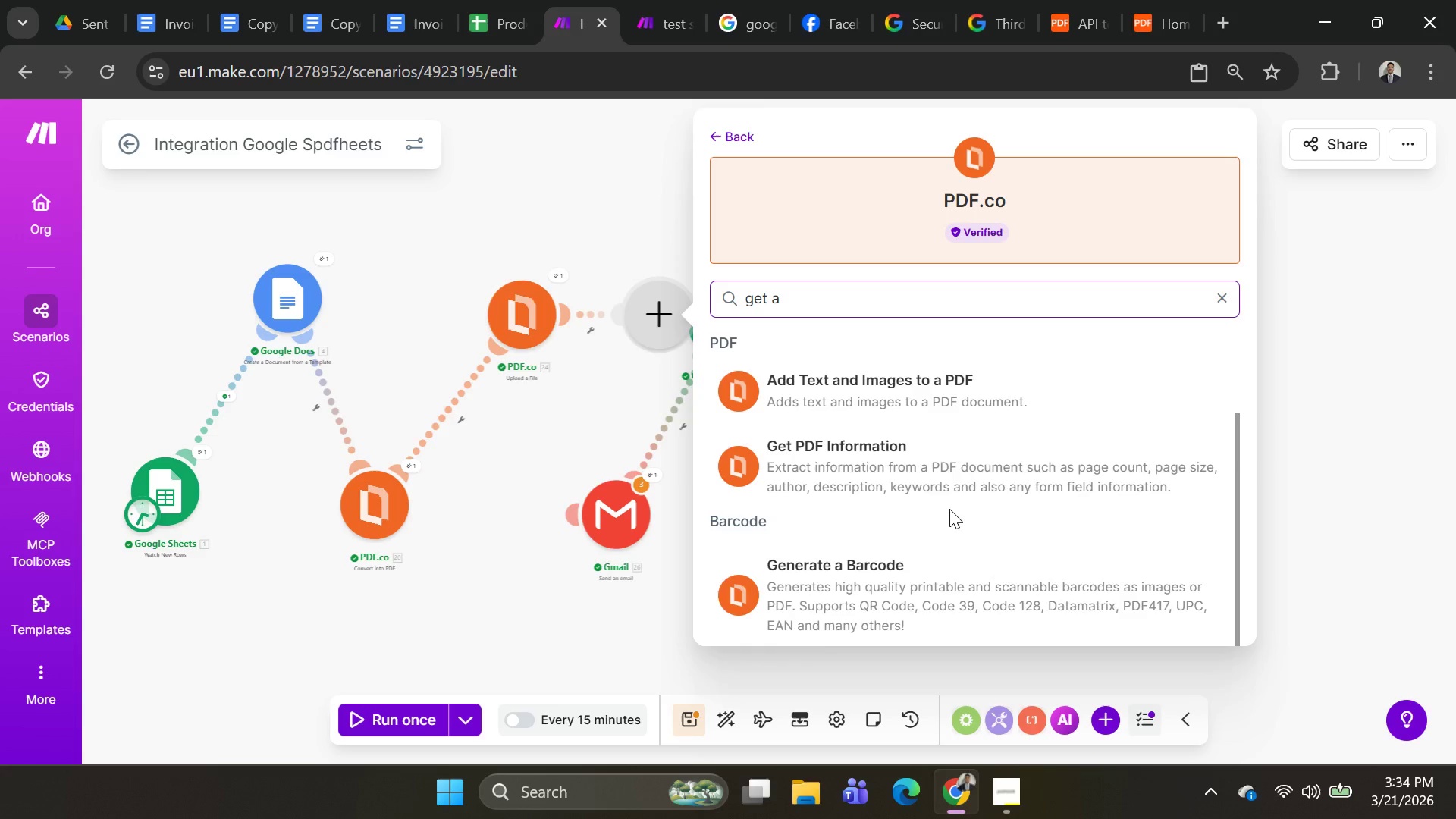 
scroll: coordinate [949, 509], scroll_direction: up, amount: 3.0
 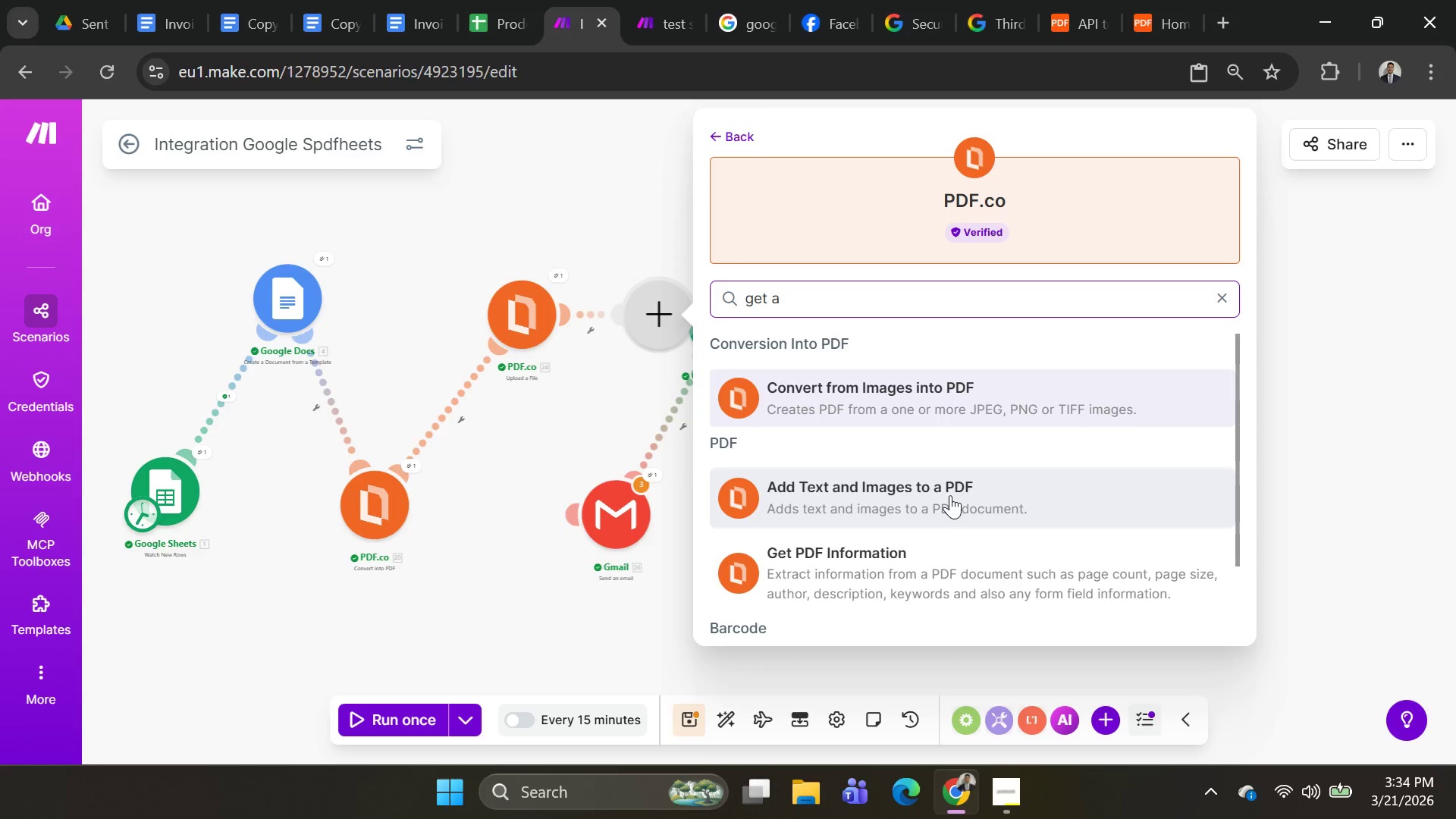 
wait(32.67)
 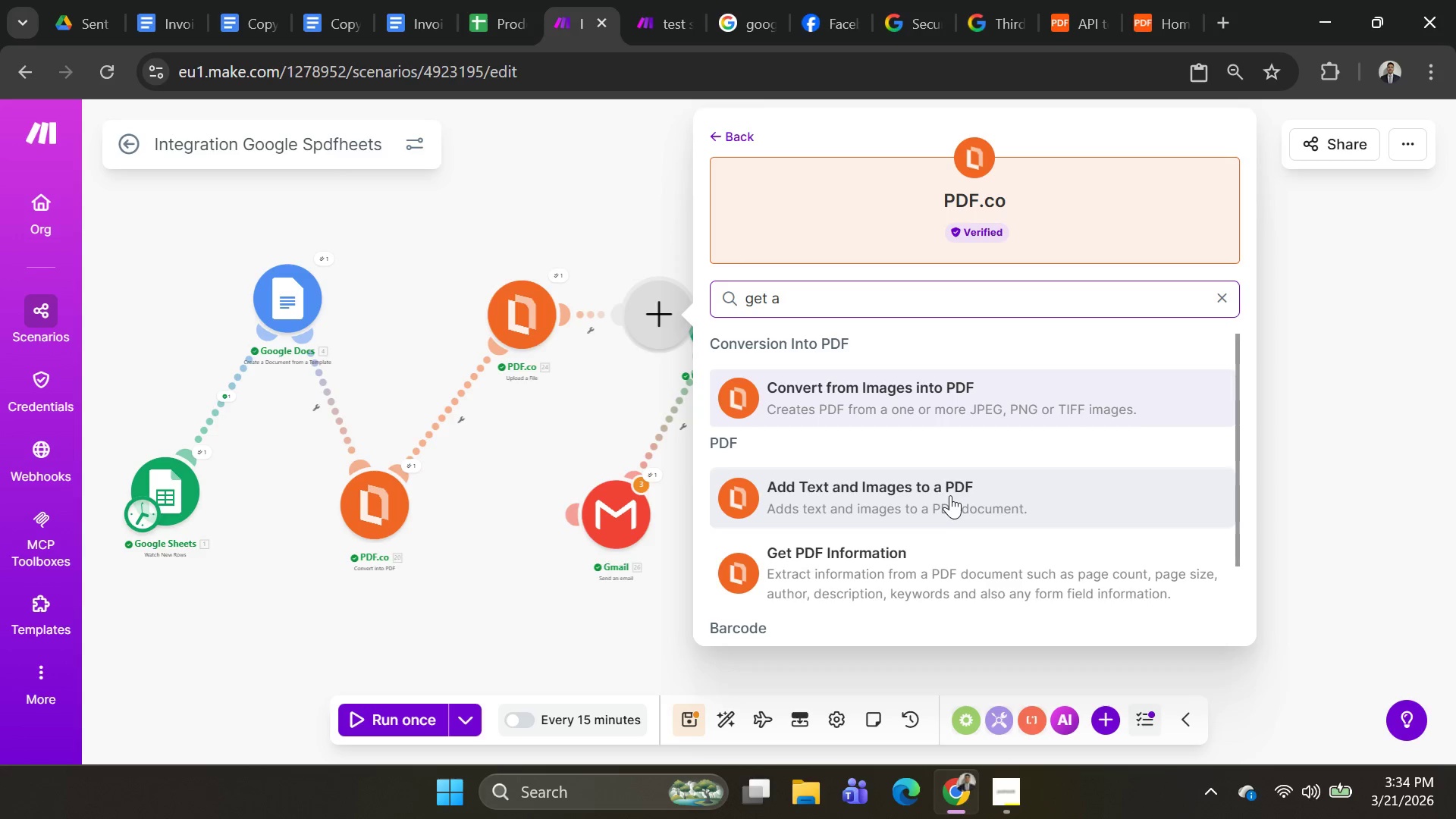 
key(Backspace)
key(Backspace)
key(Backspace)
key(Backspace)
key(Backspace)
key(Backspace)
type(HTTP)
 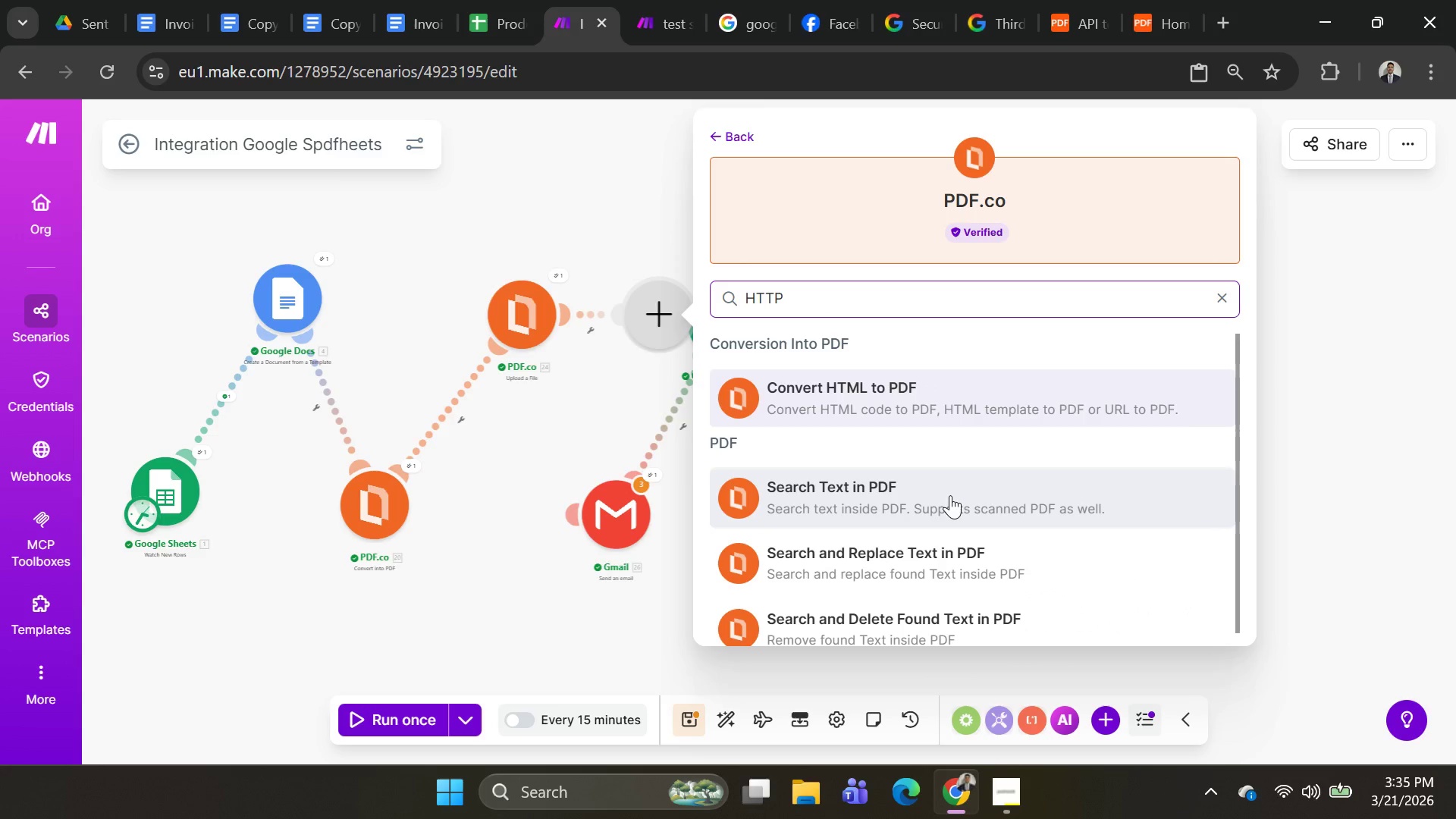 
wait(5.92)
 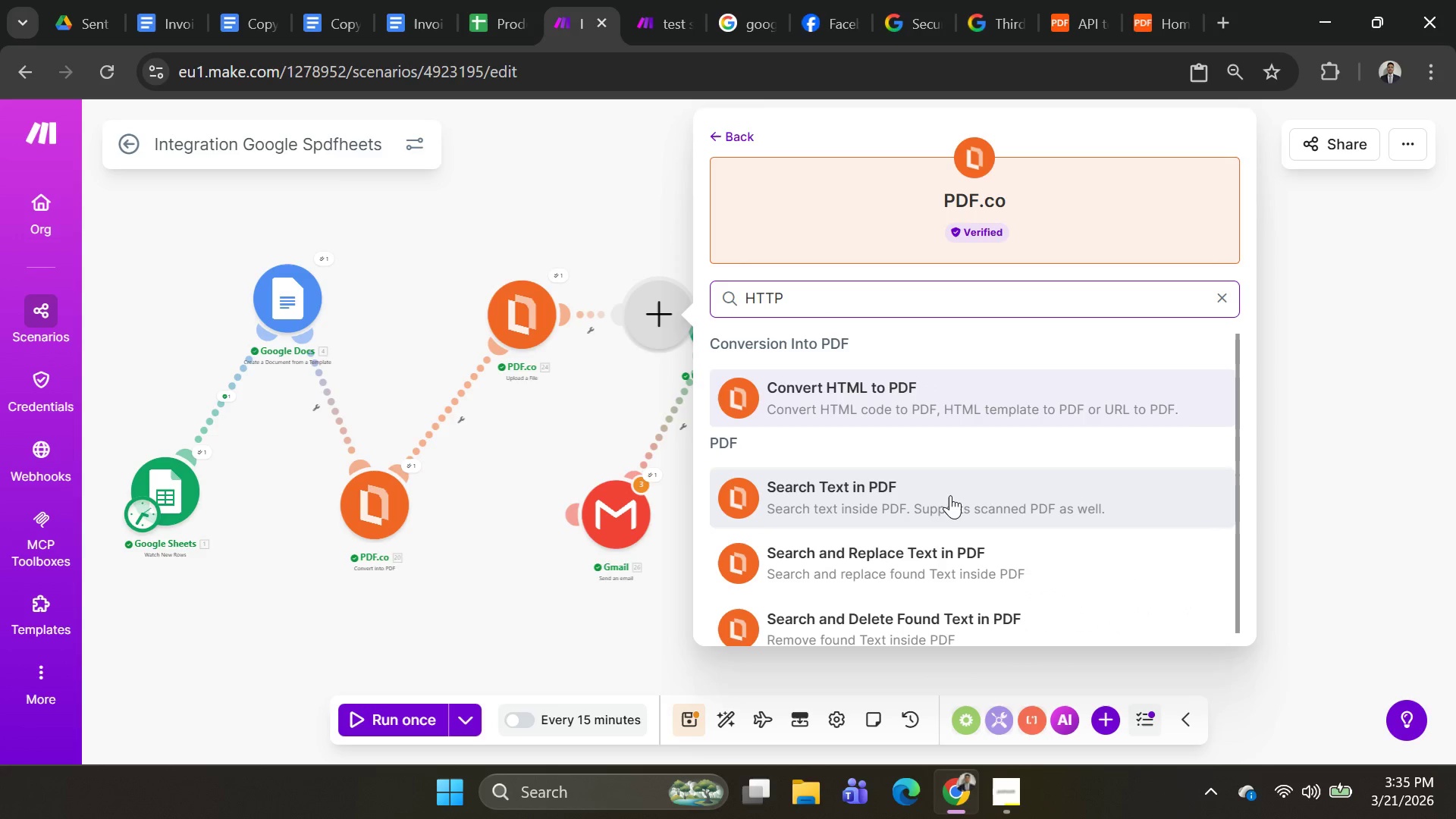 
left_click([315, 142])
 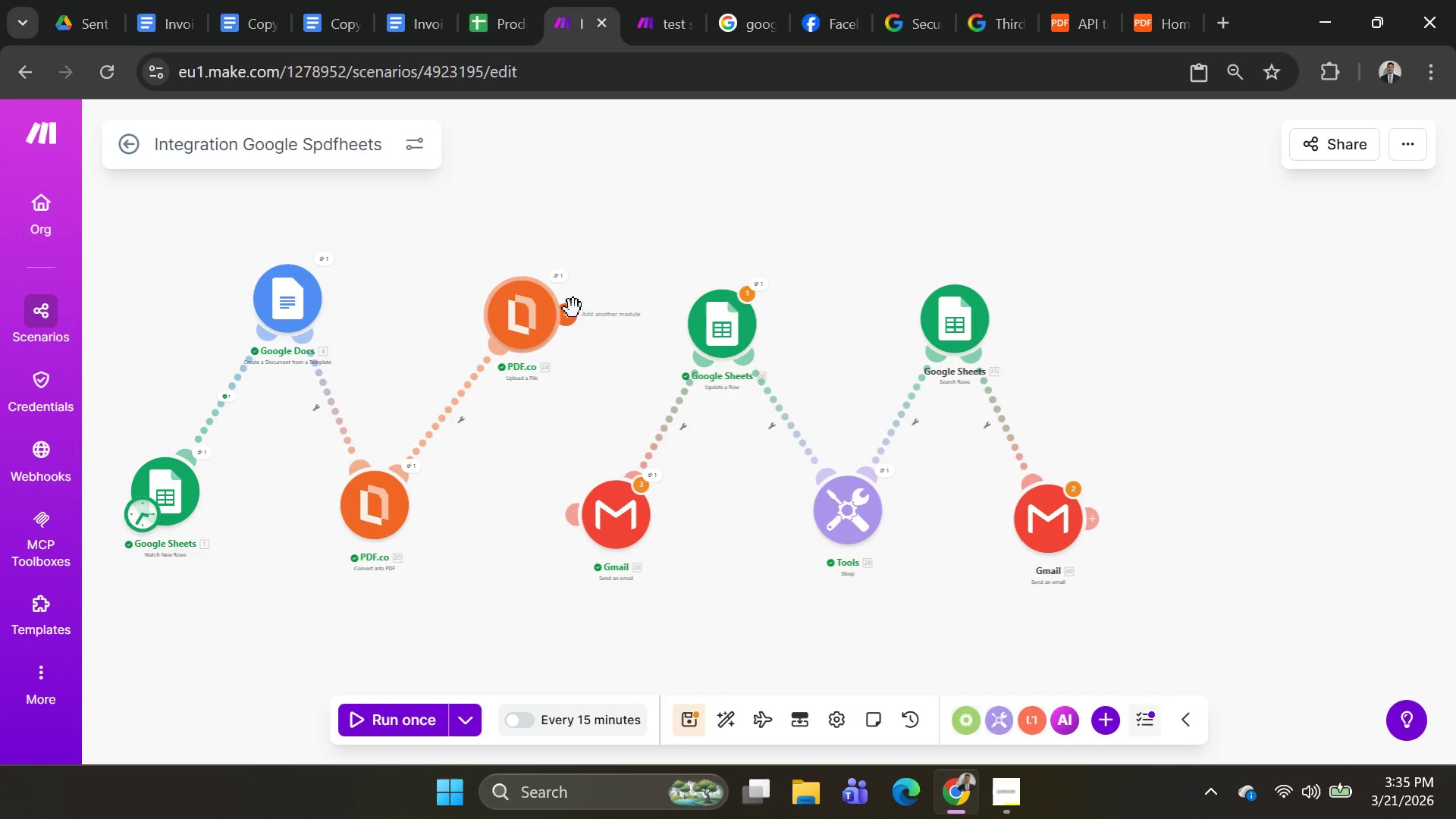 
left_click([570, 325])
 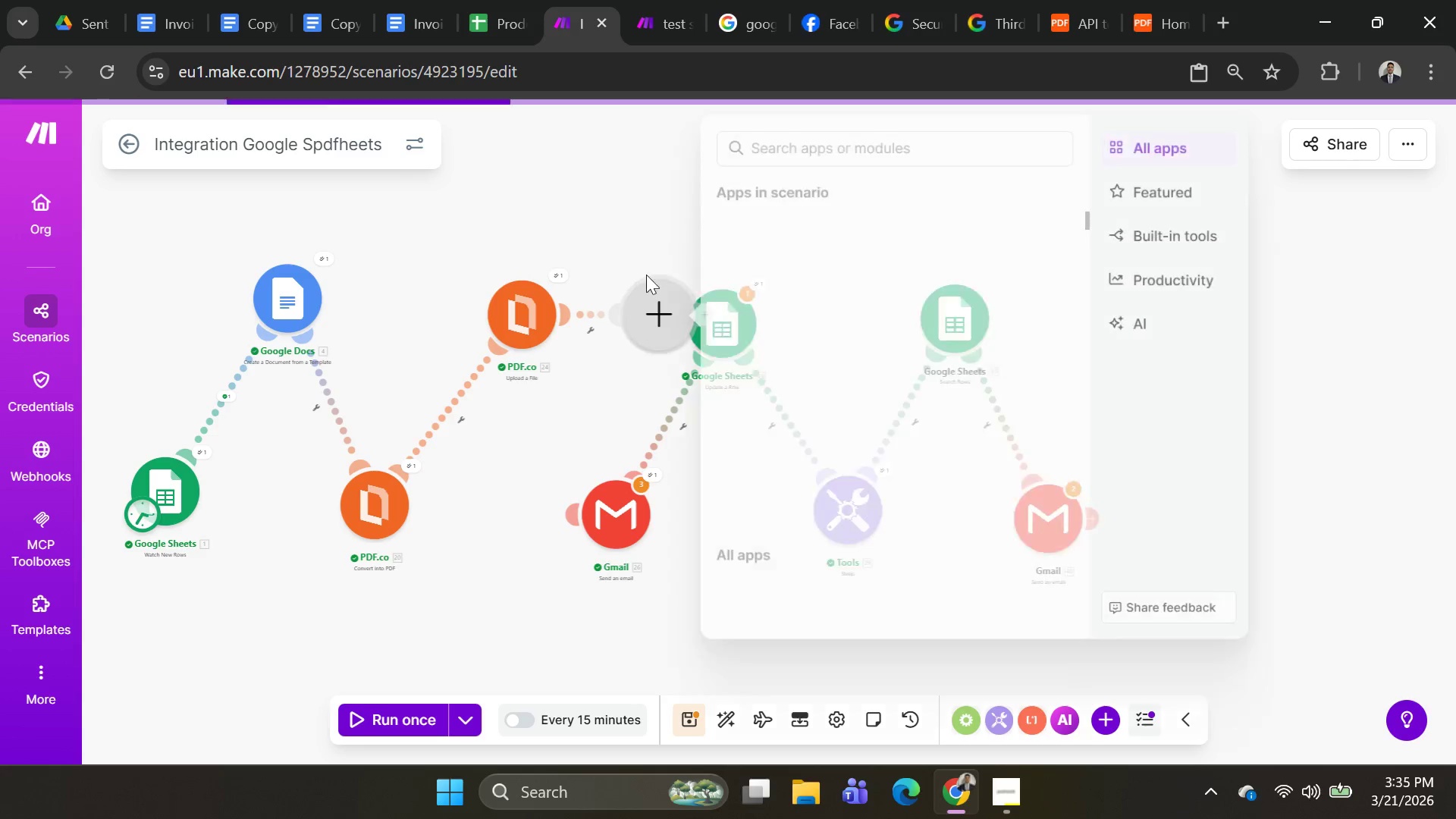 
left_click([644, 294])
 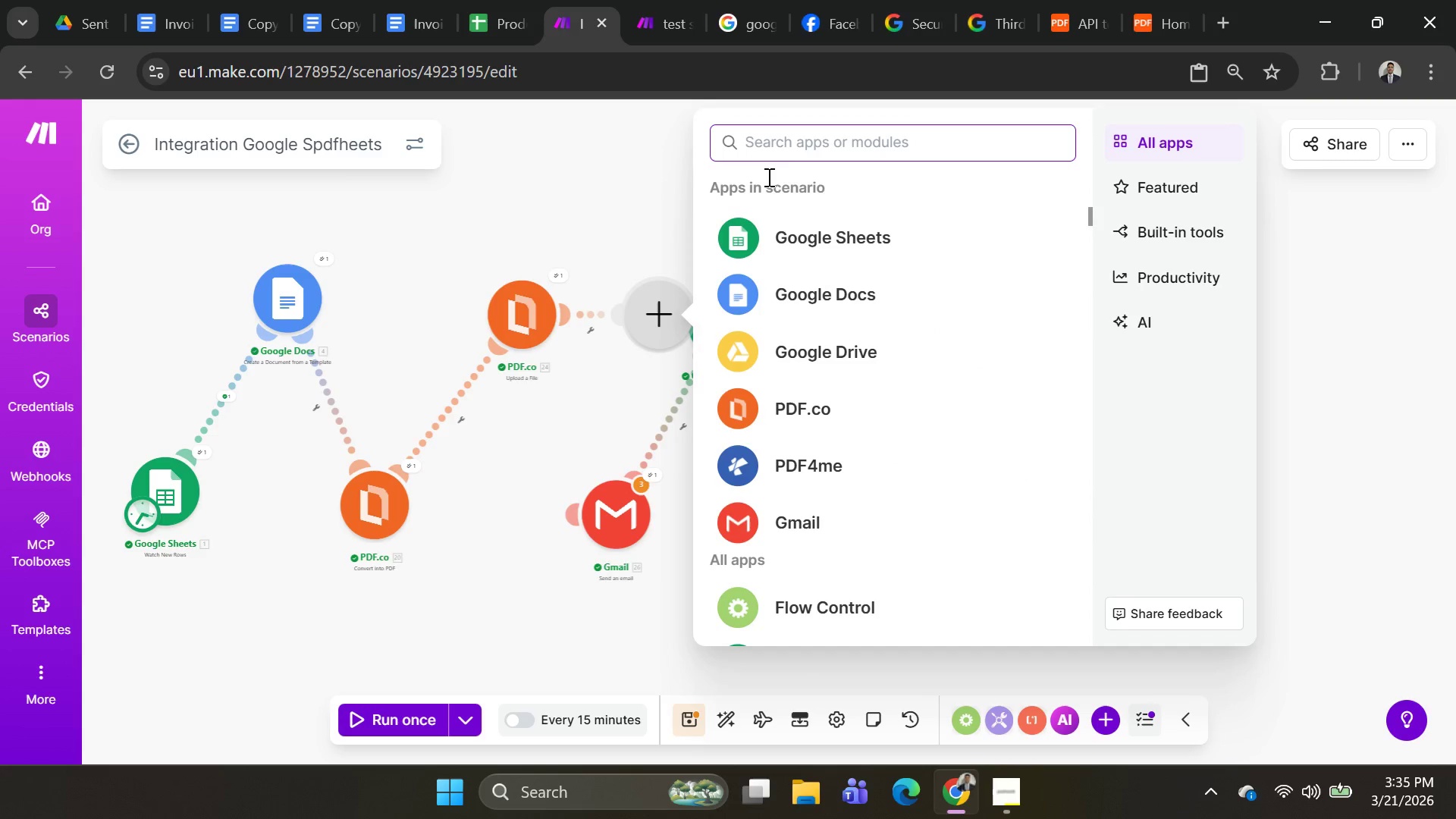 
left_click([782, 147])
 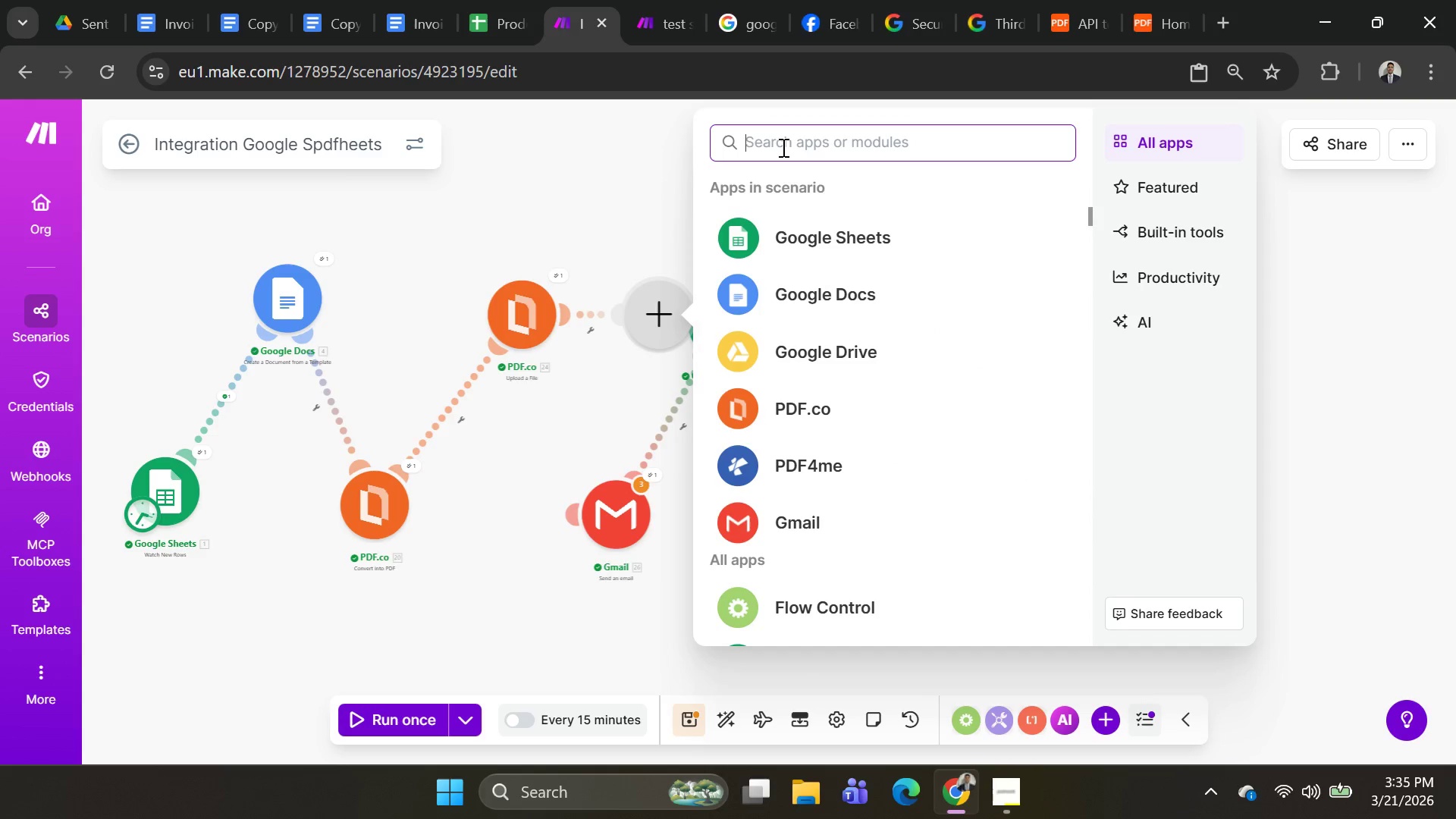 
type(HTTP)
 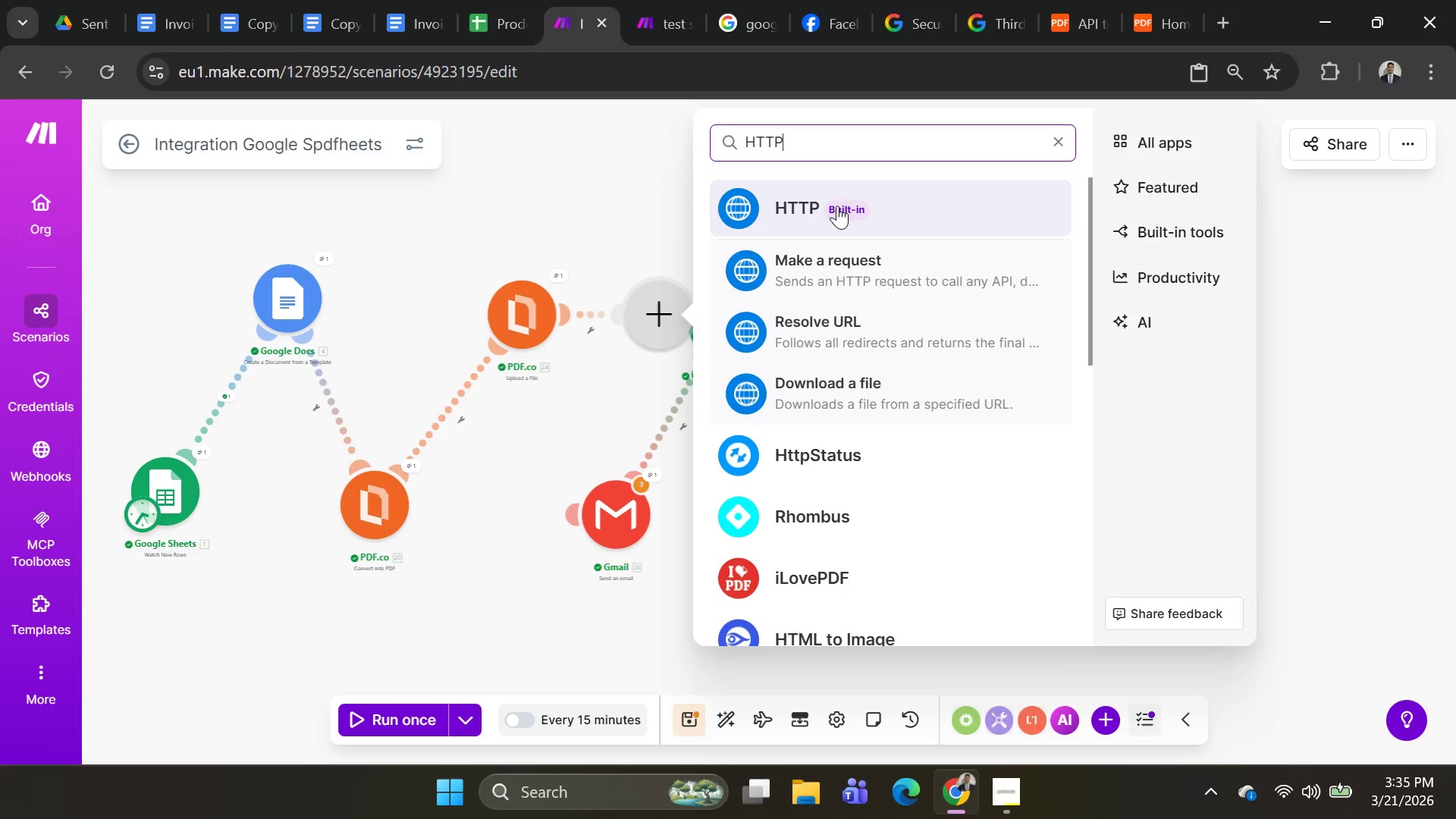 
wait(7.22)
 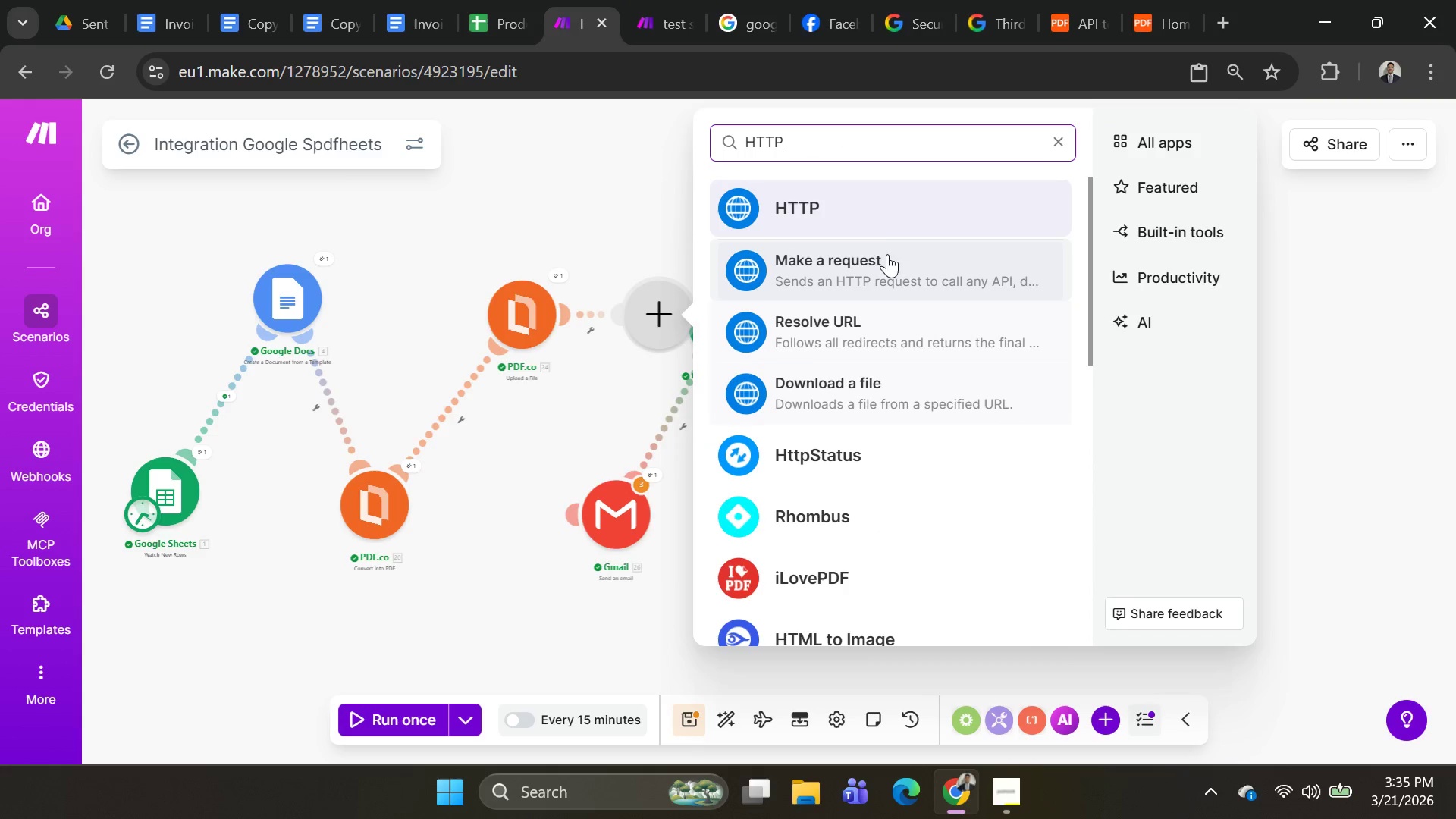 
left_click([824, 288])
 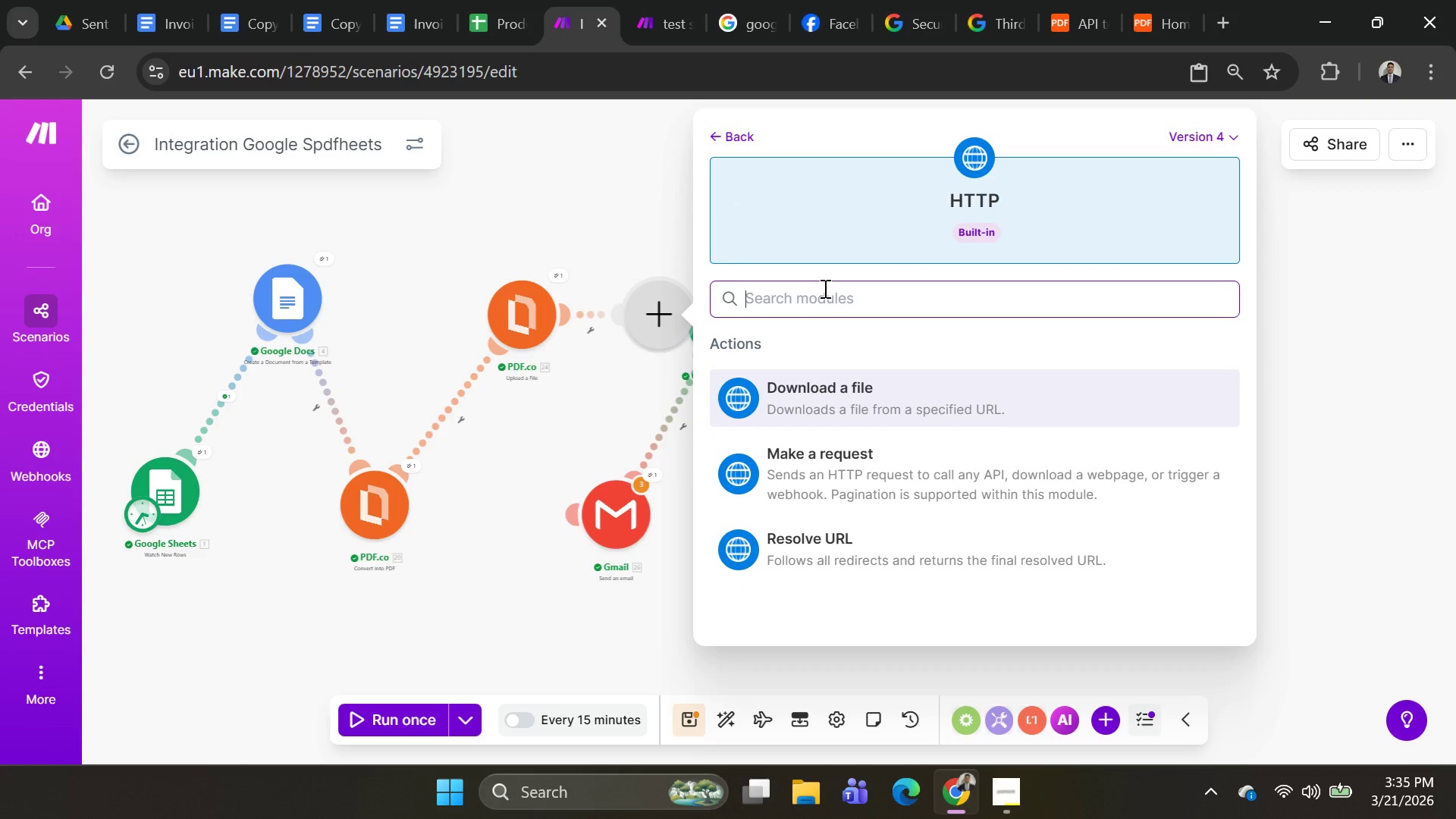 
type(gt)
 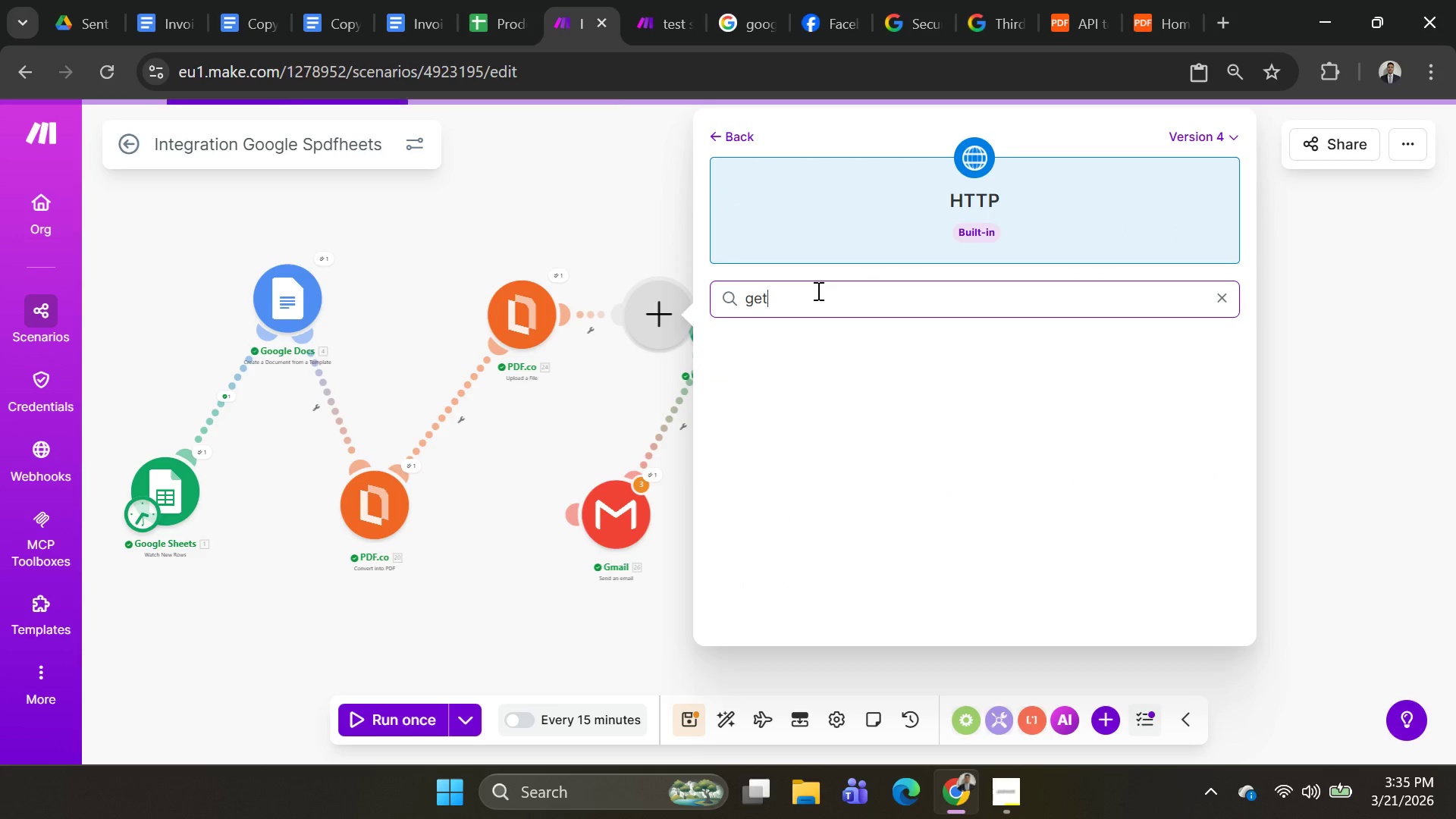 
hold_key(key=E, duration=0.42)
 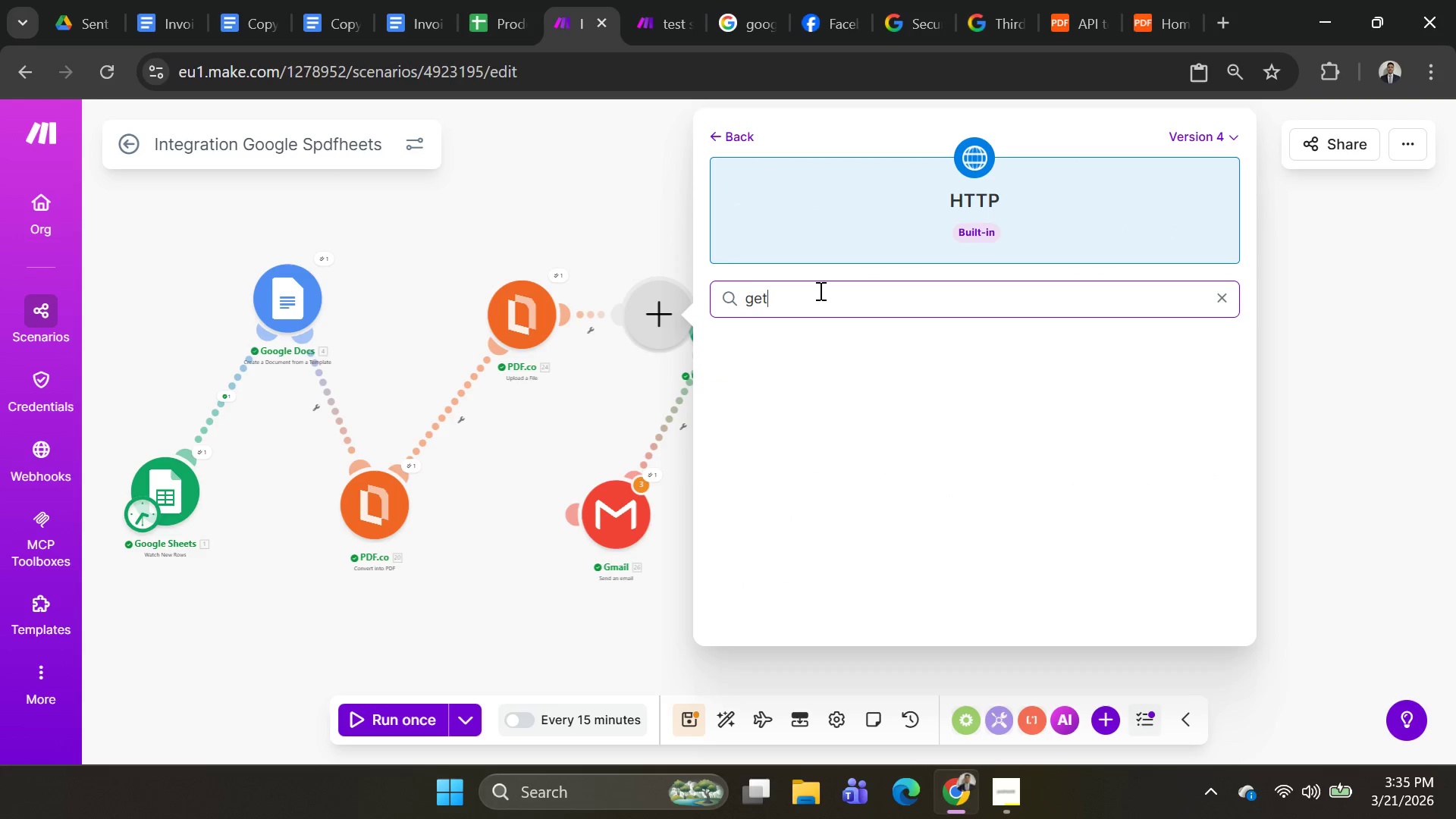 
key(Backspace)
 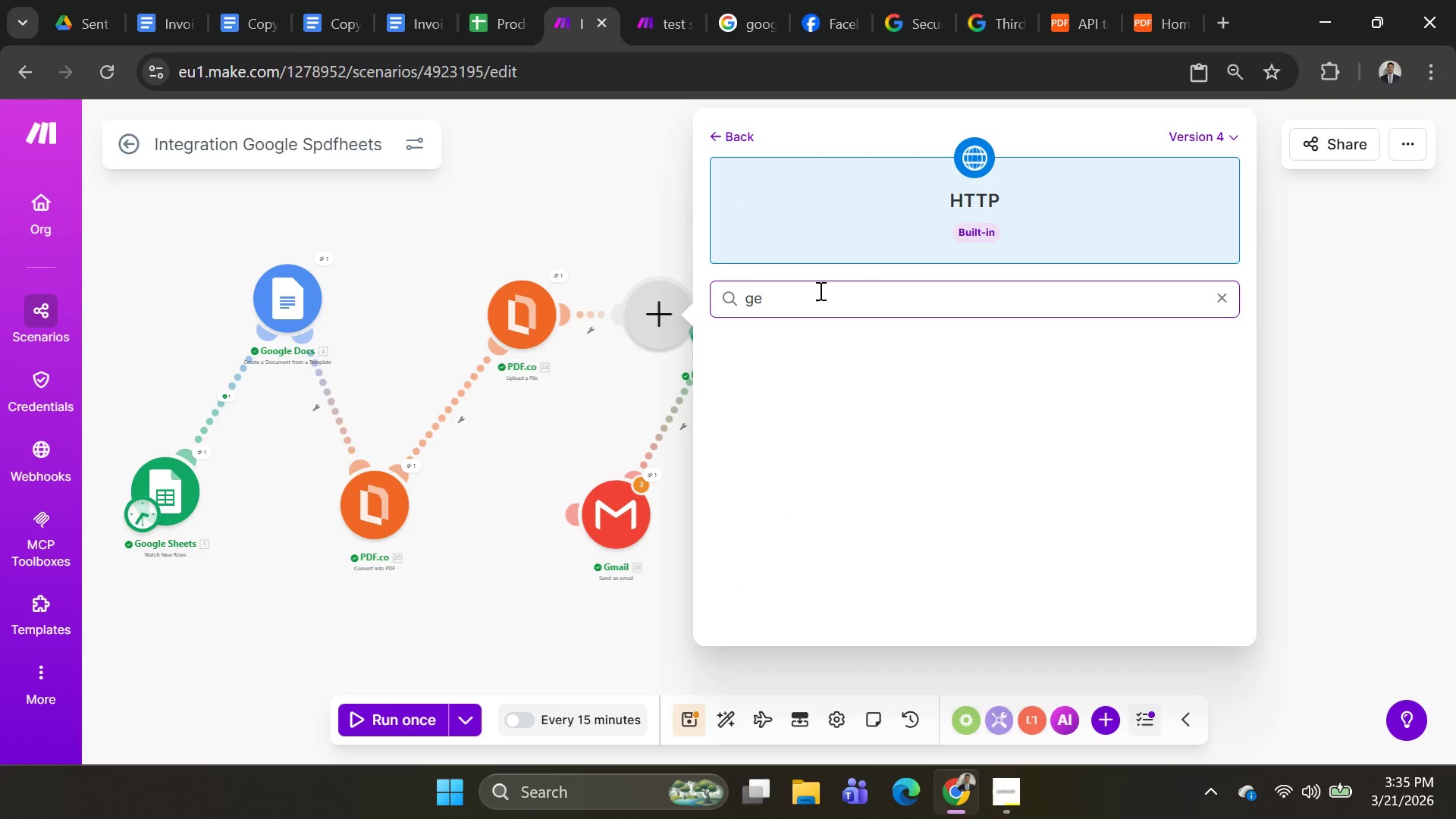 
key(Backspace)
 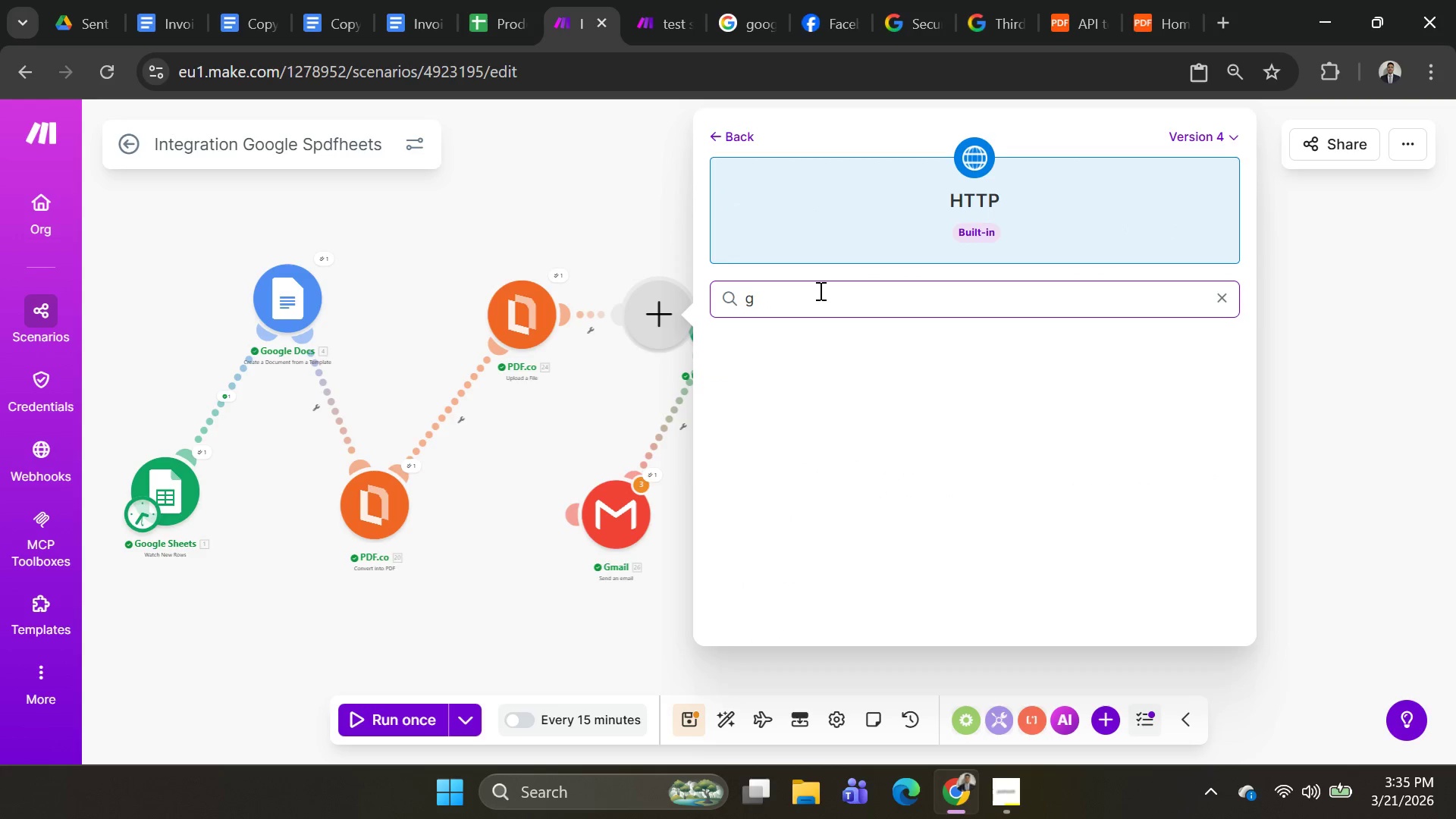 
key(Backspace)
 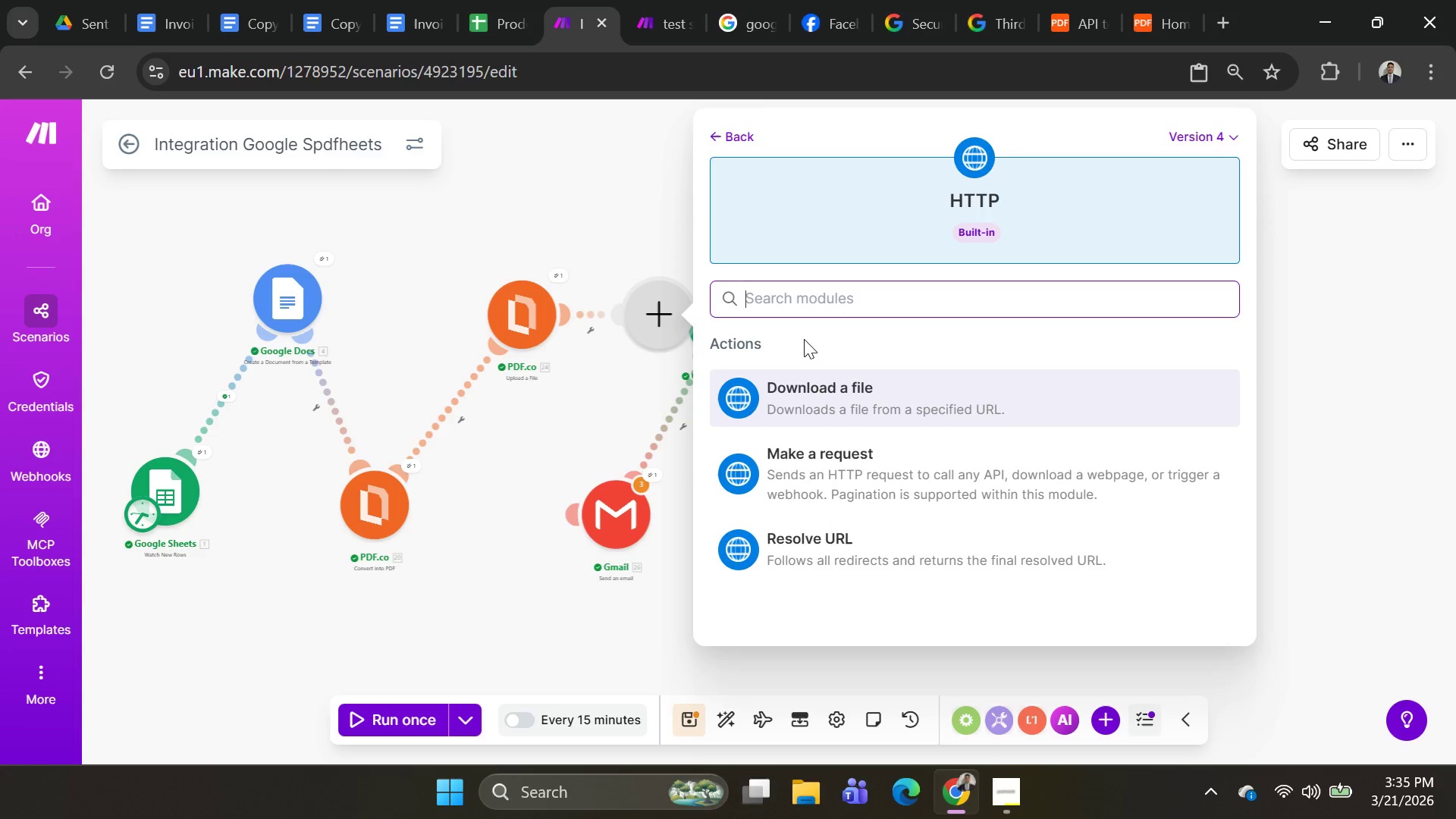 
wait(20.23)
 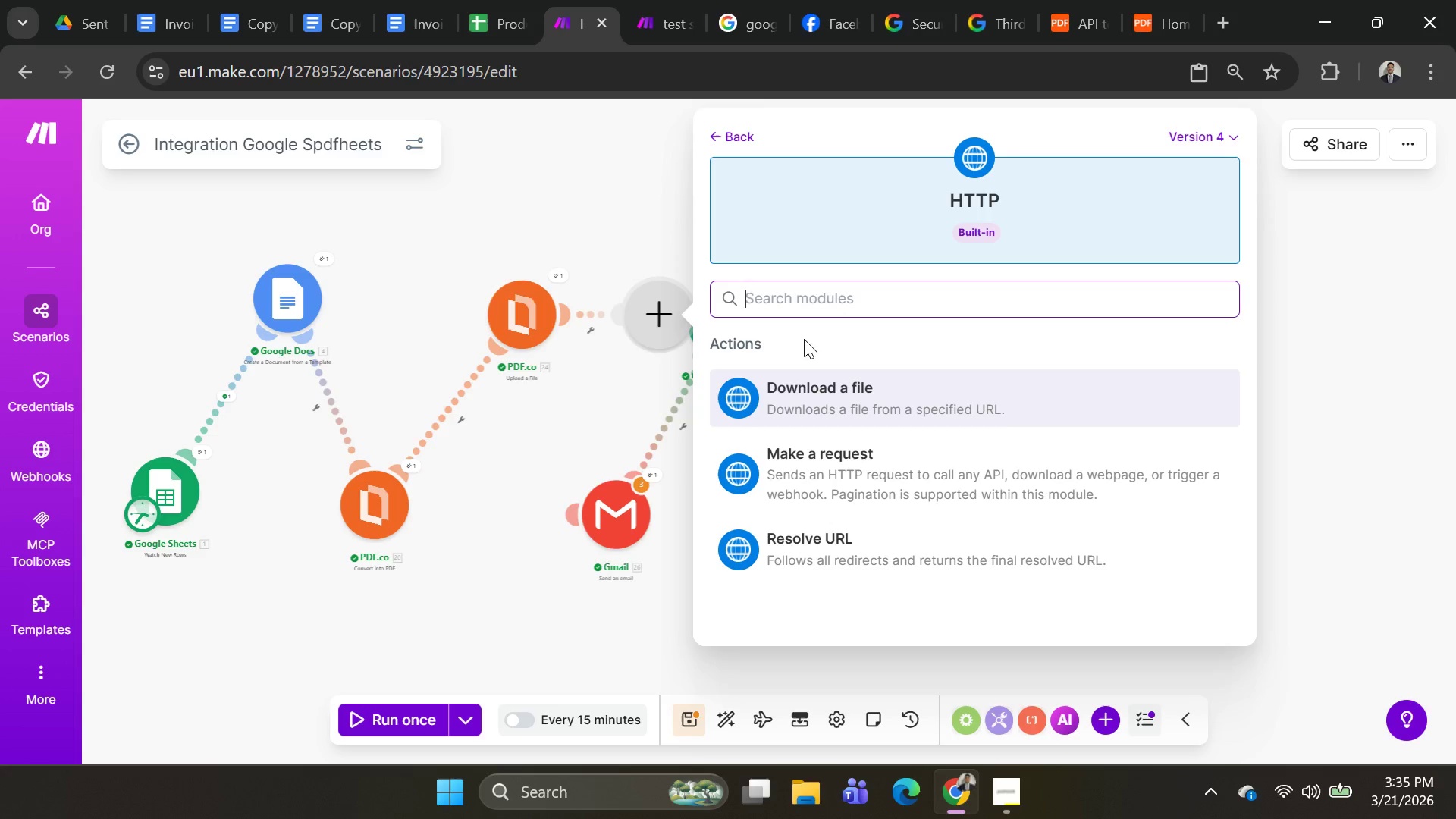 
left_click([198, 152])
 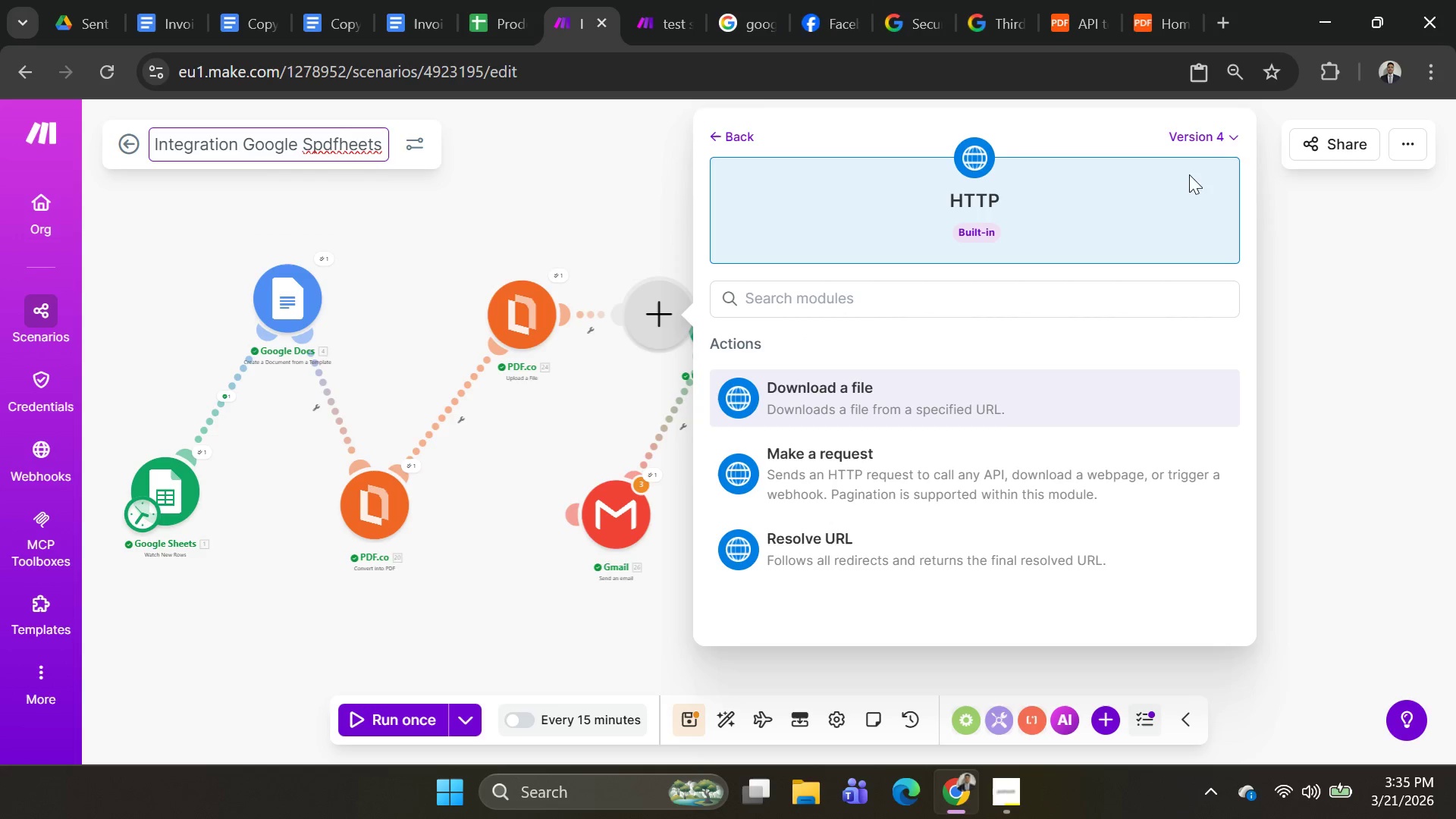 
left_click([1368, 327])
 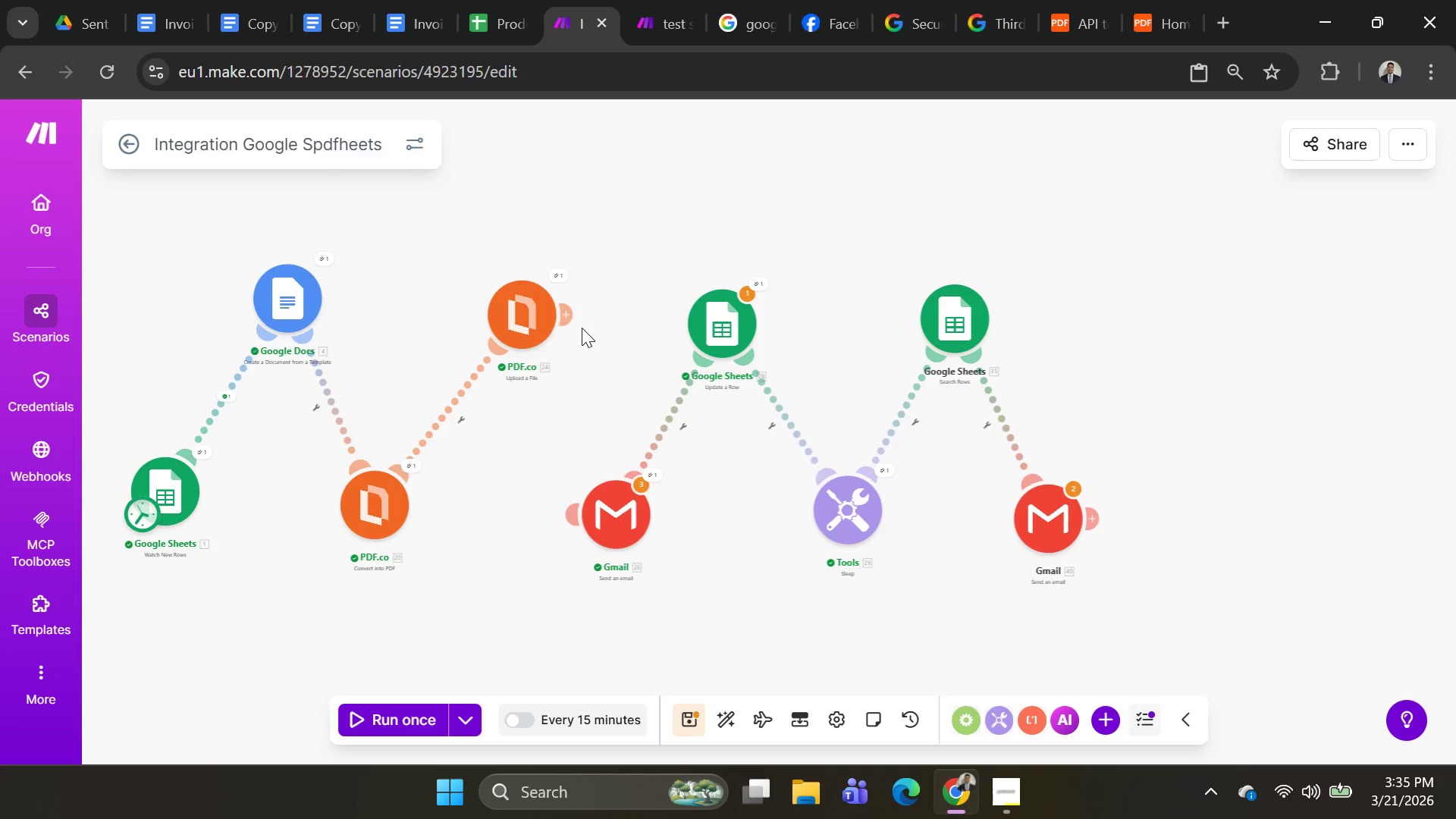 
left_click([573, 322])
 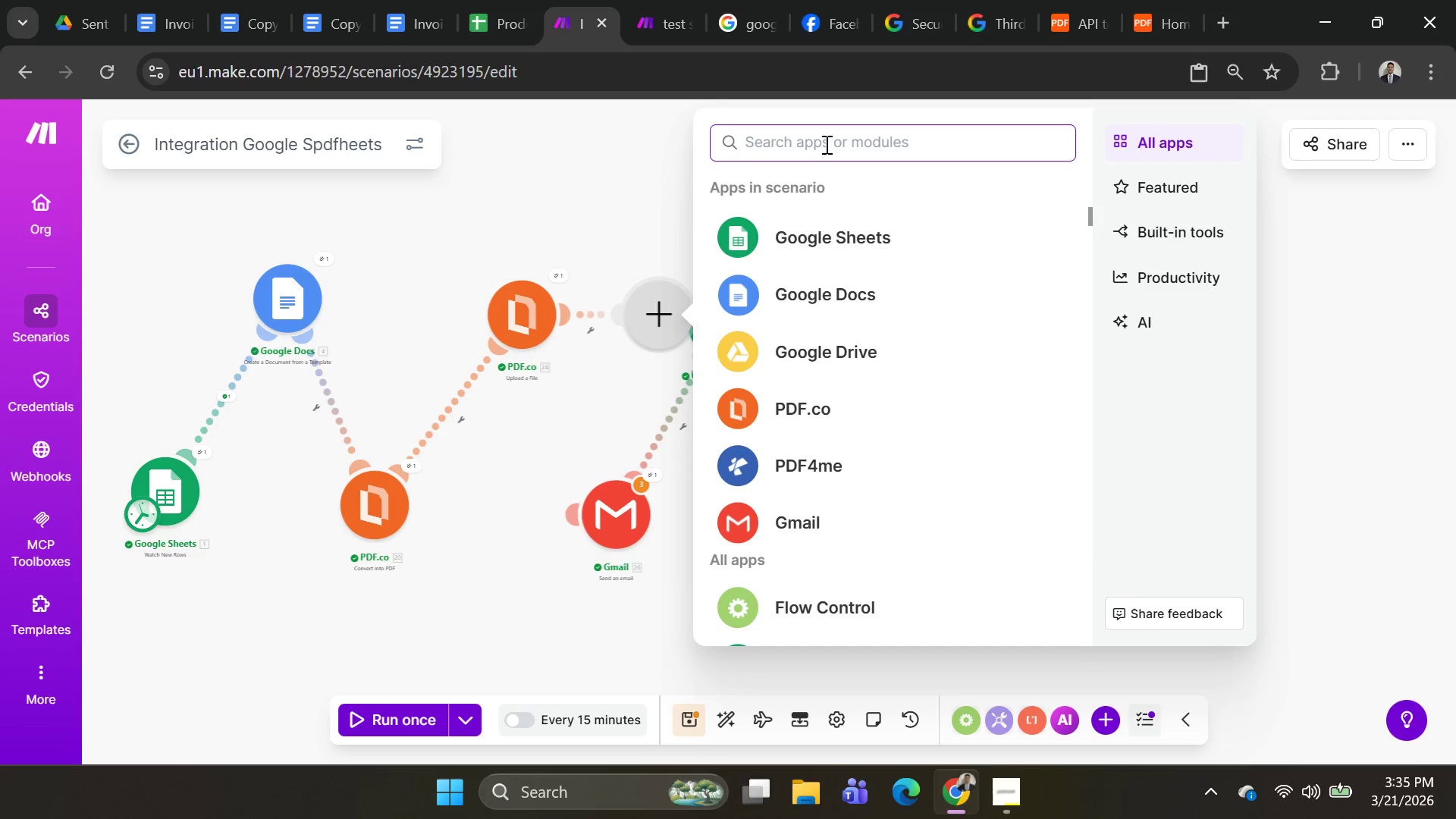 
type(gt a file)
 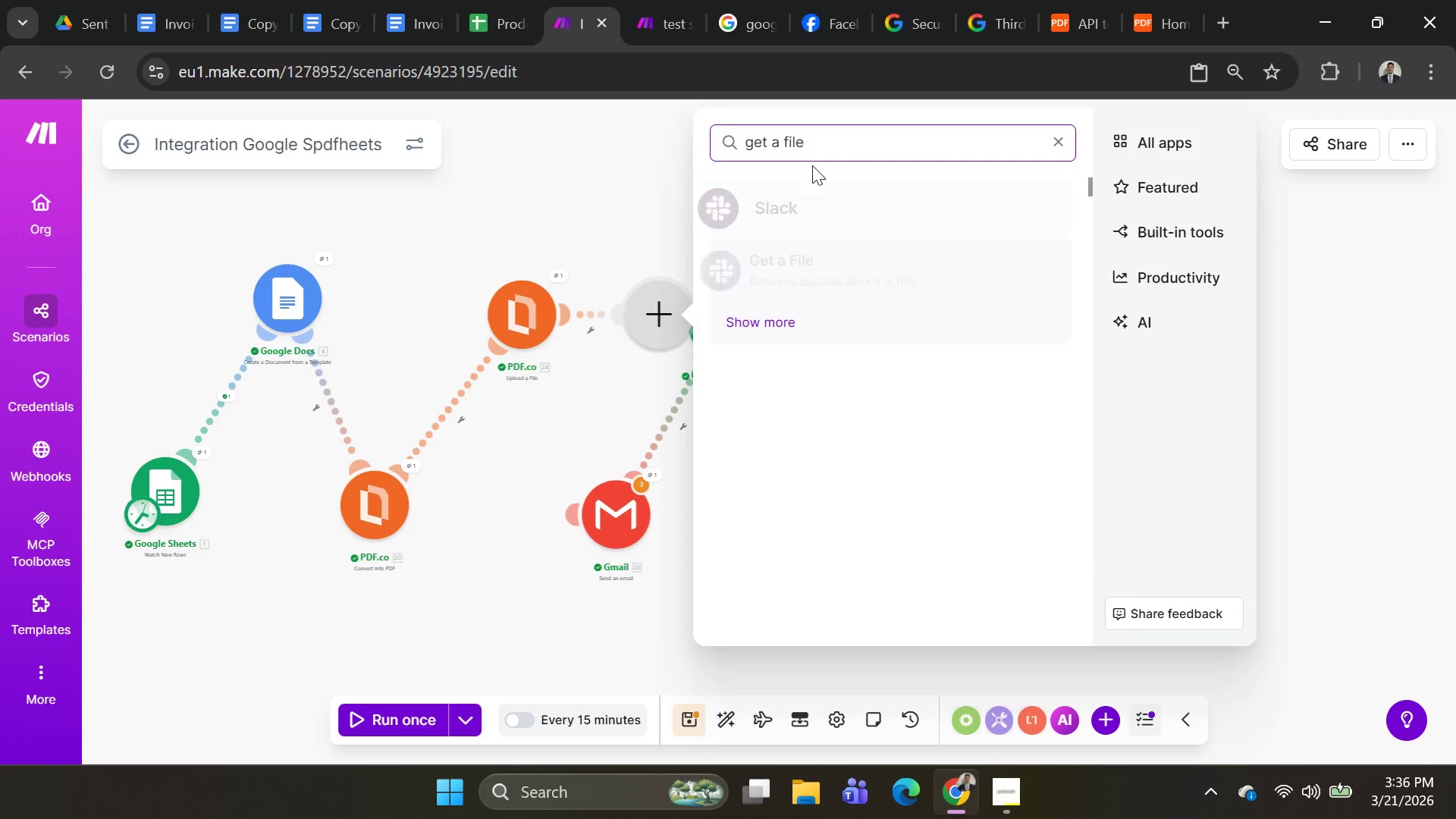 
scroll: coordinate [912, 360], scroll_direction: down, amount: 2.0
 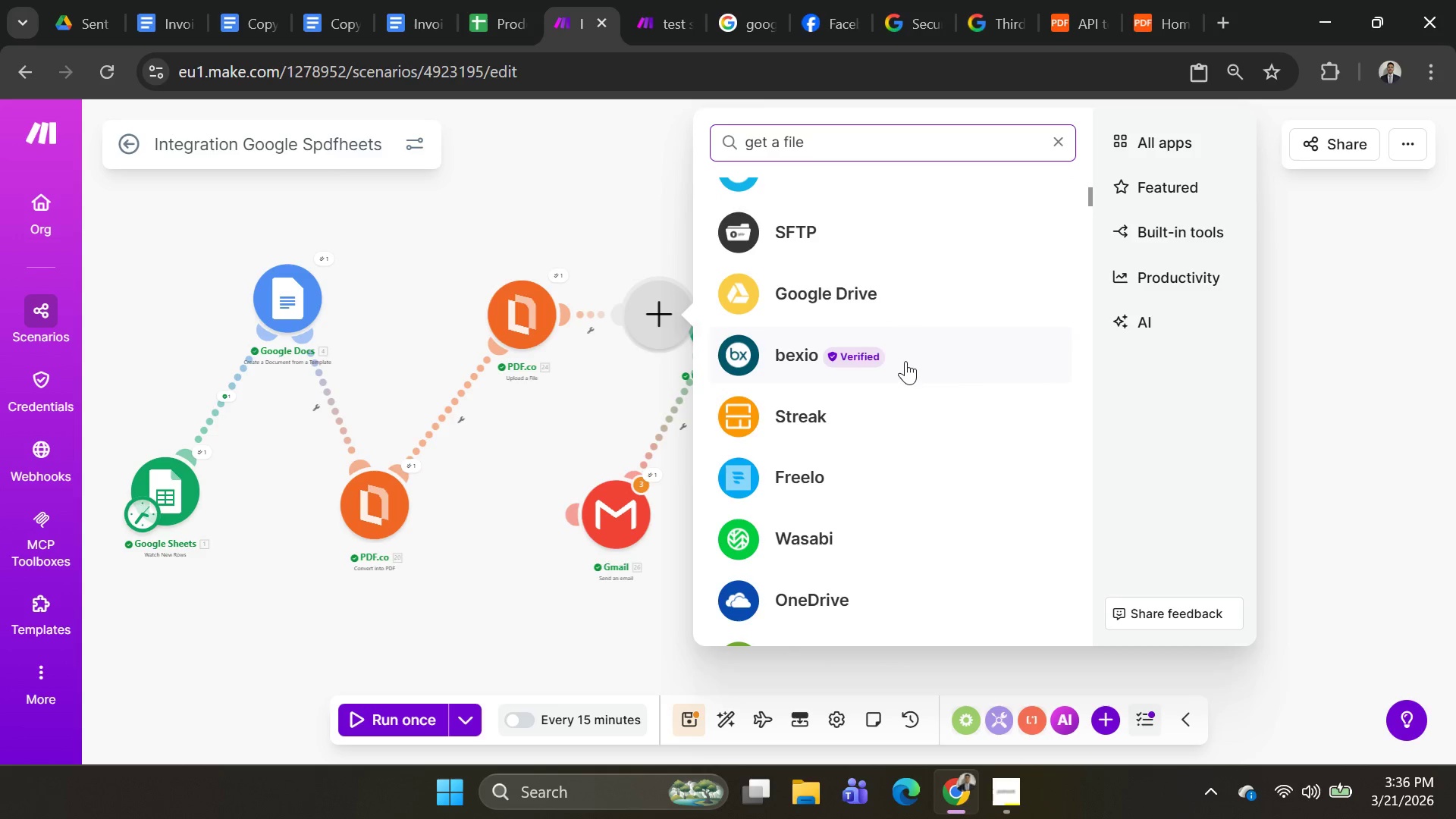 
scroll: coordinate [921, 344], scroll_direction: up, amount: 8.0
 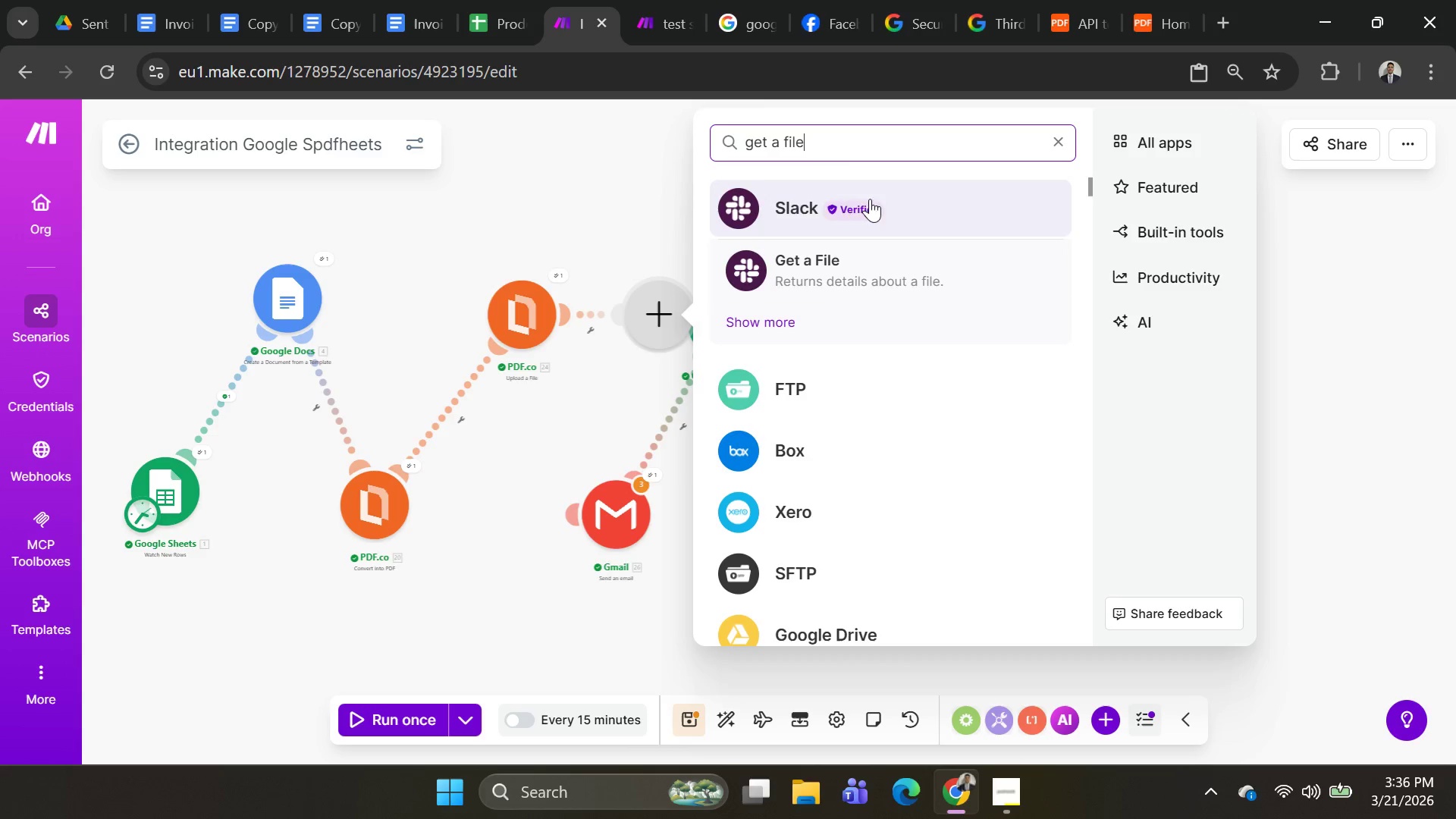 
left_click_drag(start_coordinate=[846, 145], to_coordinate=[662, 149])
 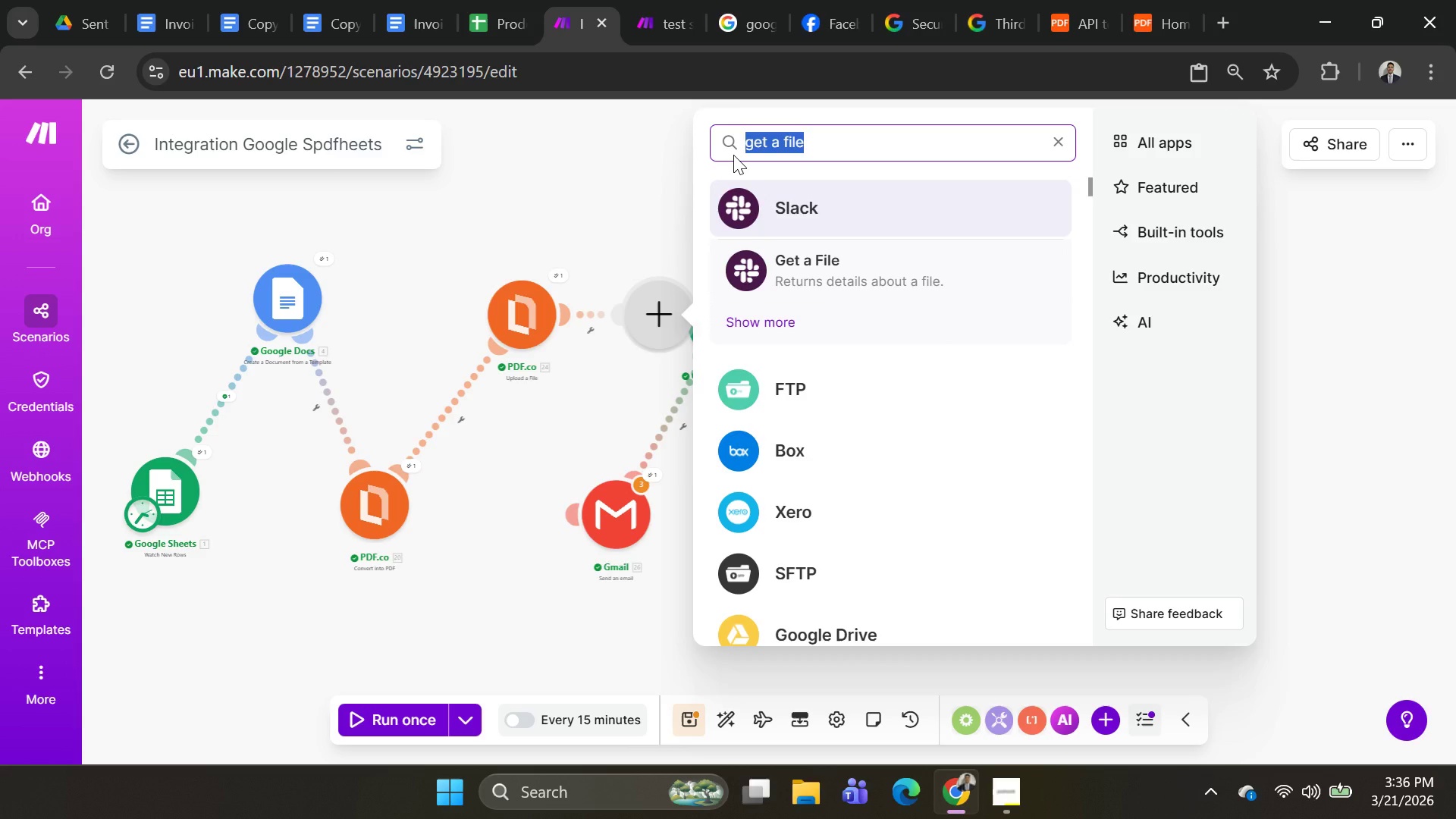 
hold_key(key=ShiftLeft, duration=0.56)
 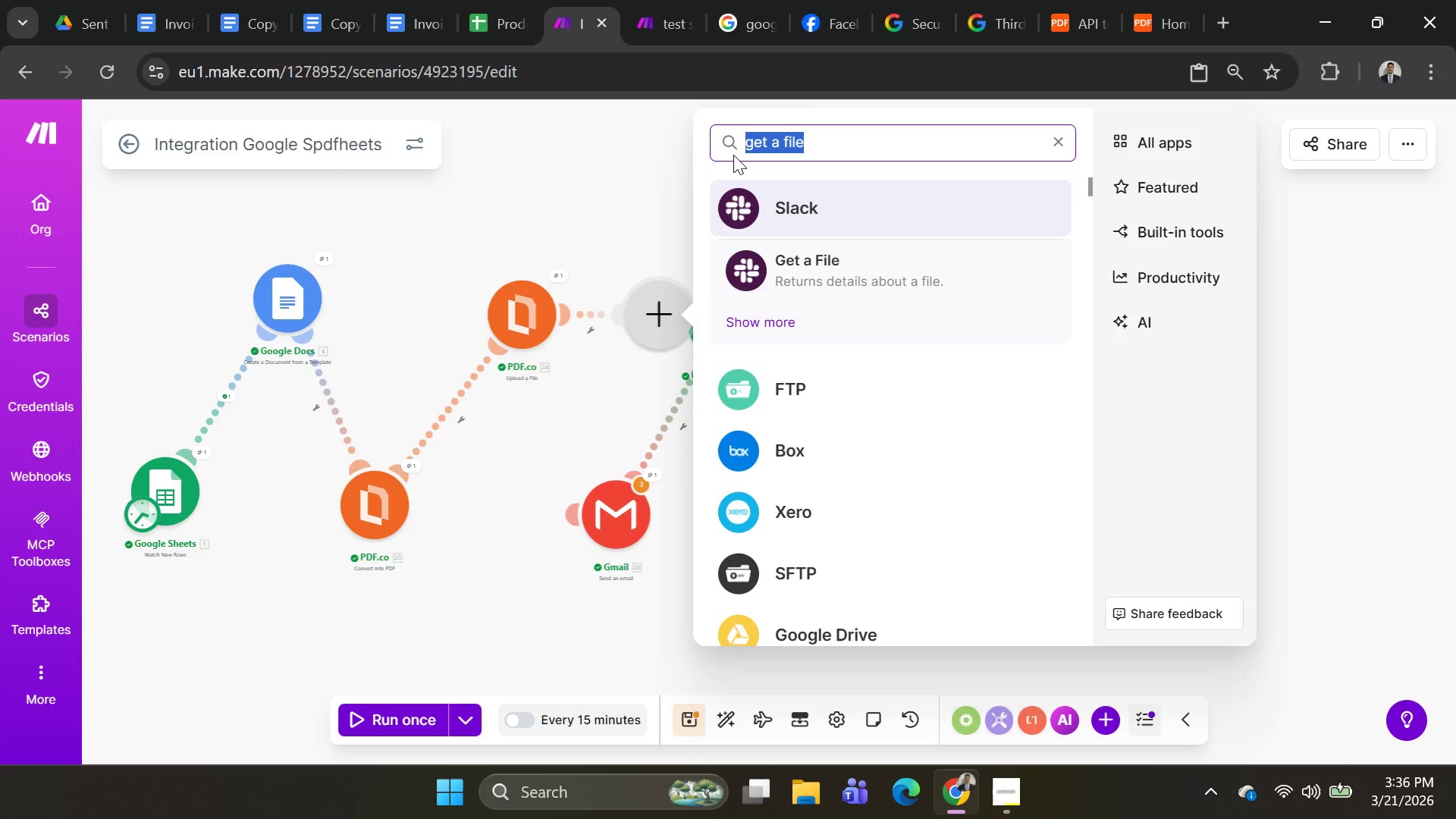 
wait(30.49)
 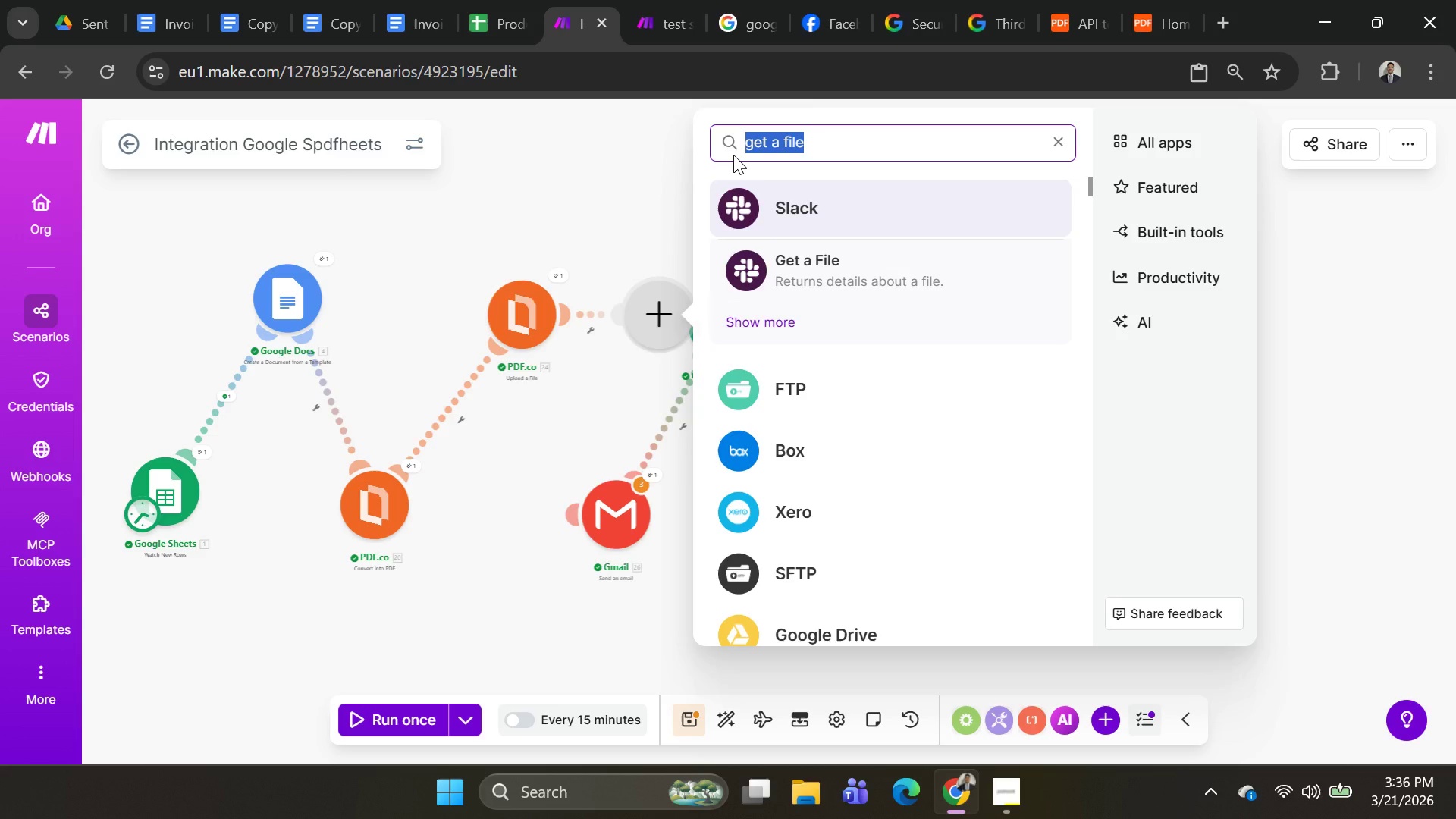 
mouse_move([814, 449])
 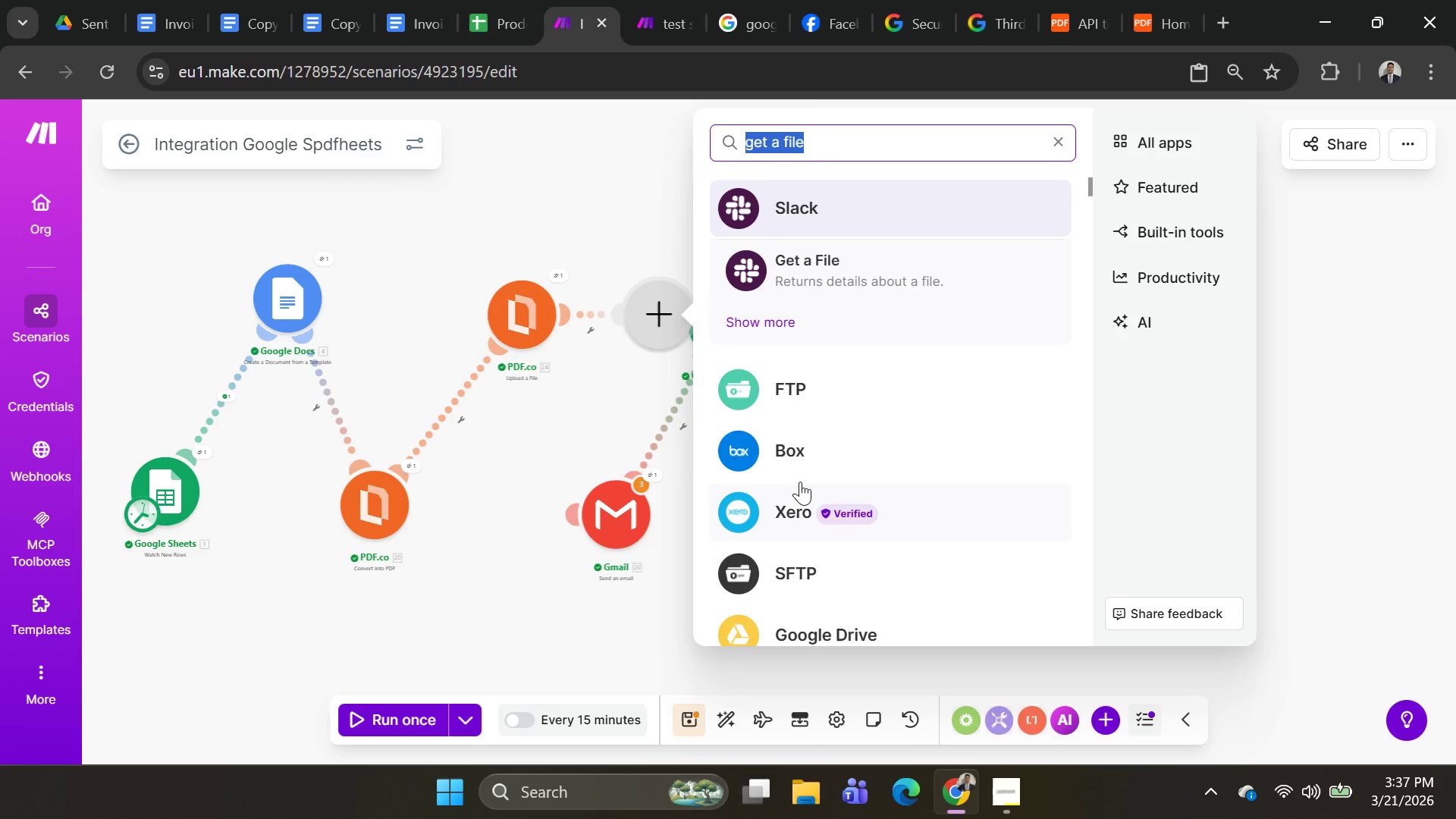 
wait(23.41)
 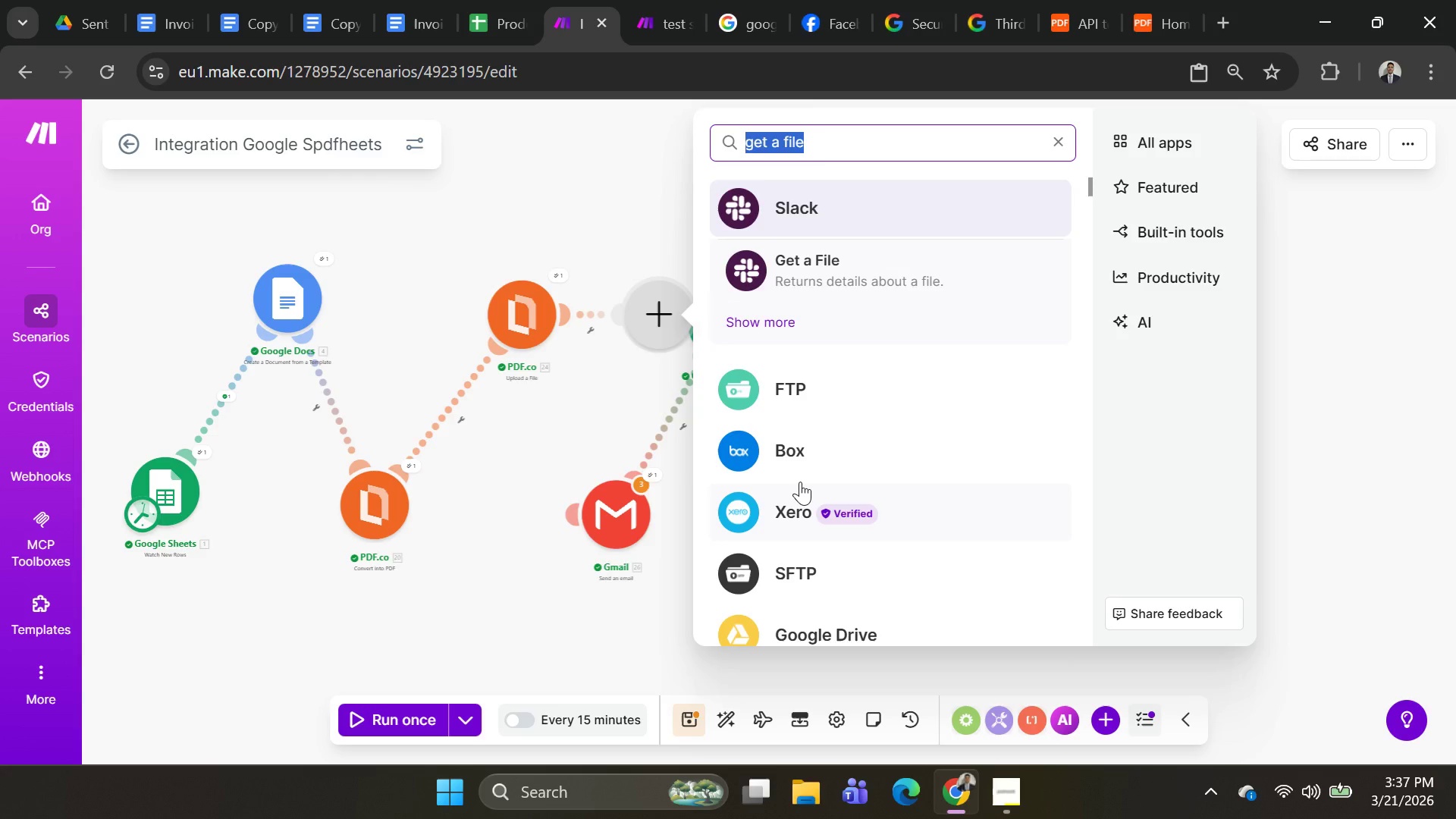 
key(Backspace)
 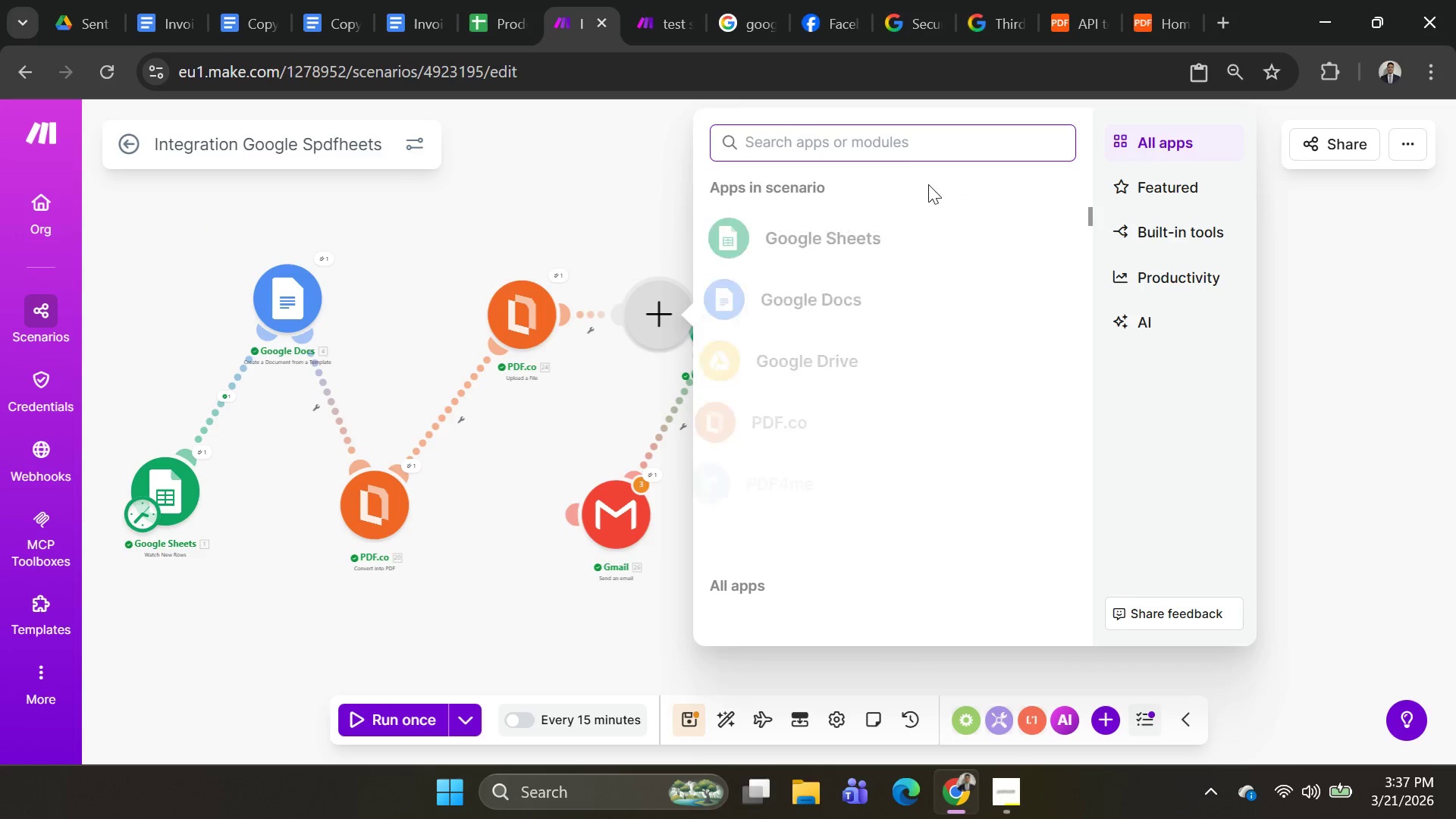 
type(make a r)
 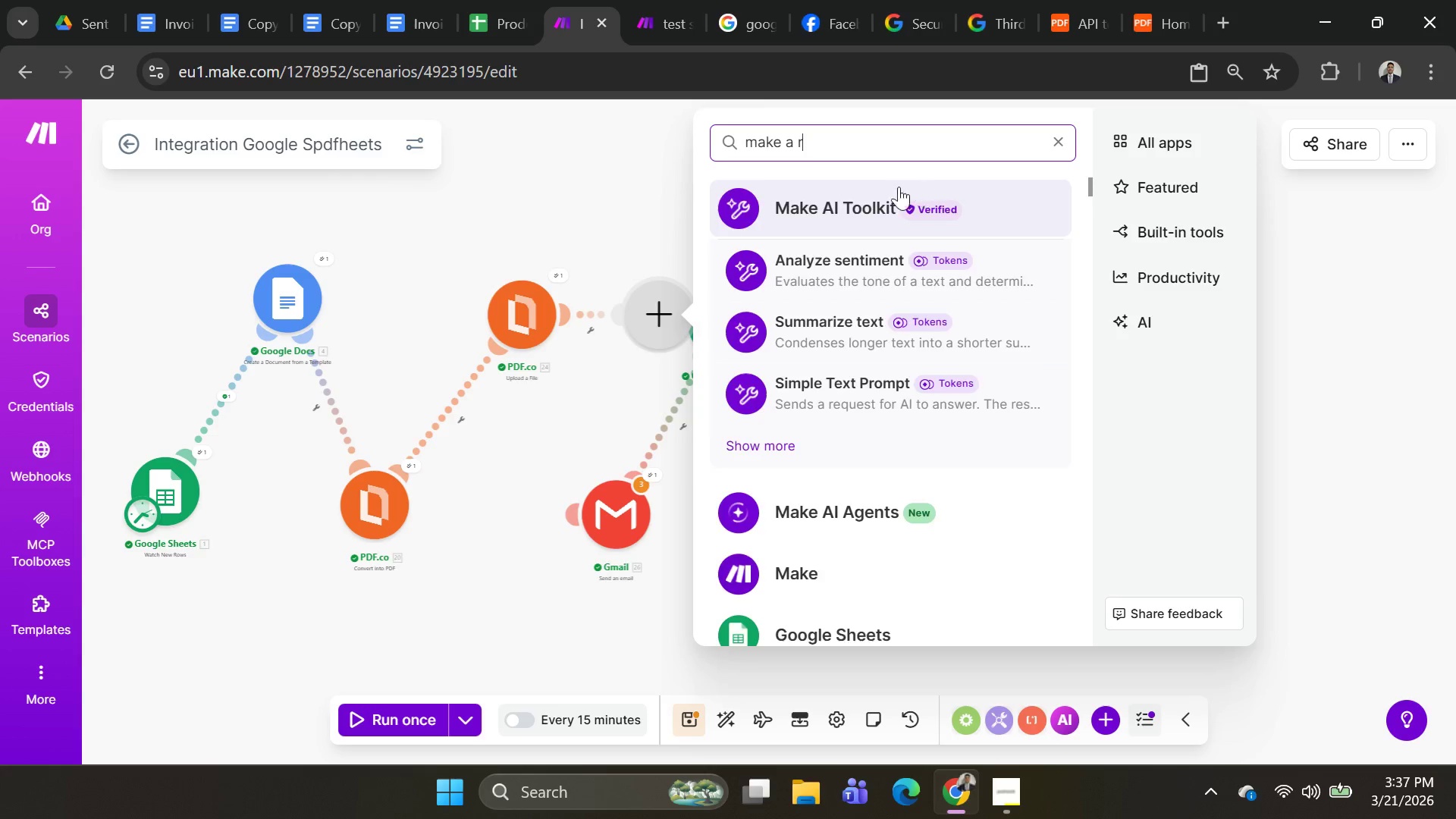 
key(E)
 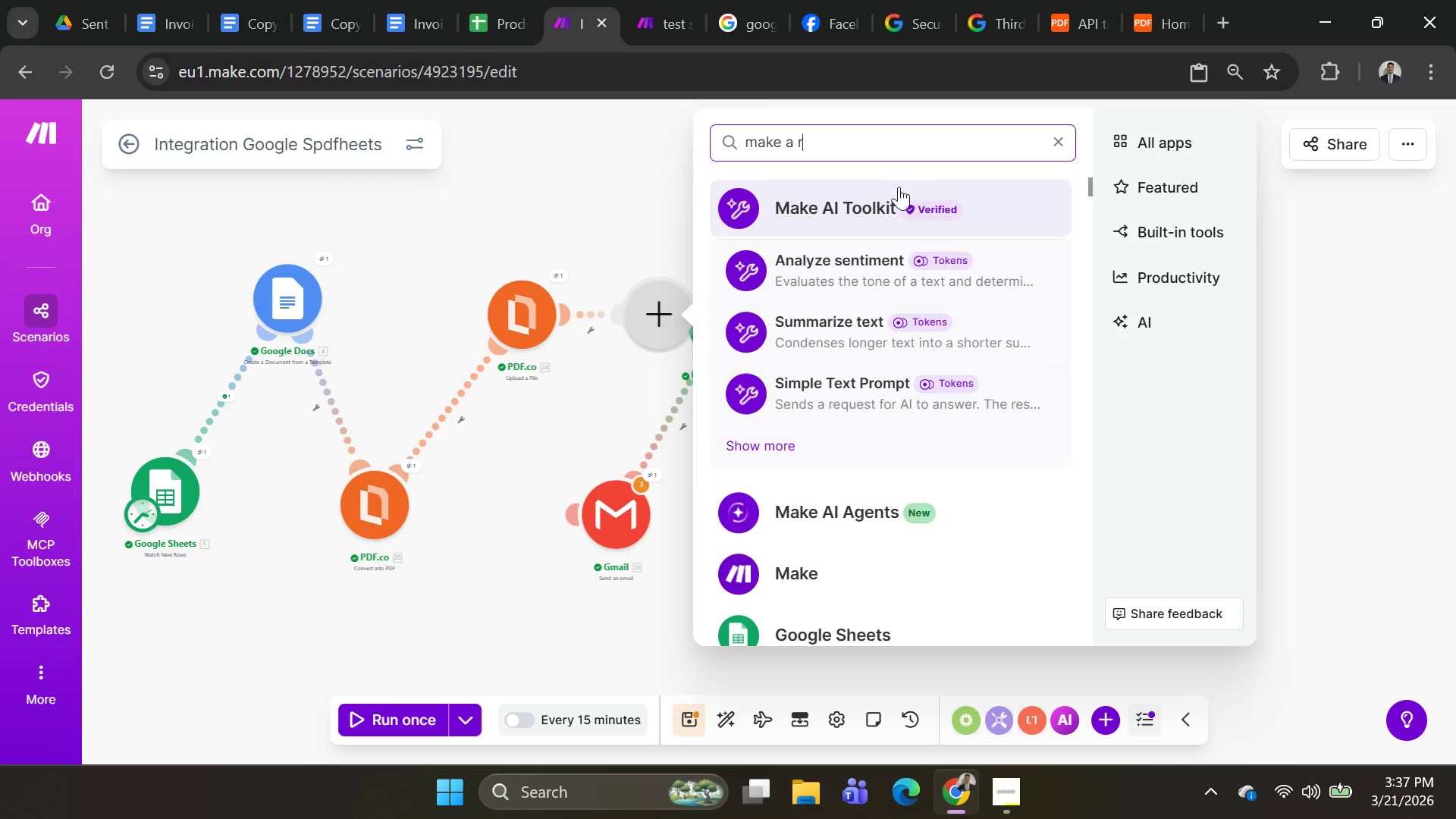 
mouse_move([858, 182])
 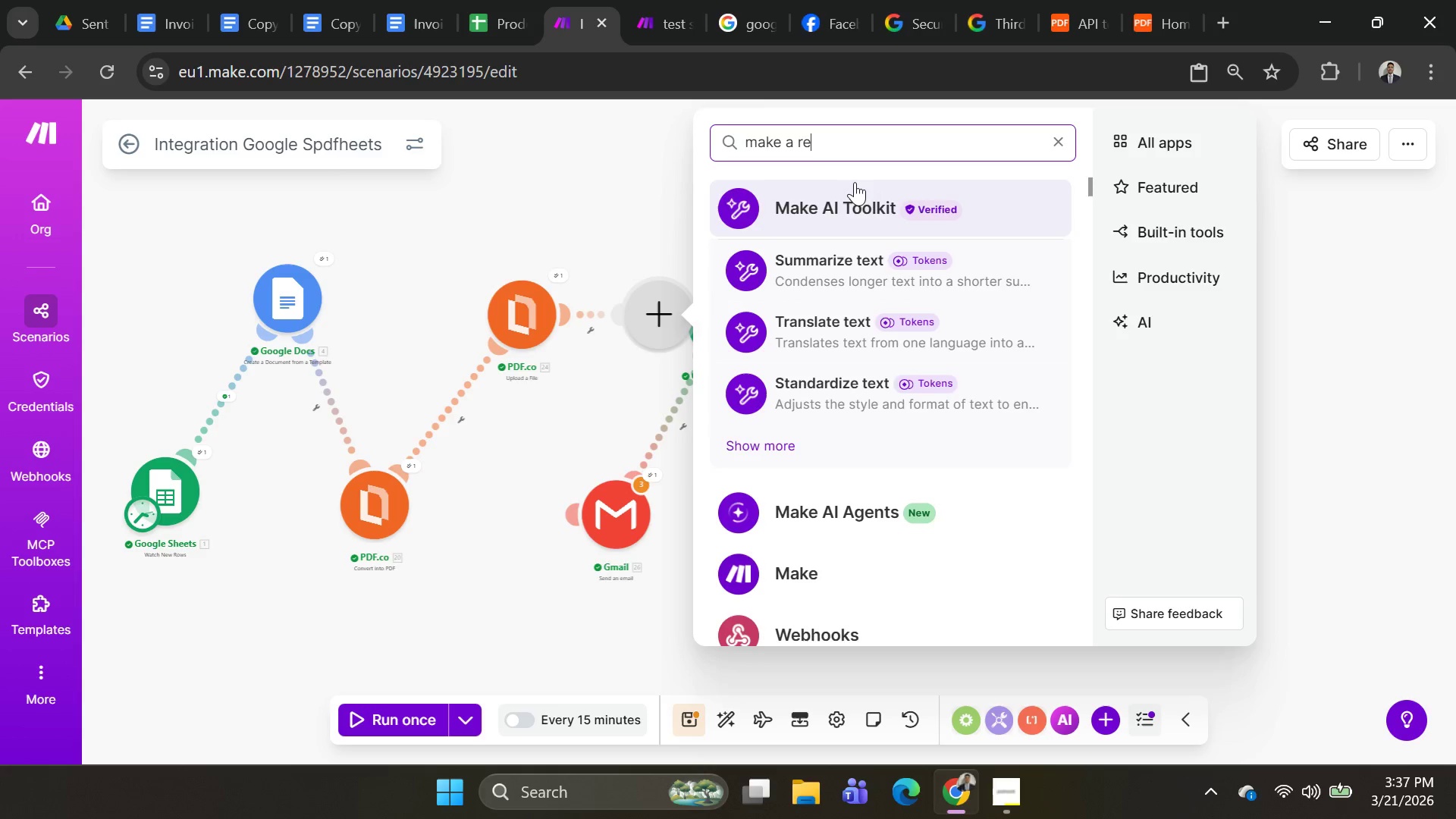 
key(Q)
 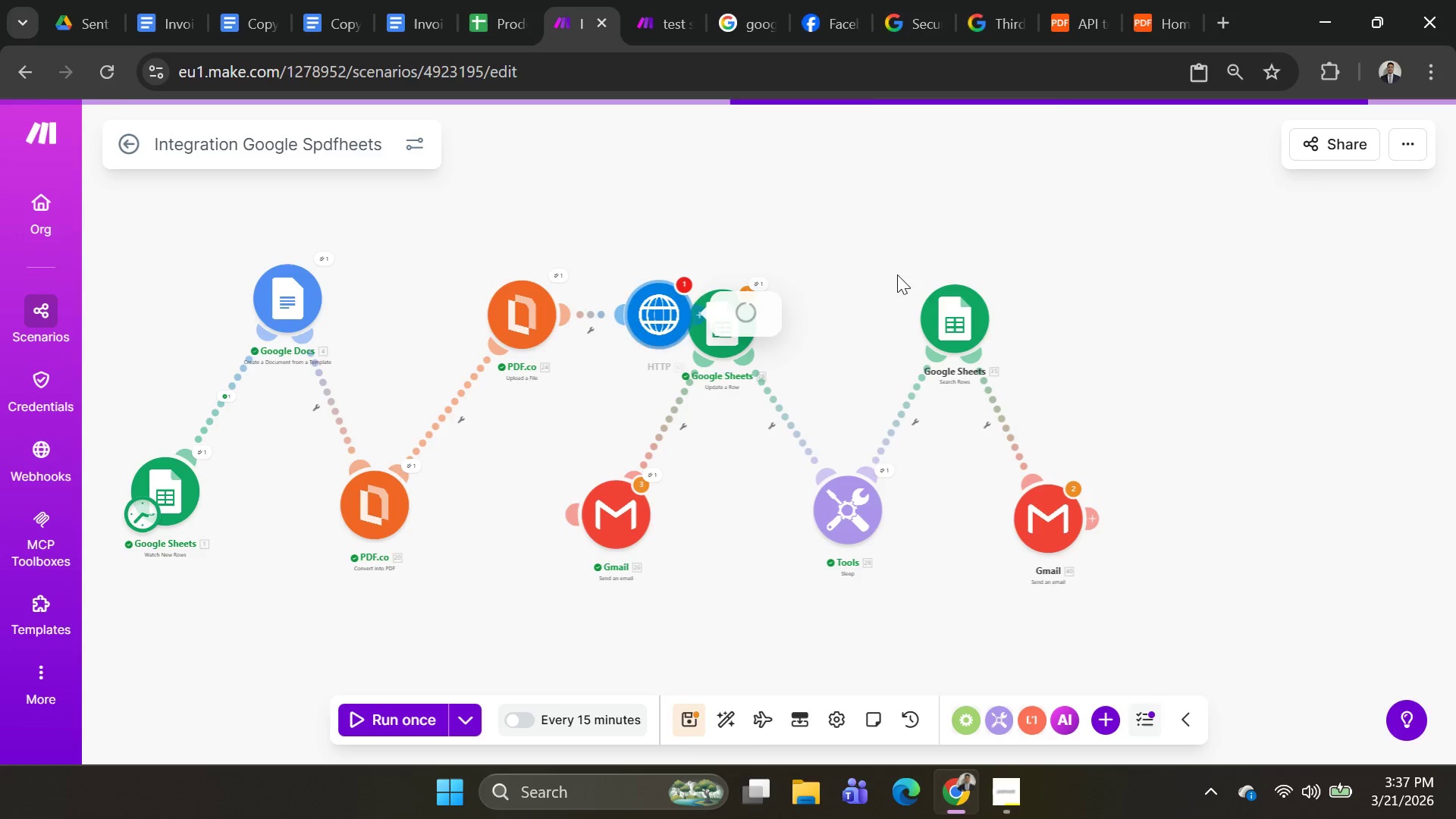 
left_click_drag(start_coordinate=[654, 319], to_coordinate=[634, 246])
 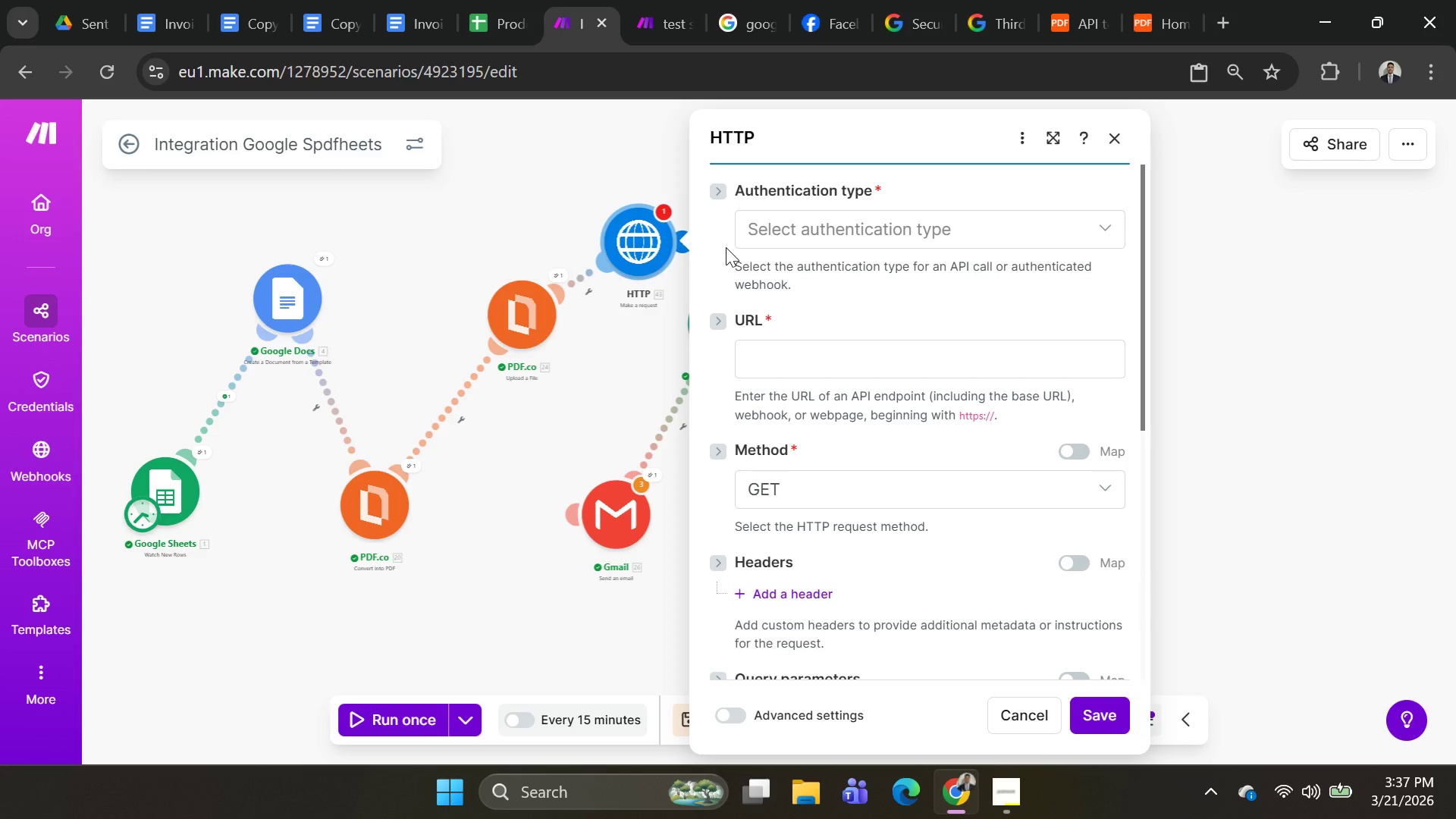 
wait(7.75)
 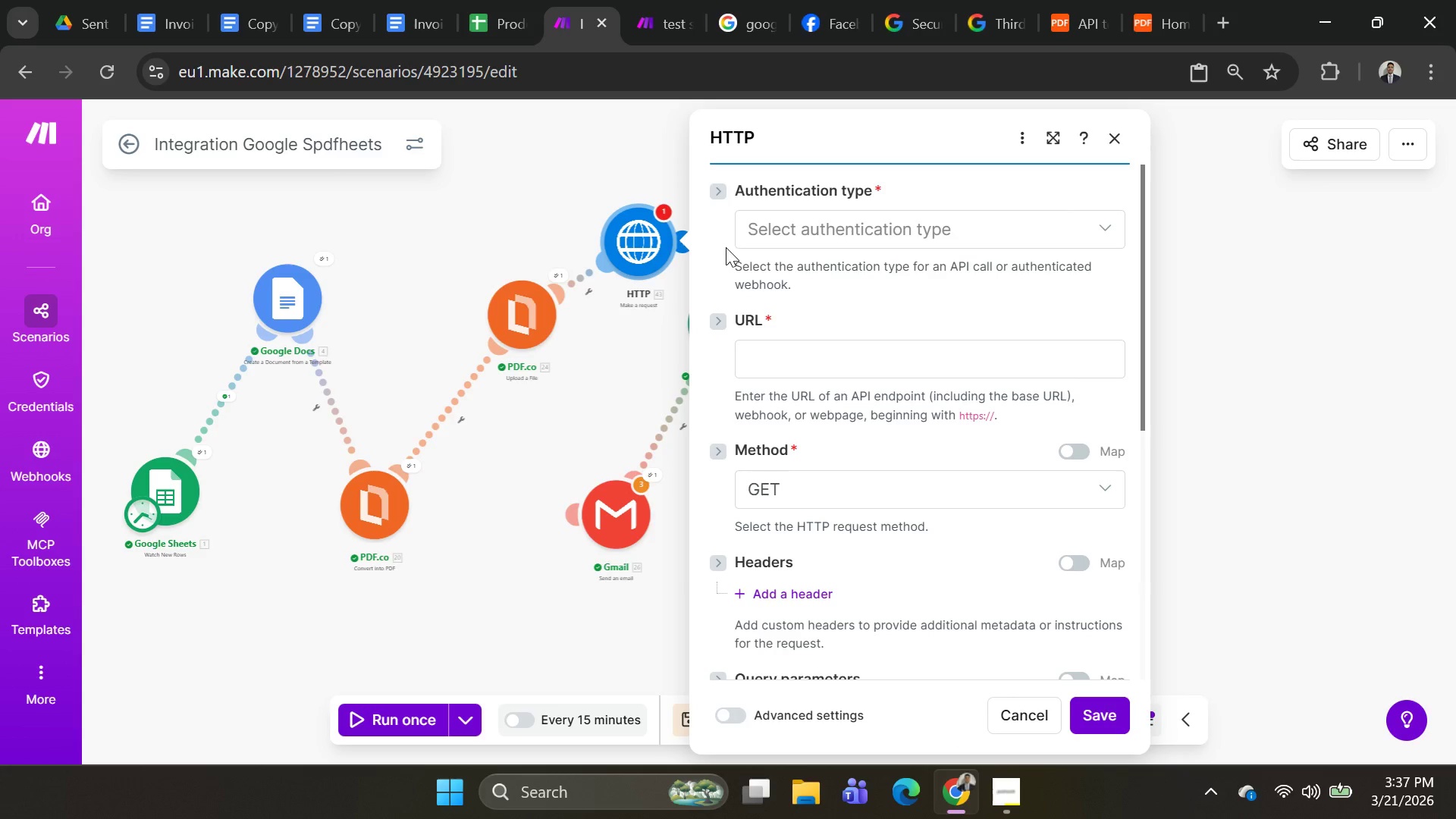 
left_click([871, 369])
 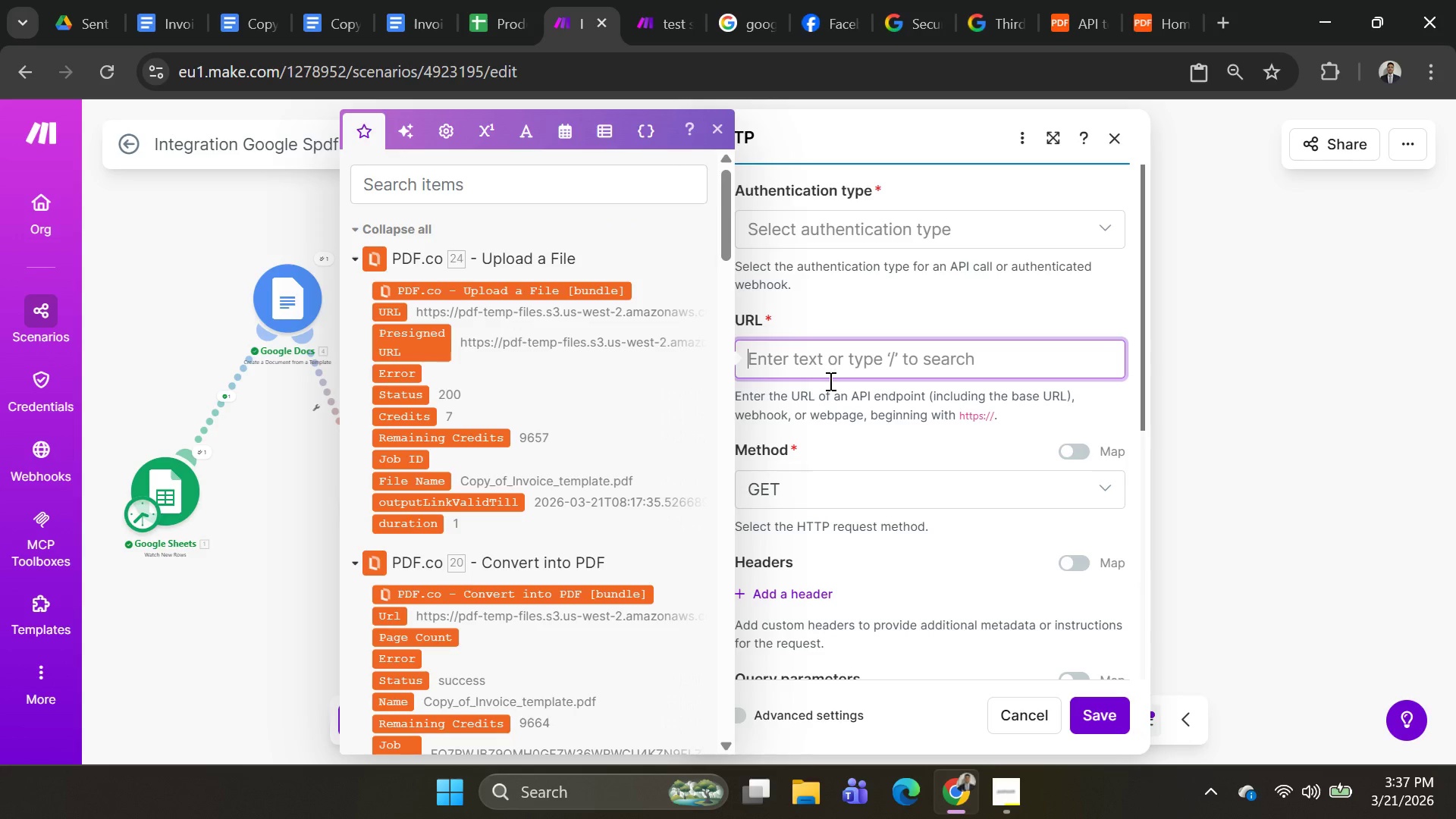 
wait(9.59)
 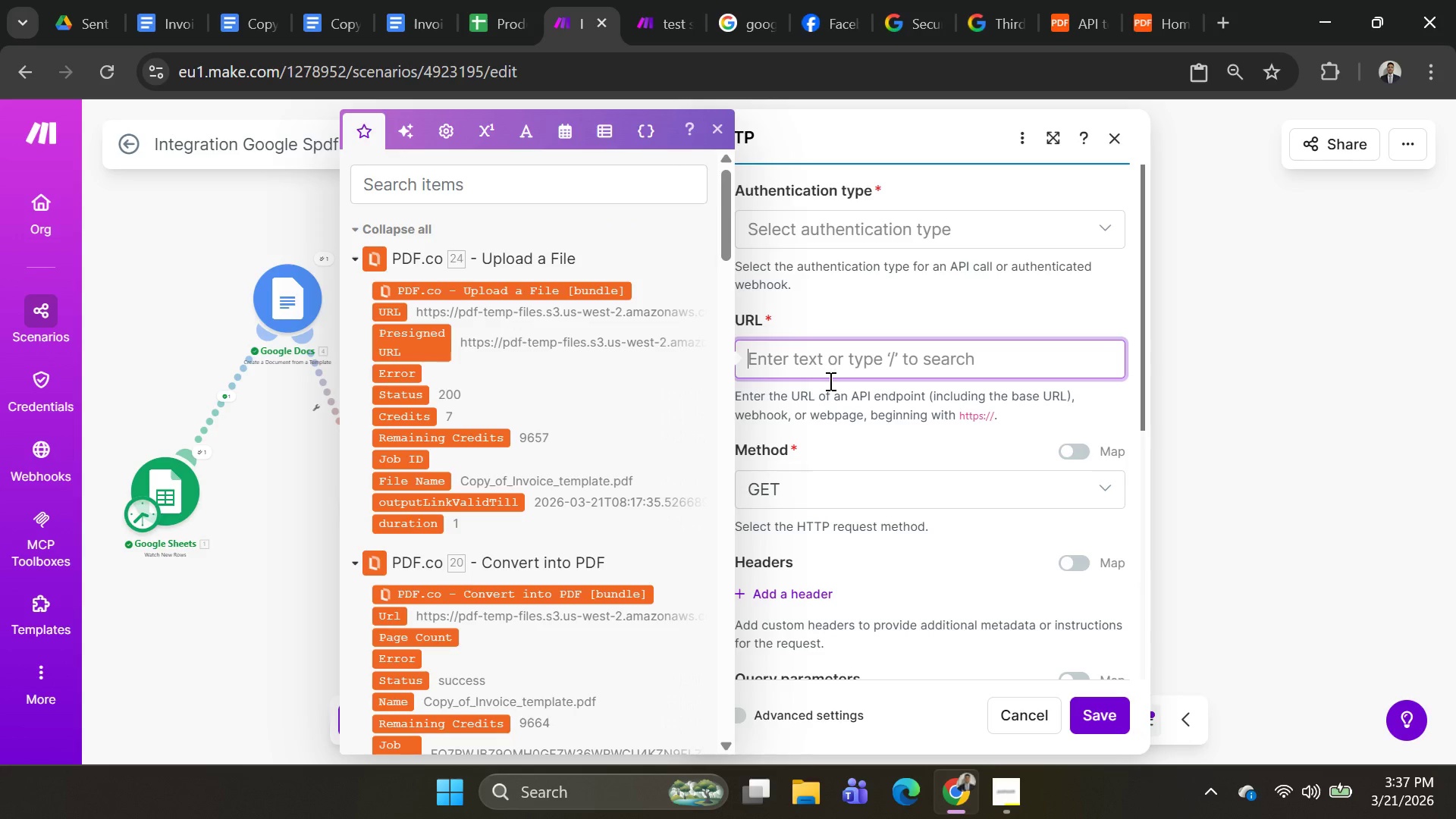 
left_click([388, 316])
 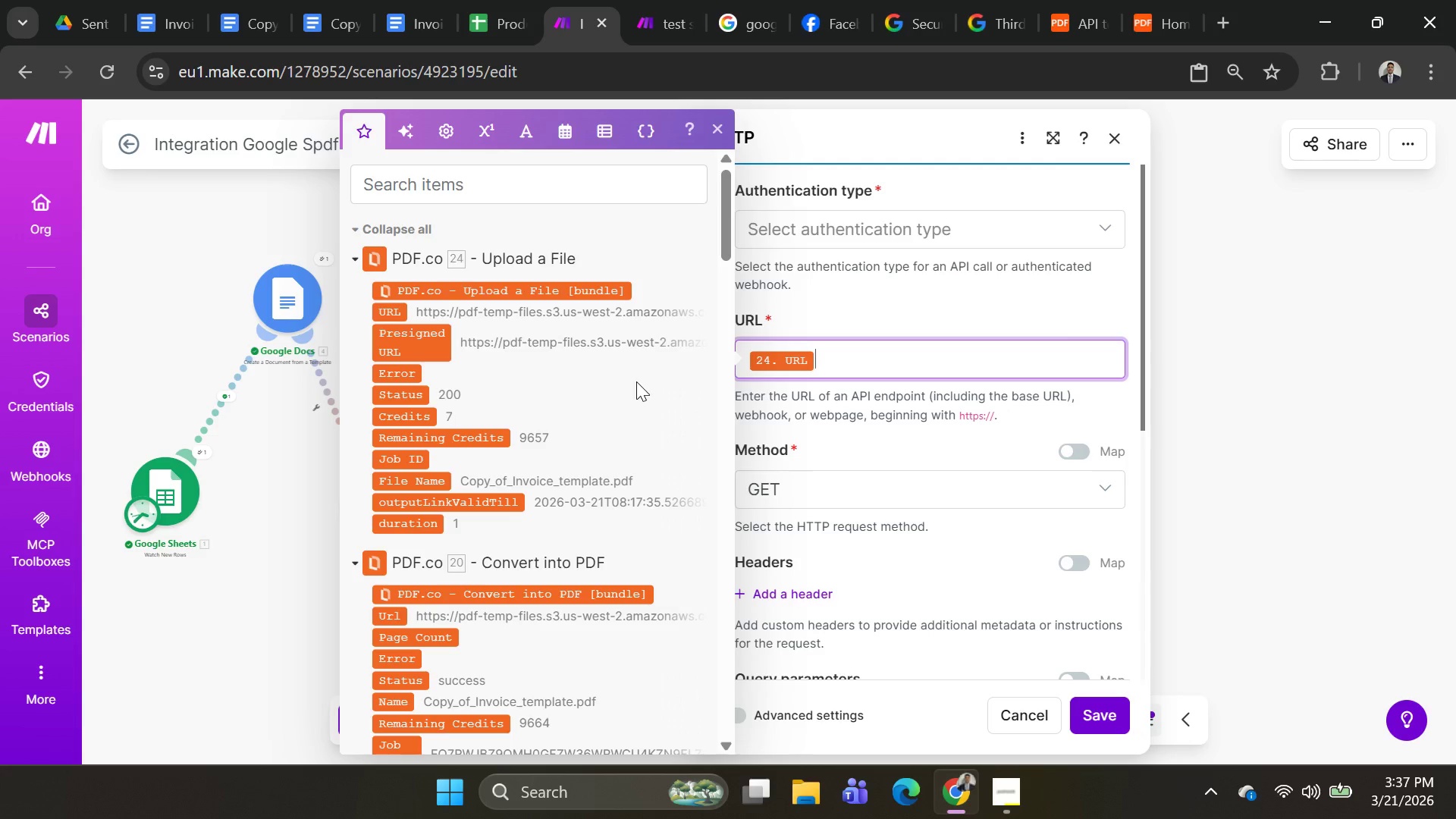 
wait(12.45)
 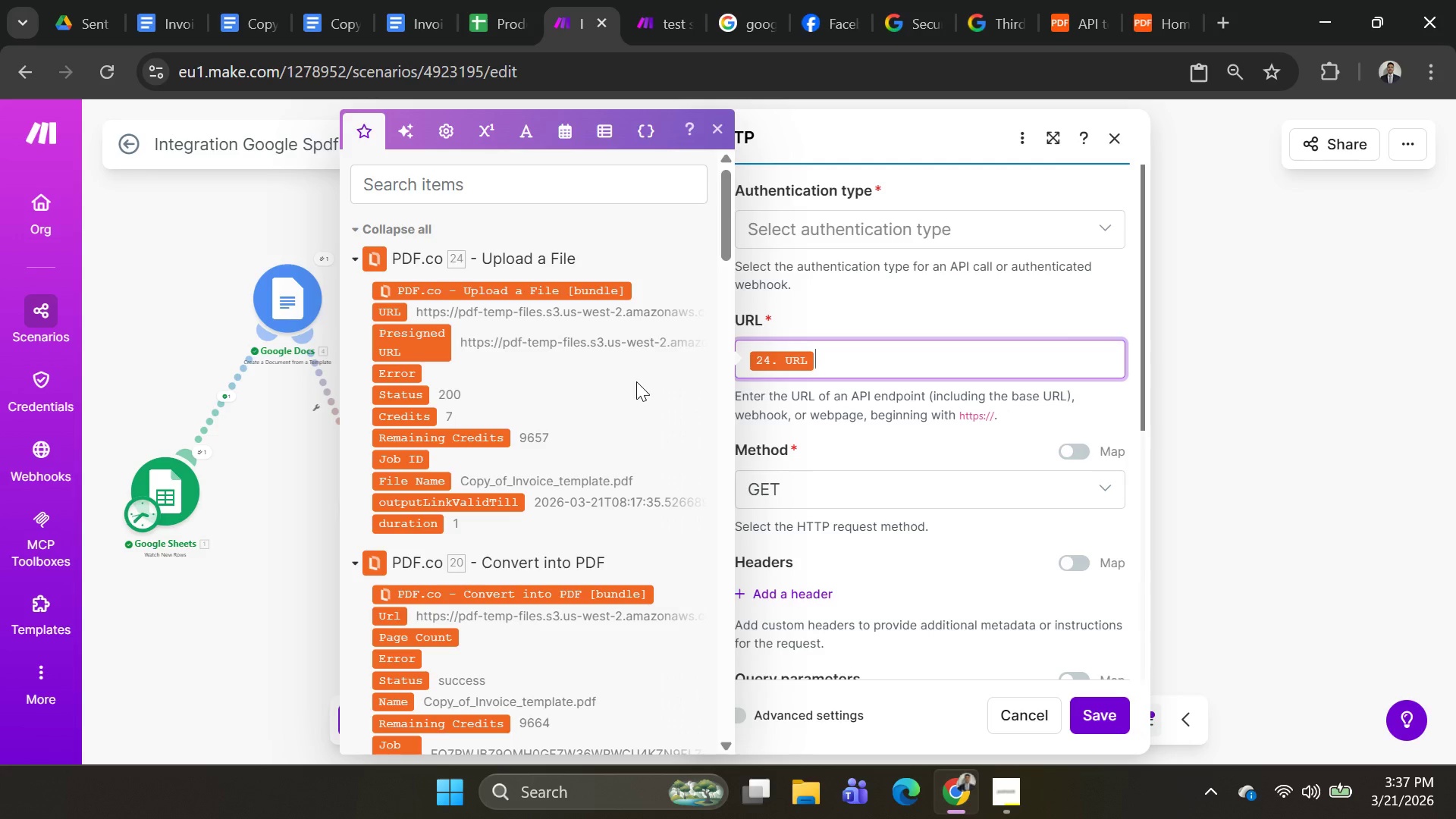 
left_click([862, 444])
 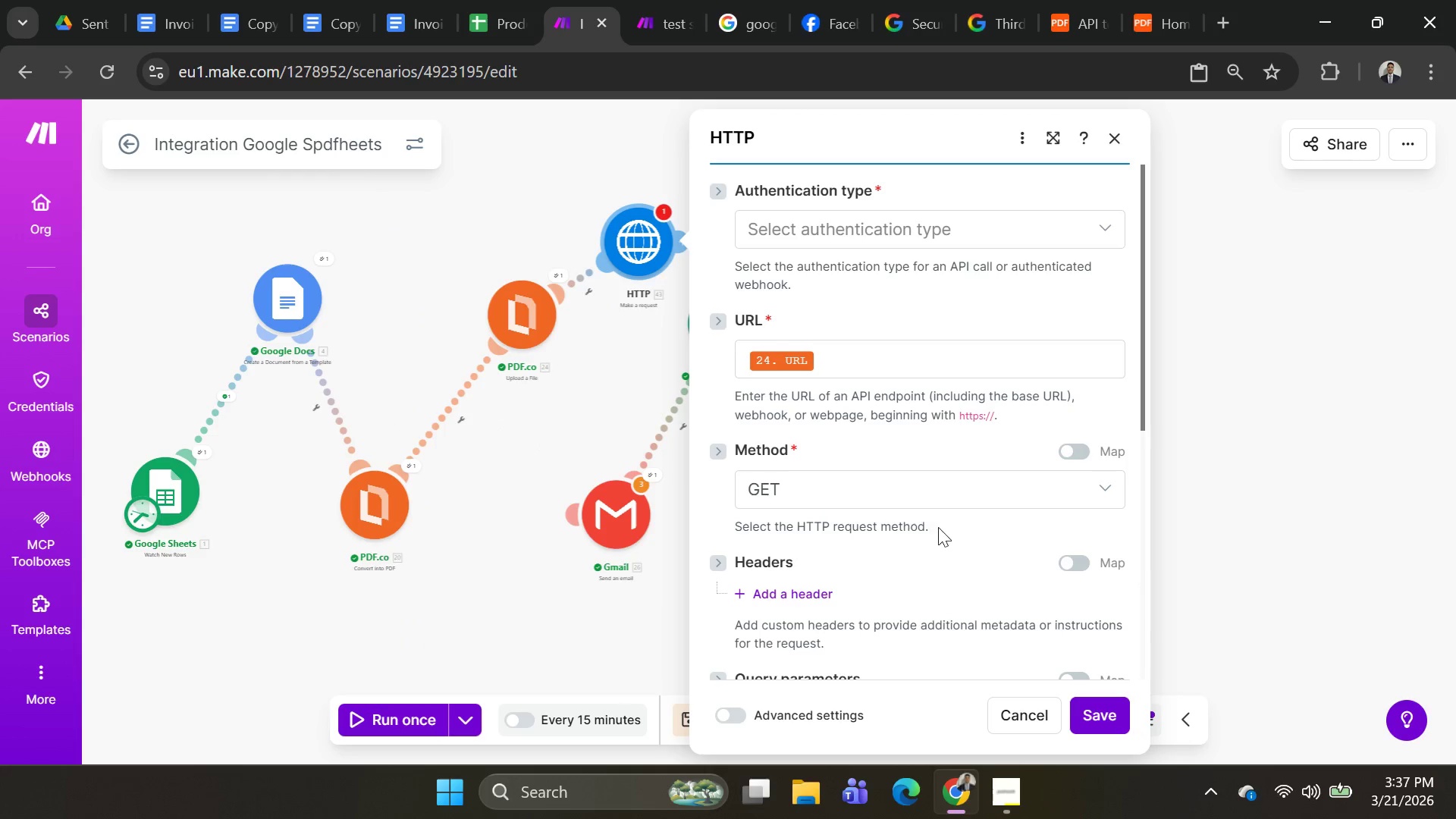 
scroll: coordinate [958, 536], scroll_direction: none, amount: 0.0
 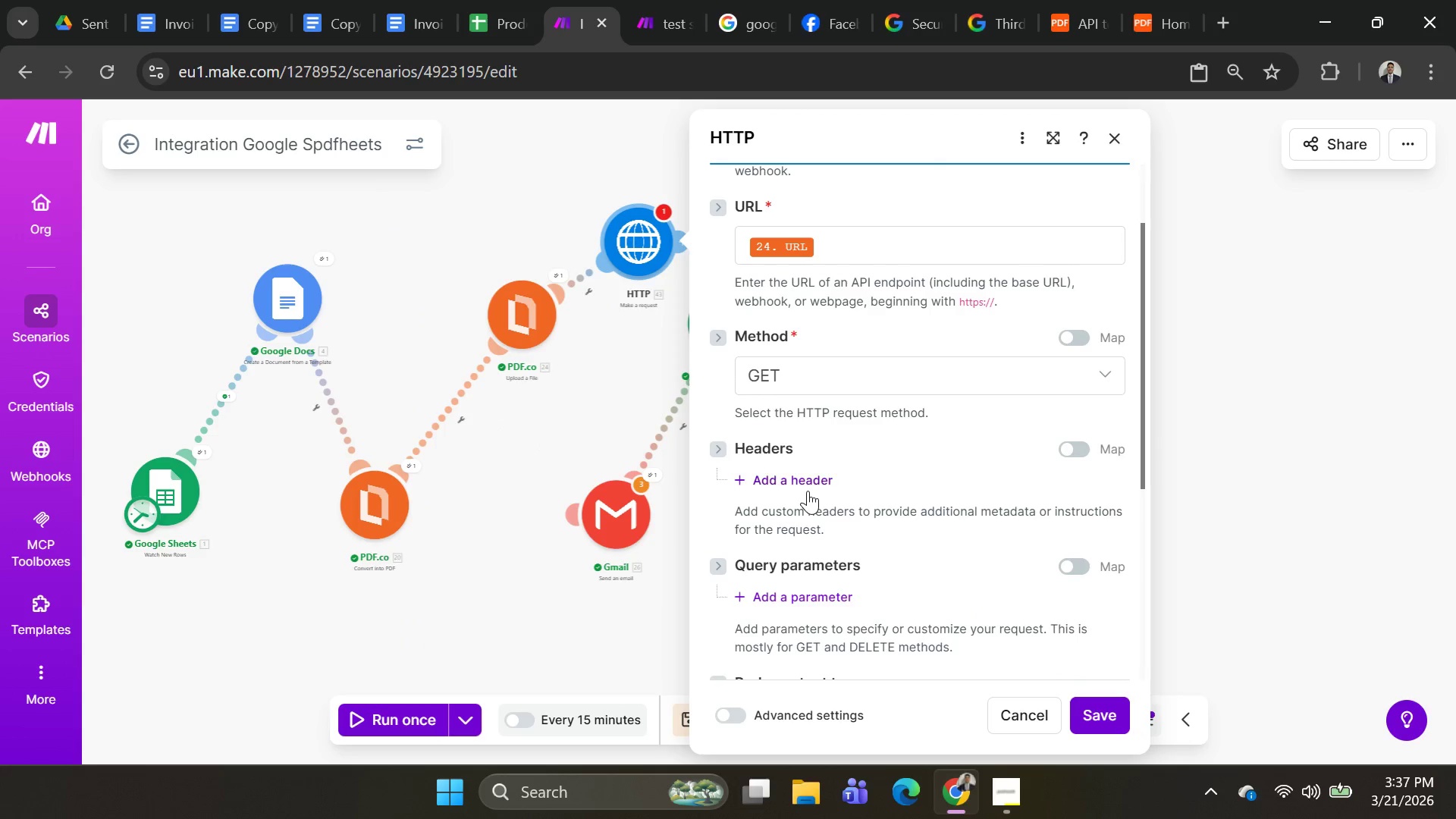 
left_click([802, 484])
 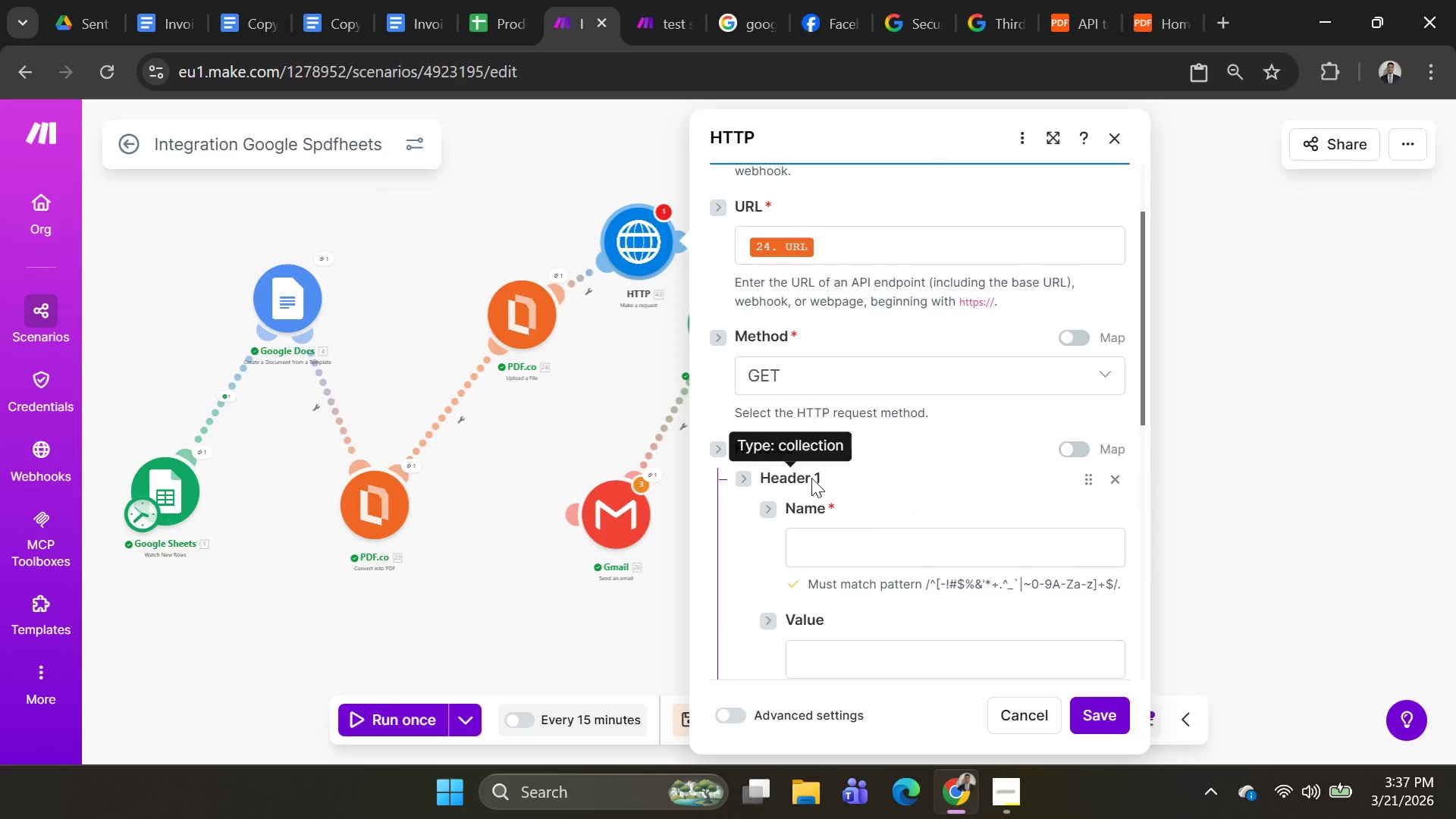 
scroll: coordinate [896, 505], scroll_direction: down, amount: 2.0
 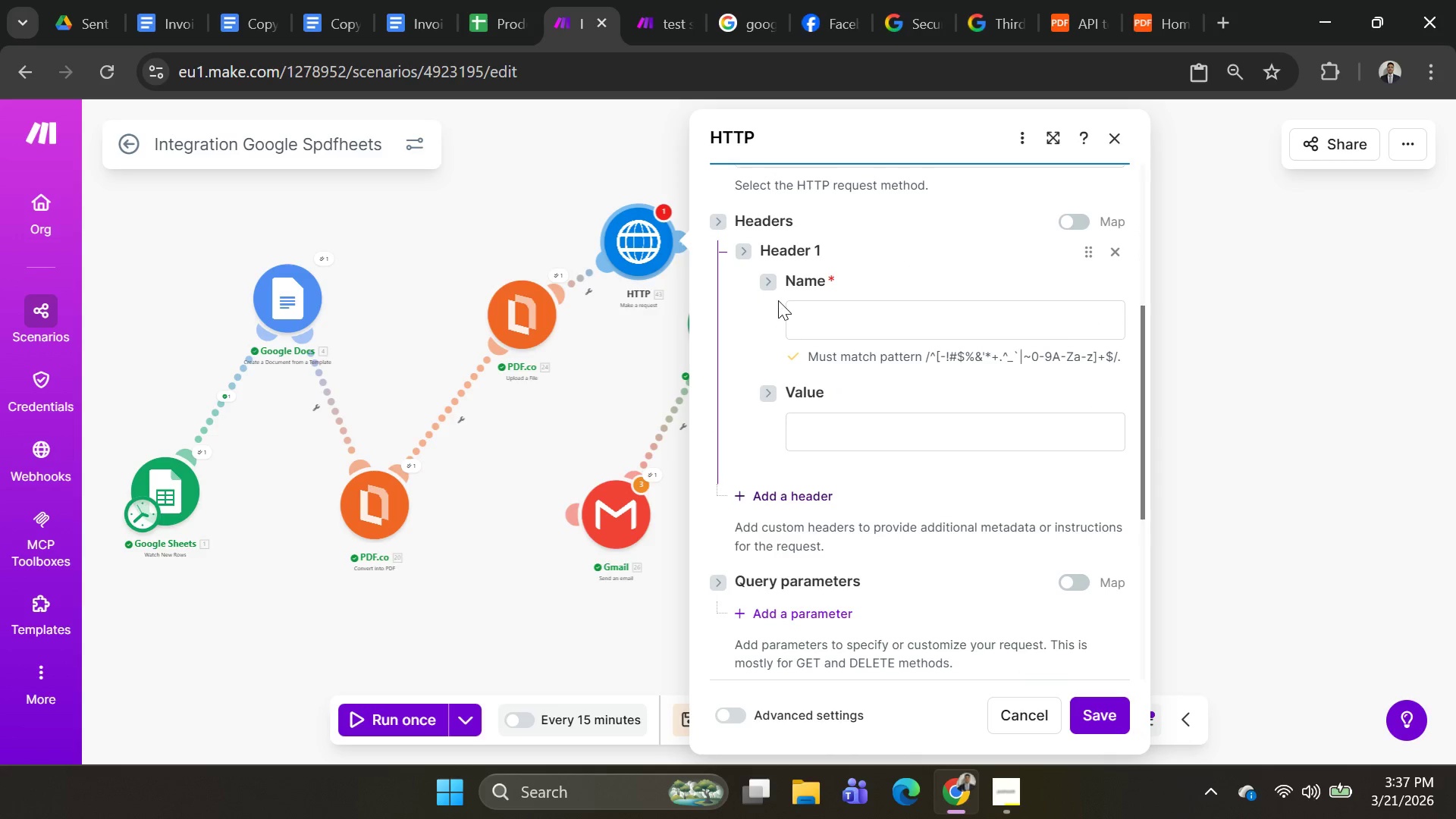 
left_click([804, 312])
 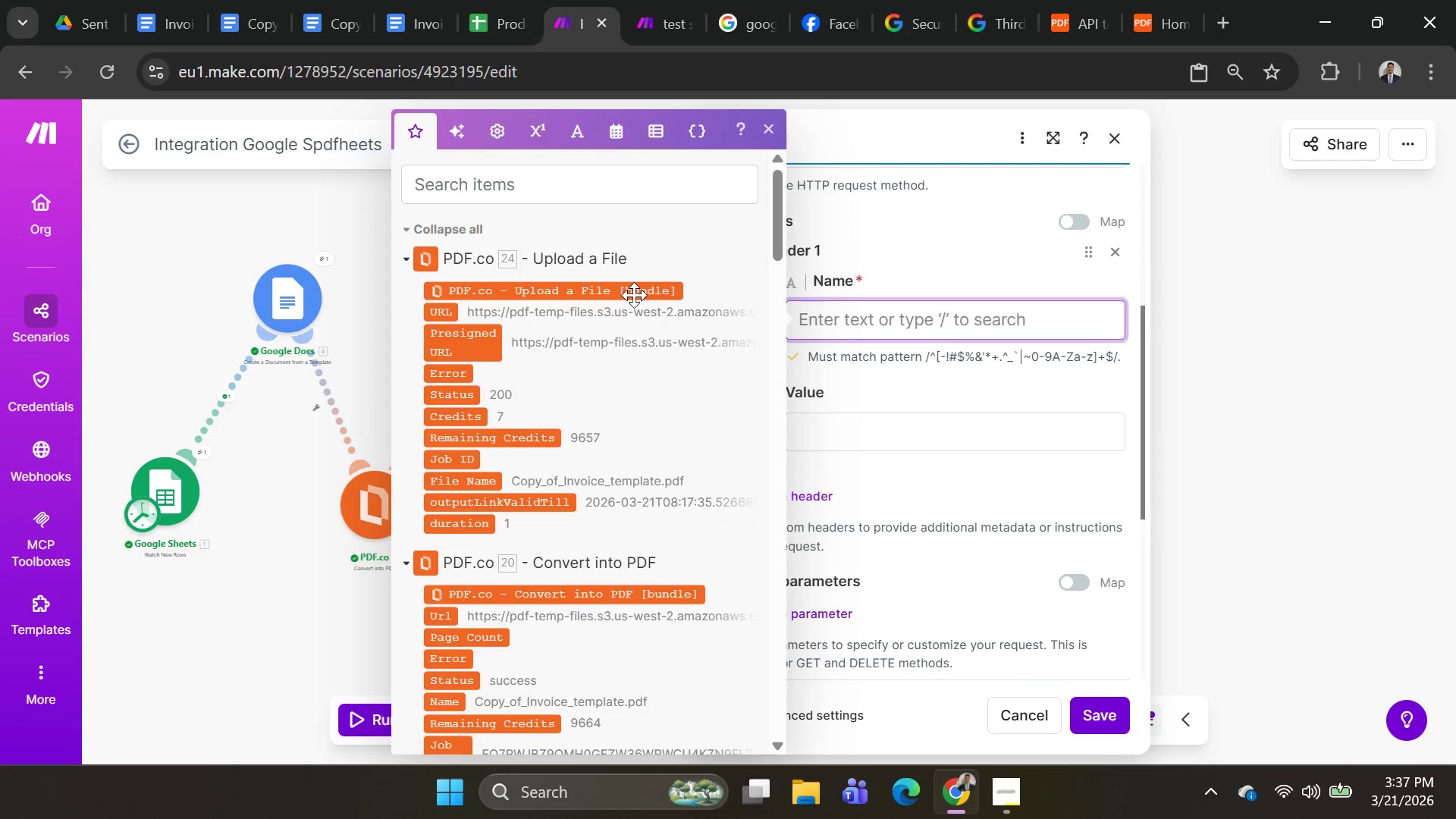 
left_click([631, 290])
 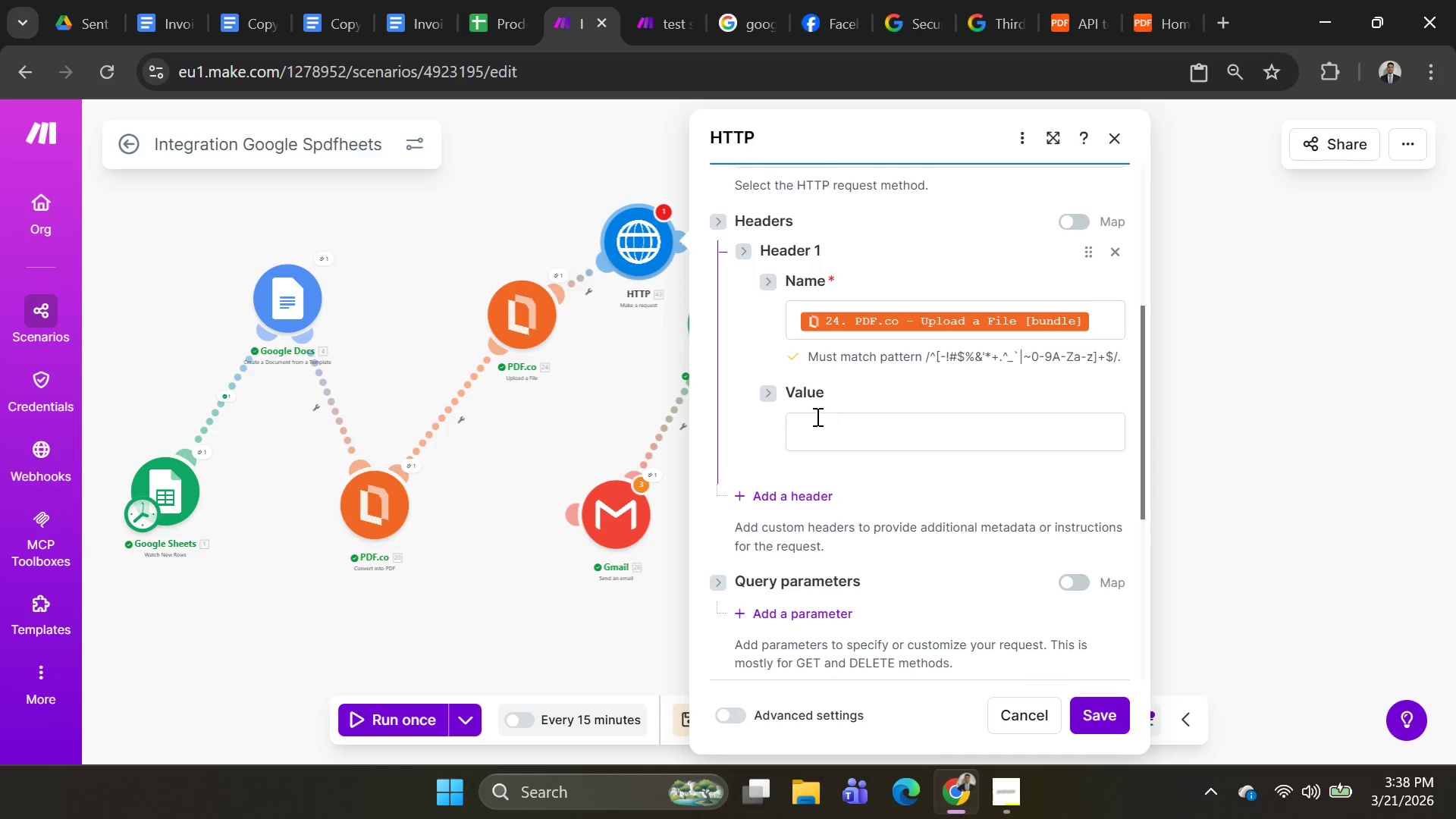 
left_click([814, 420])
 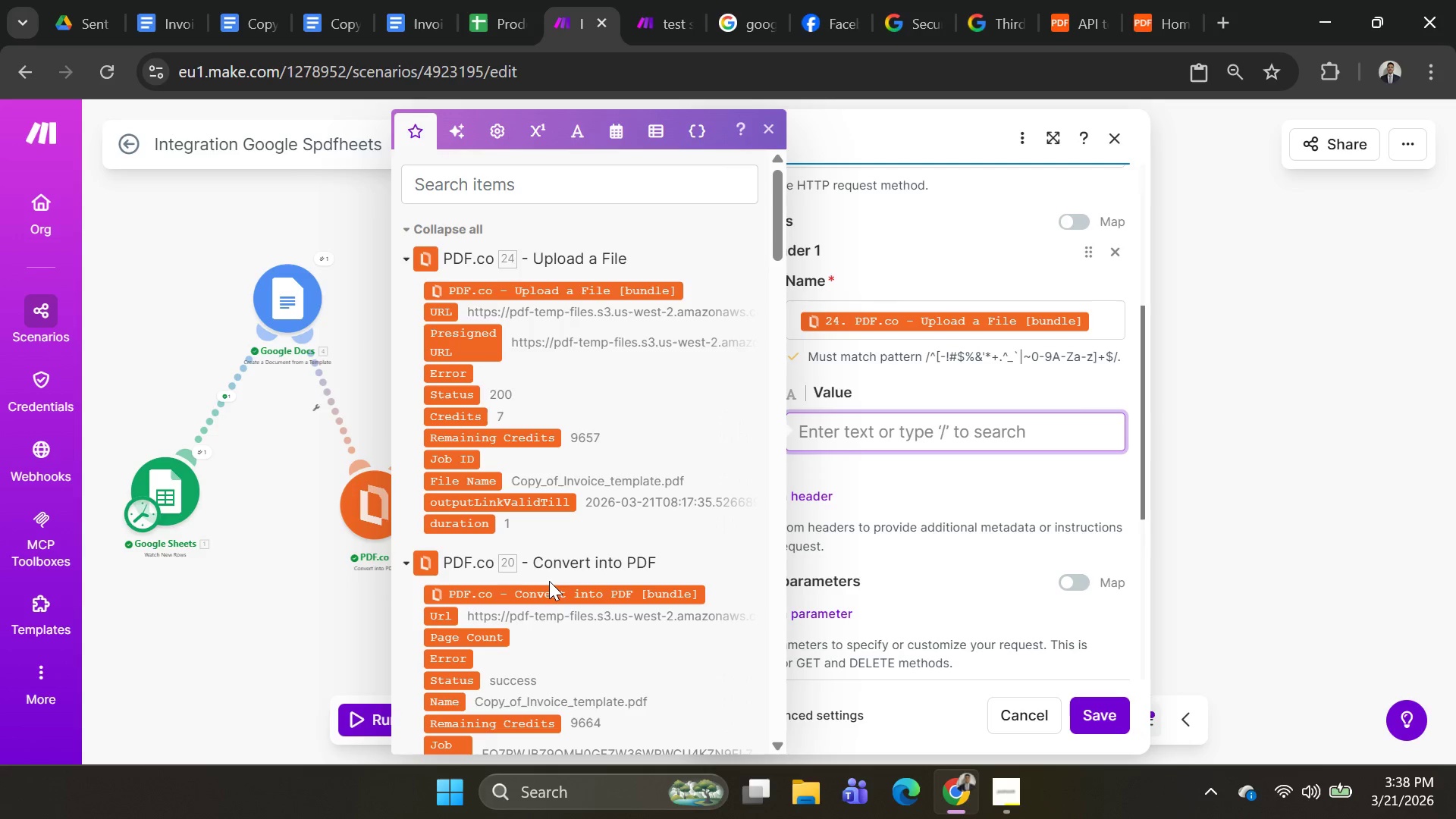 
left_click([556, 587])
 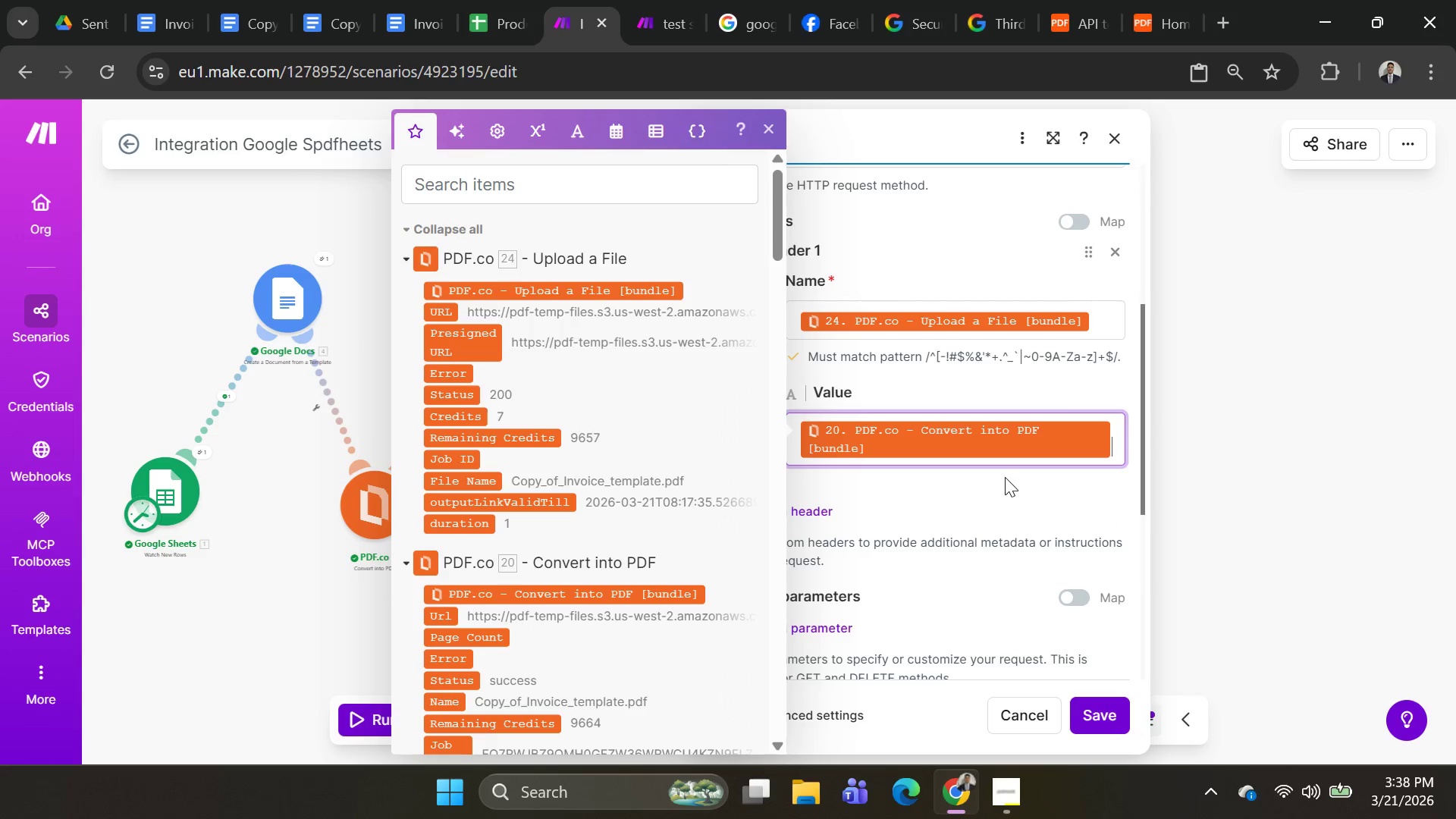 
left_click([1330, 401])
 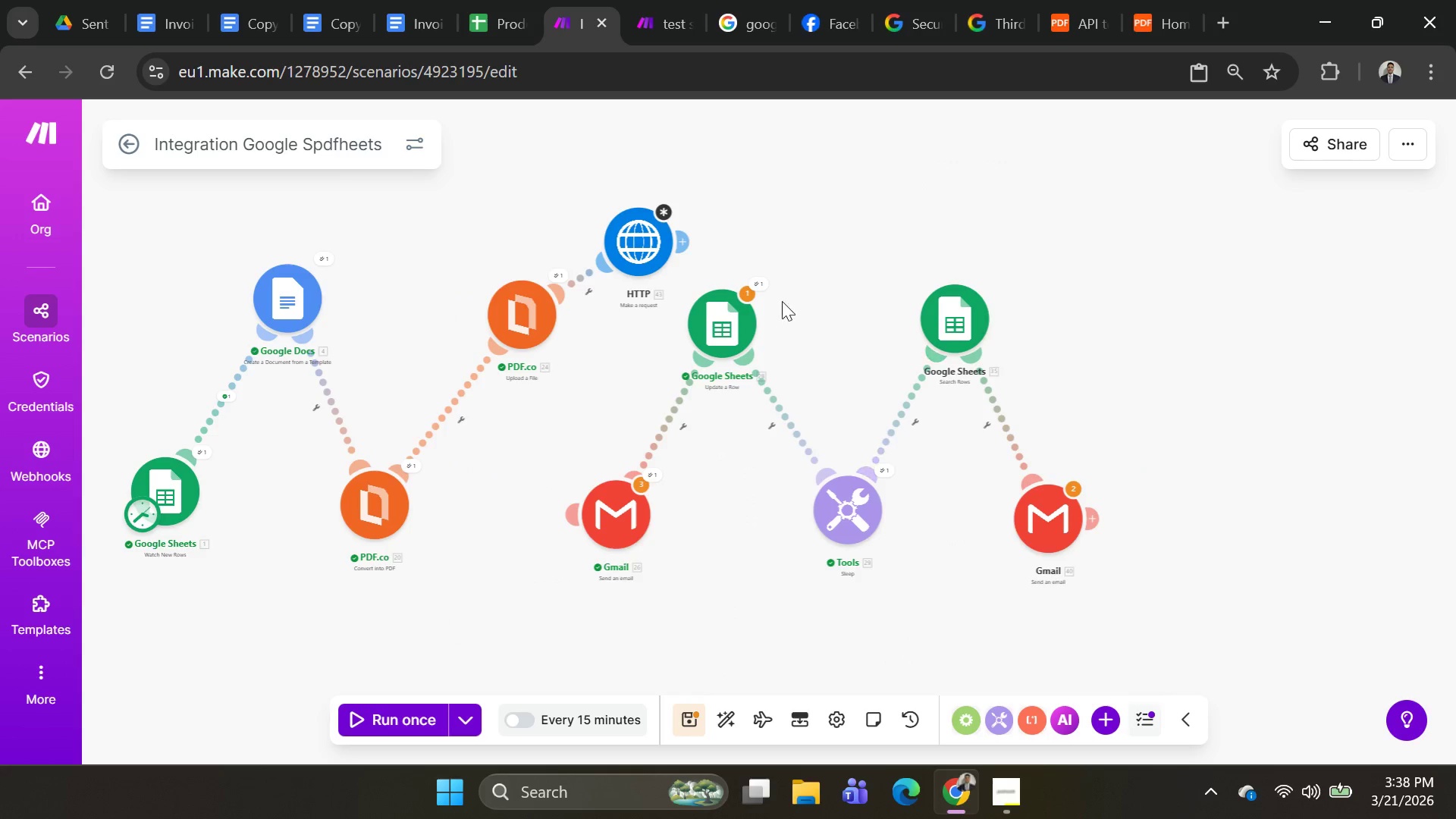 
left_click([639, 238])
 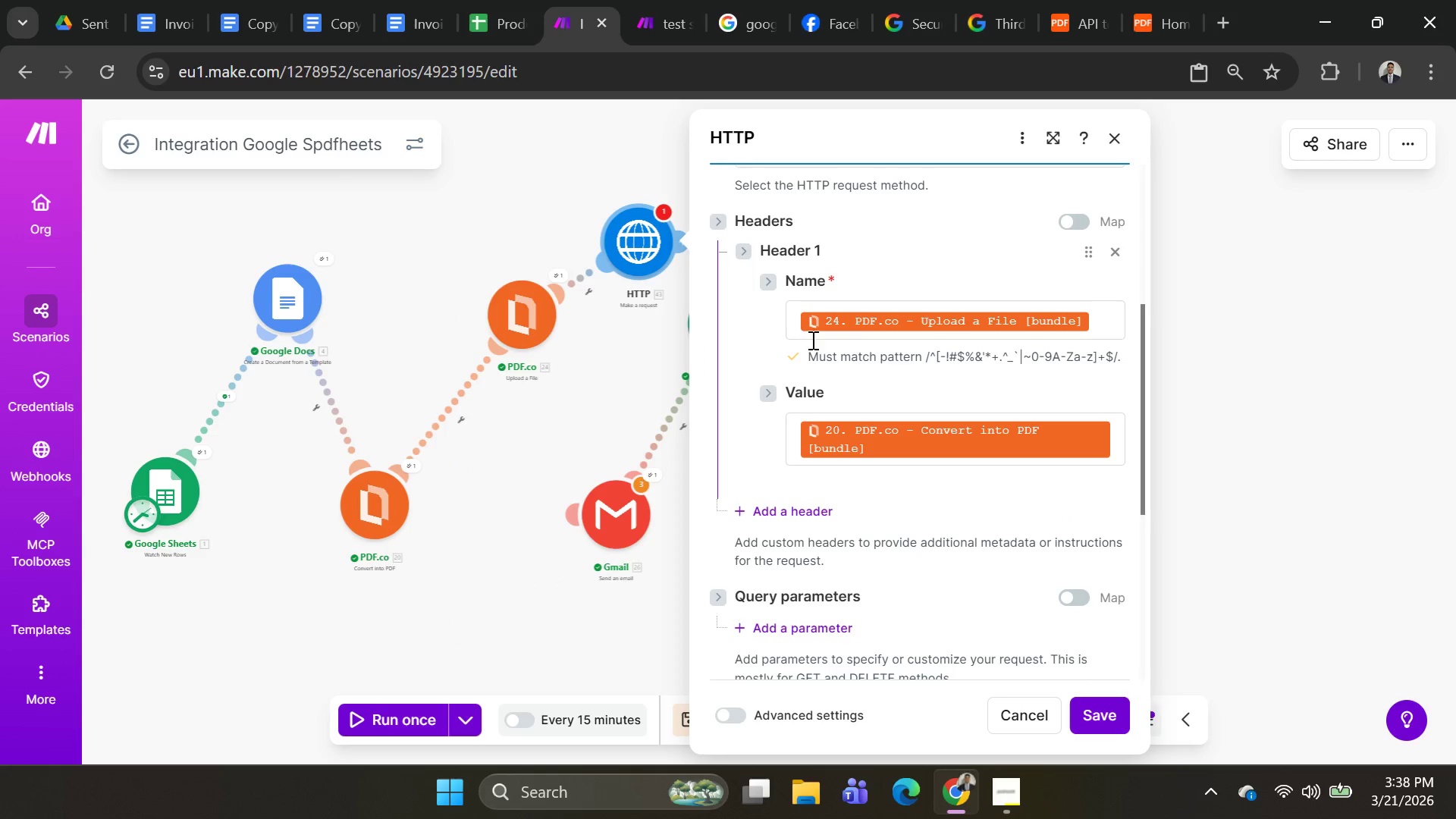 
scroll: coordinate [902, 388], scroll_direction: down, amount: 3.0
 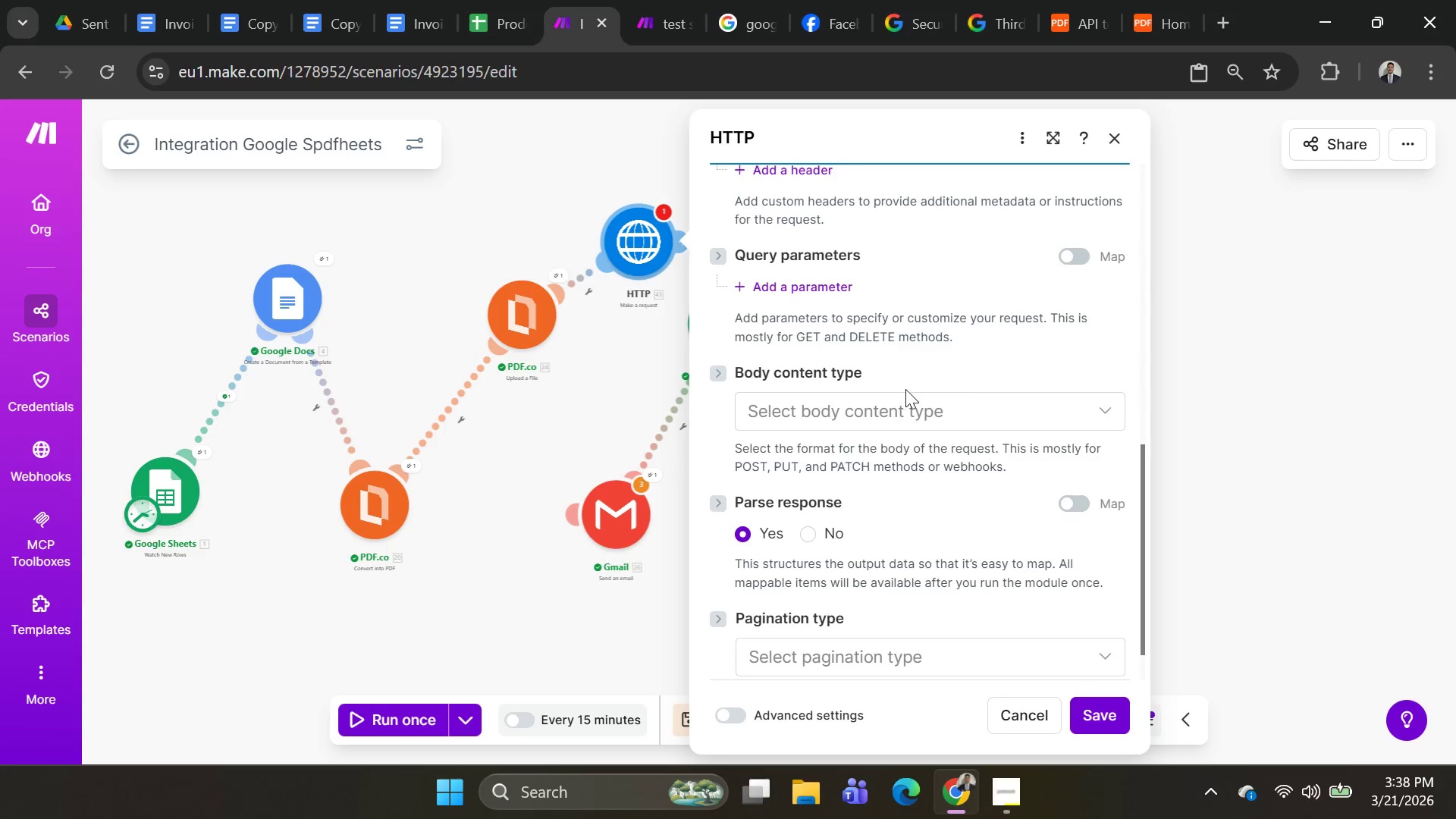 
mouse_move([918, 417])
 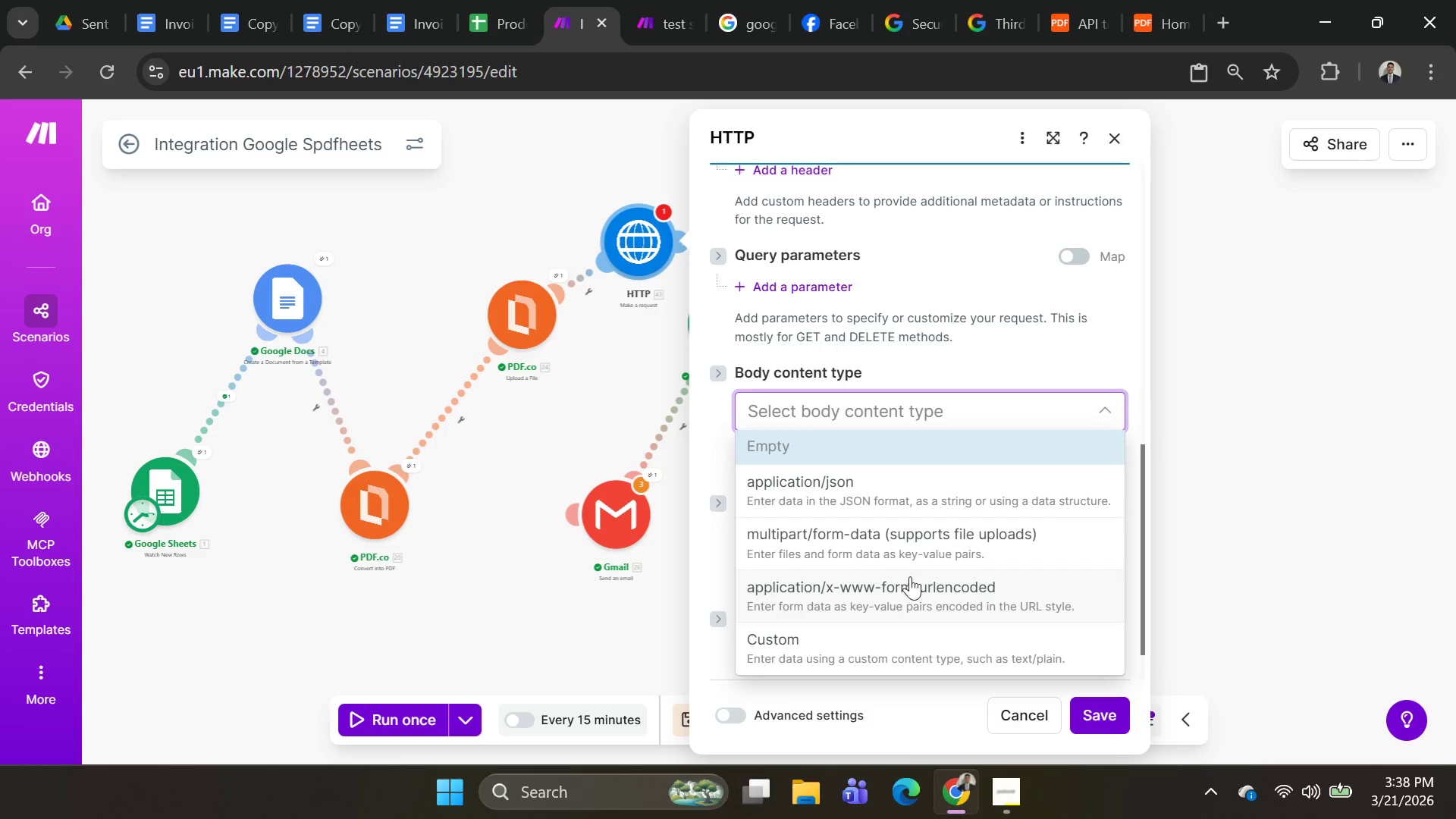 
scroll: coordinate [931, 611], scroll_direction: down, amount: 8.0
 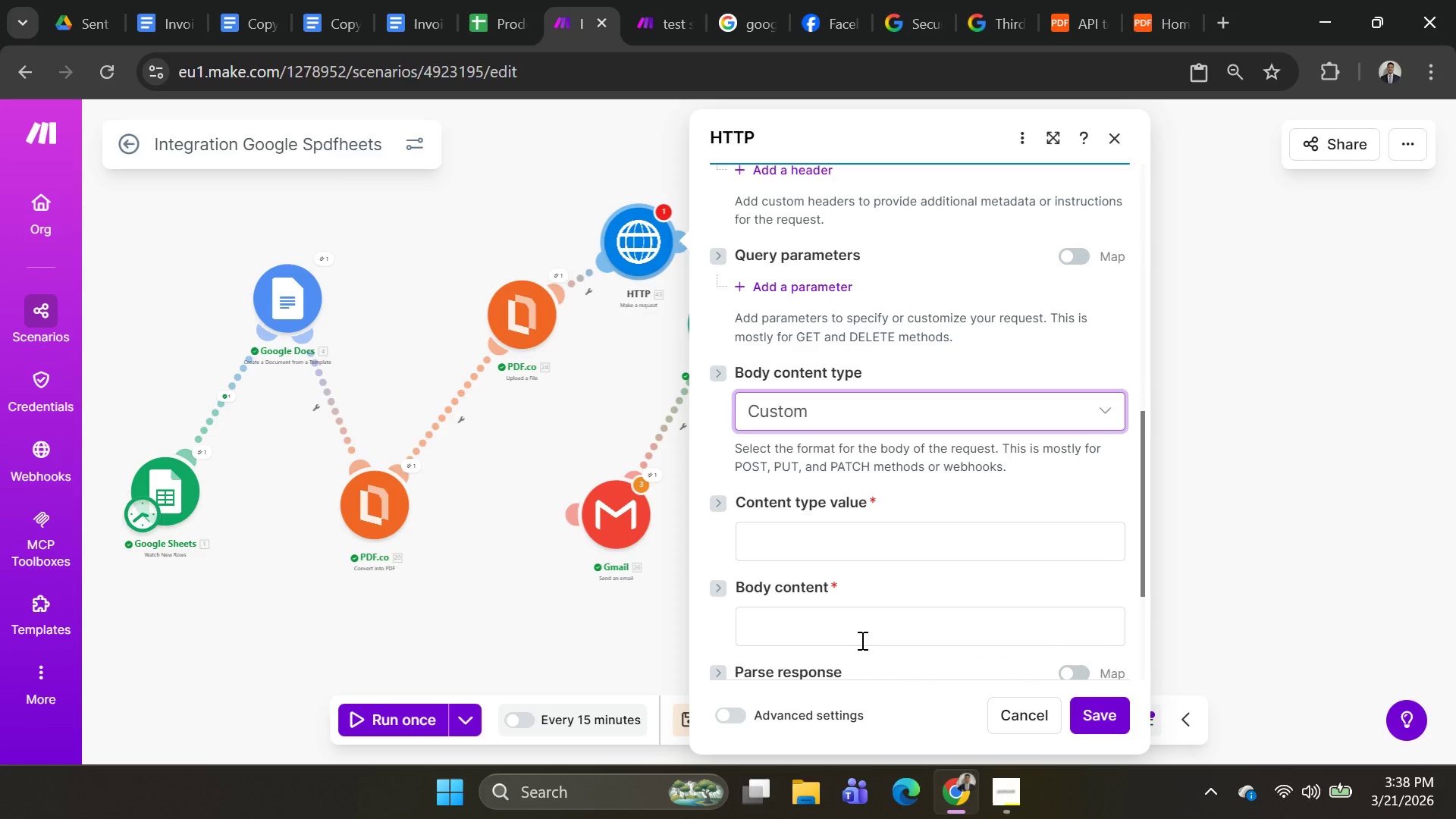 
left_click([862, 547])
 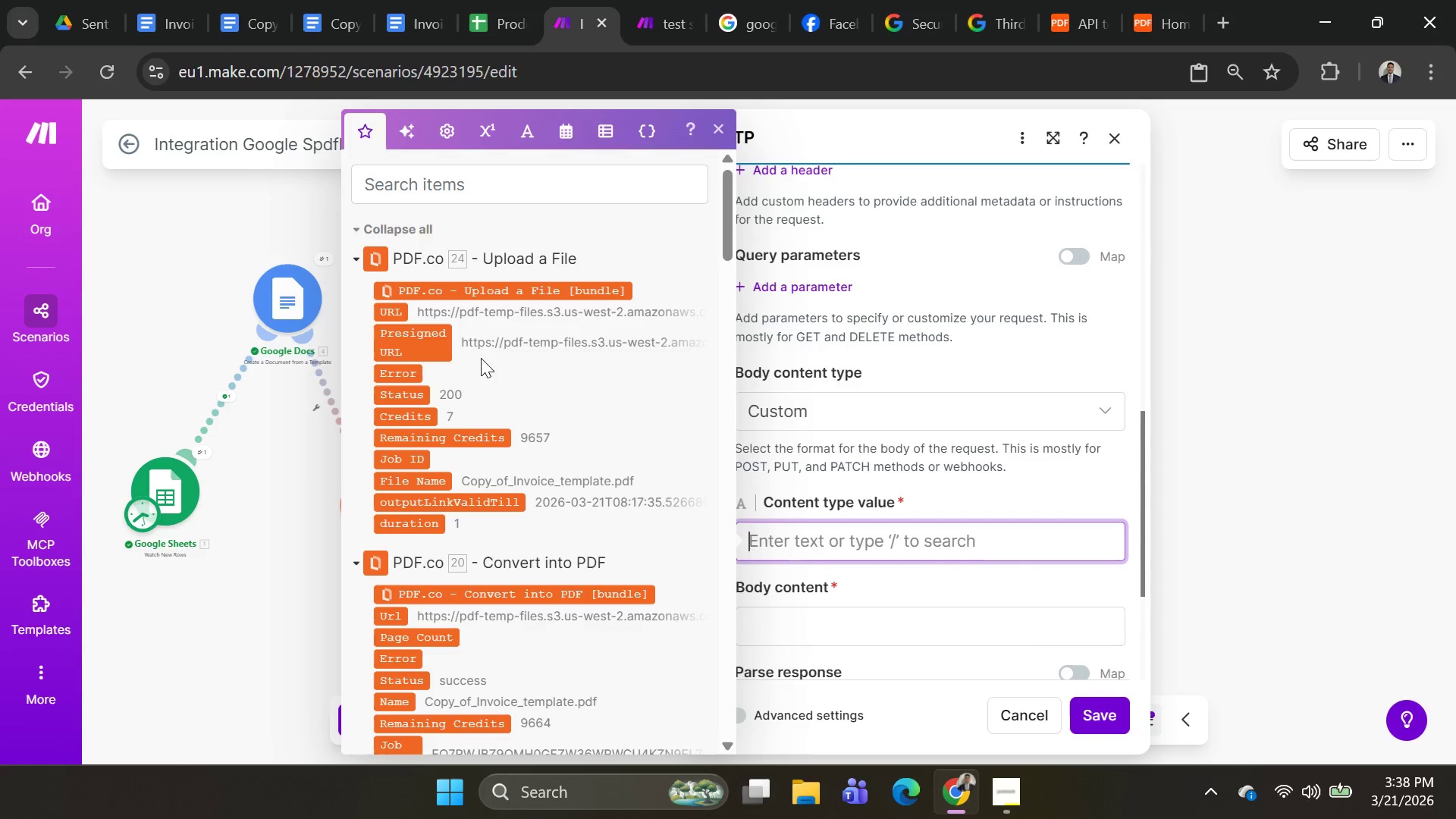 
scroll: coordinate [486, 417], scroll_direction: down, amount: 1.0
 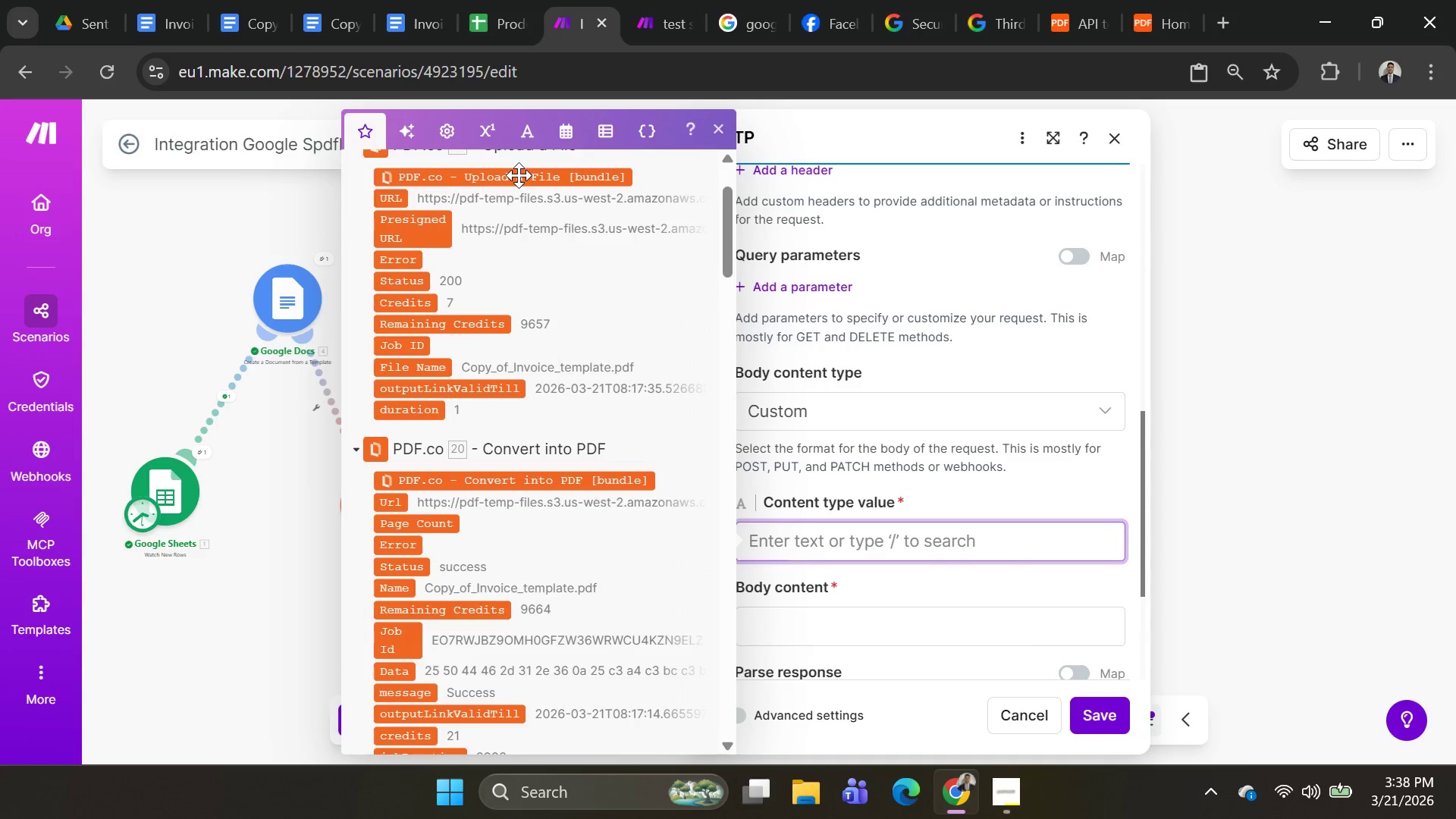 
left_click([518, 175])
 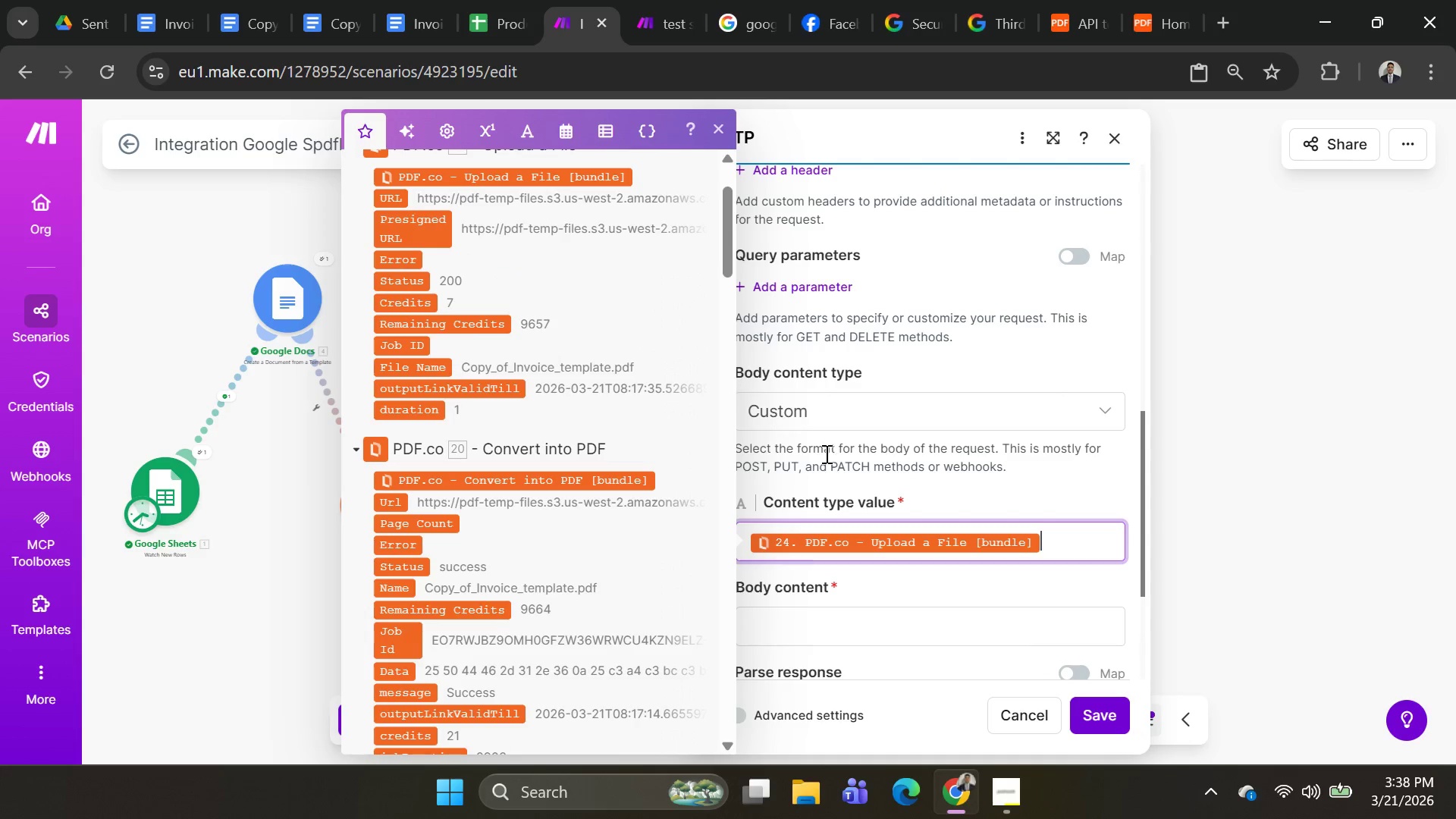 
scroll: coordinate [843, 469], scroll_direction: down, amount: 1.0
 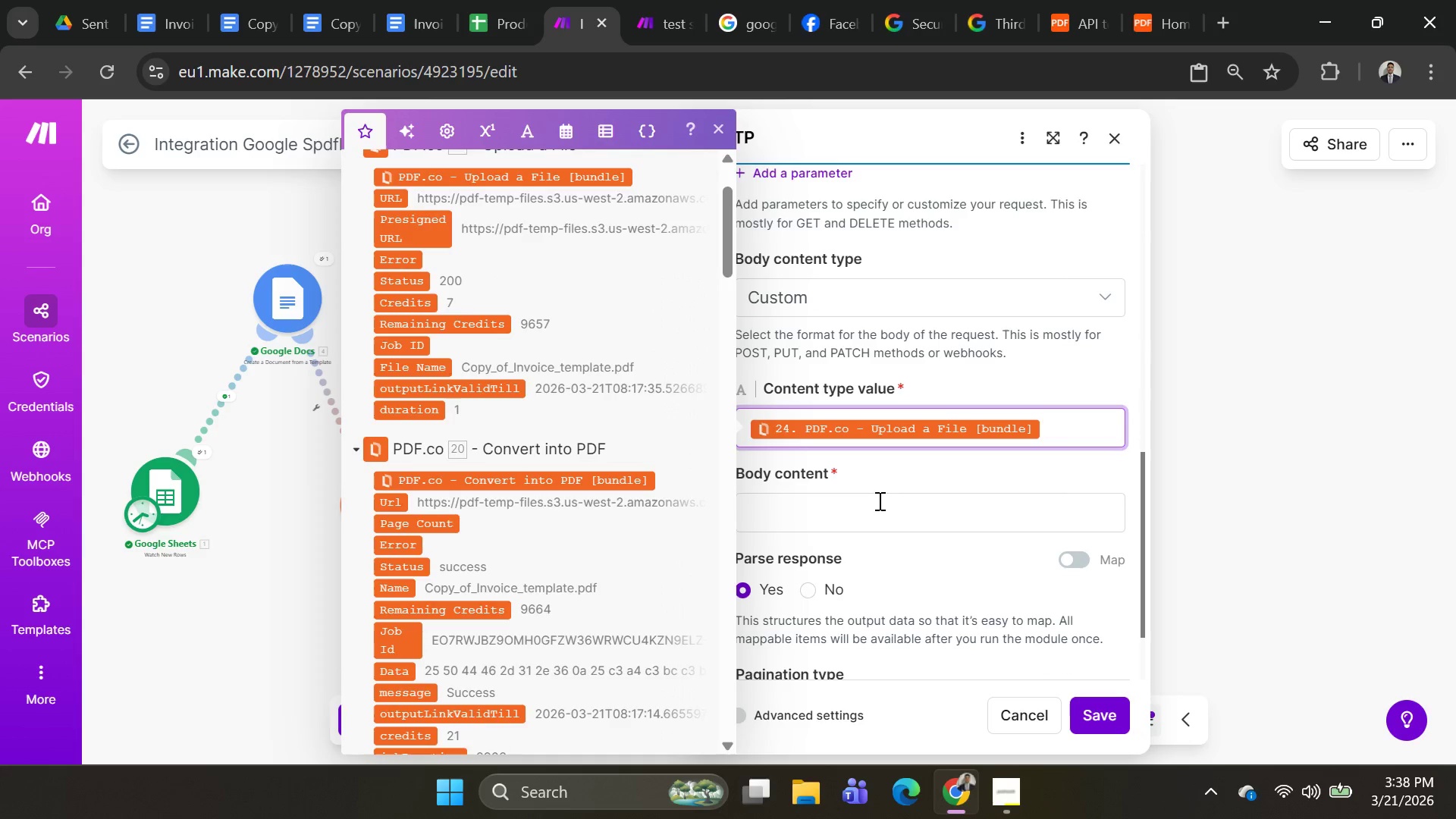 
left_click([878, 488])
 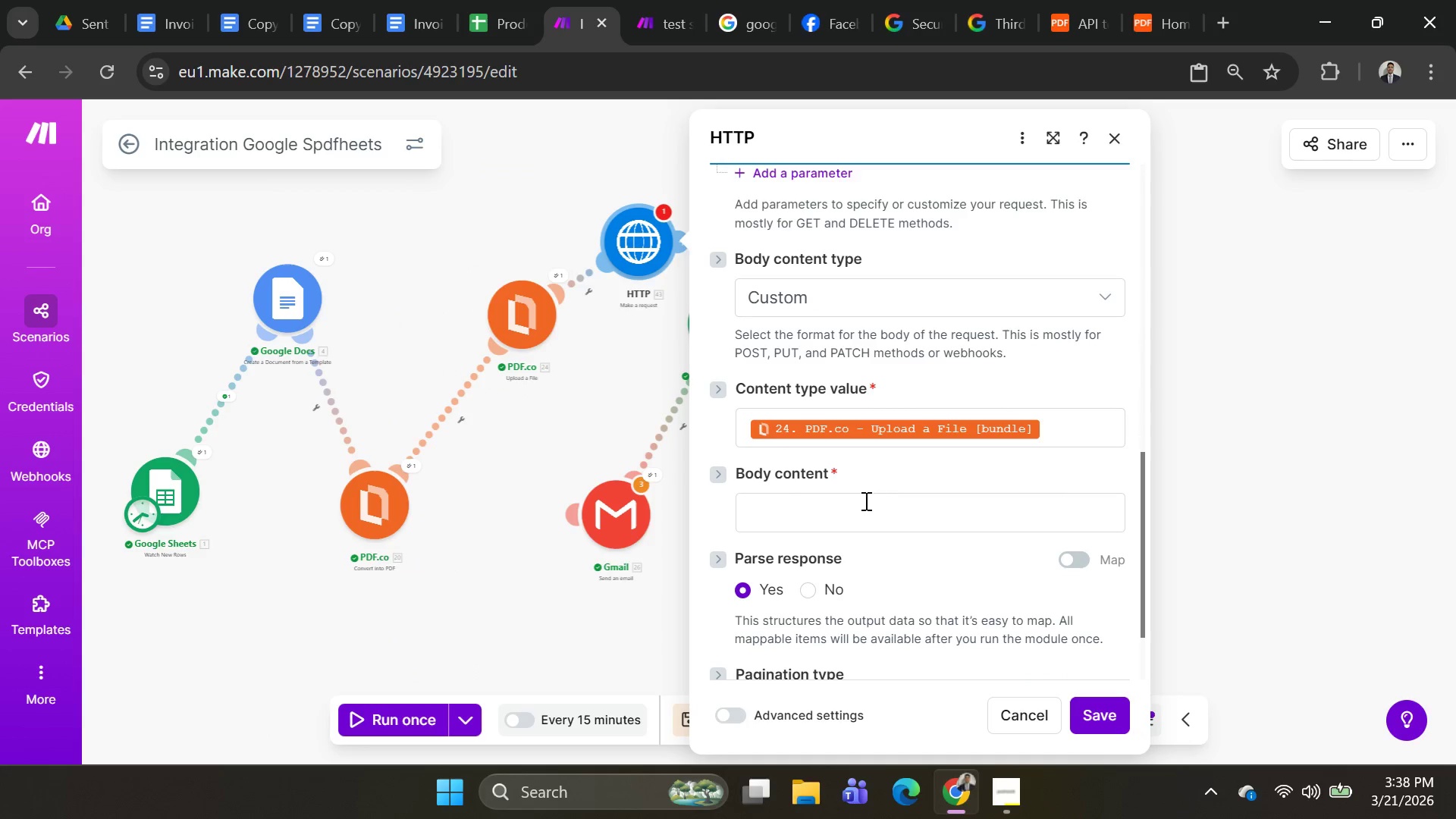 
left_click([863, 504])
 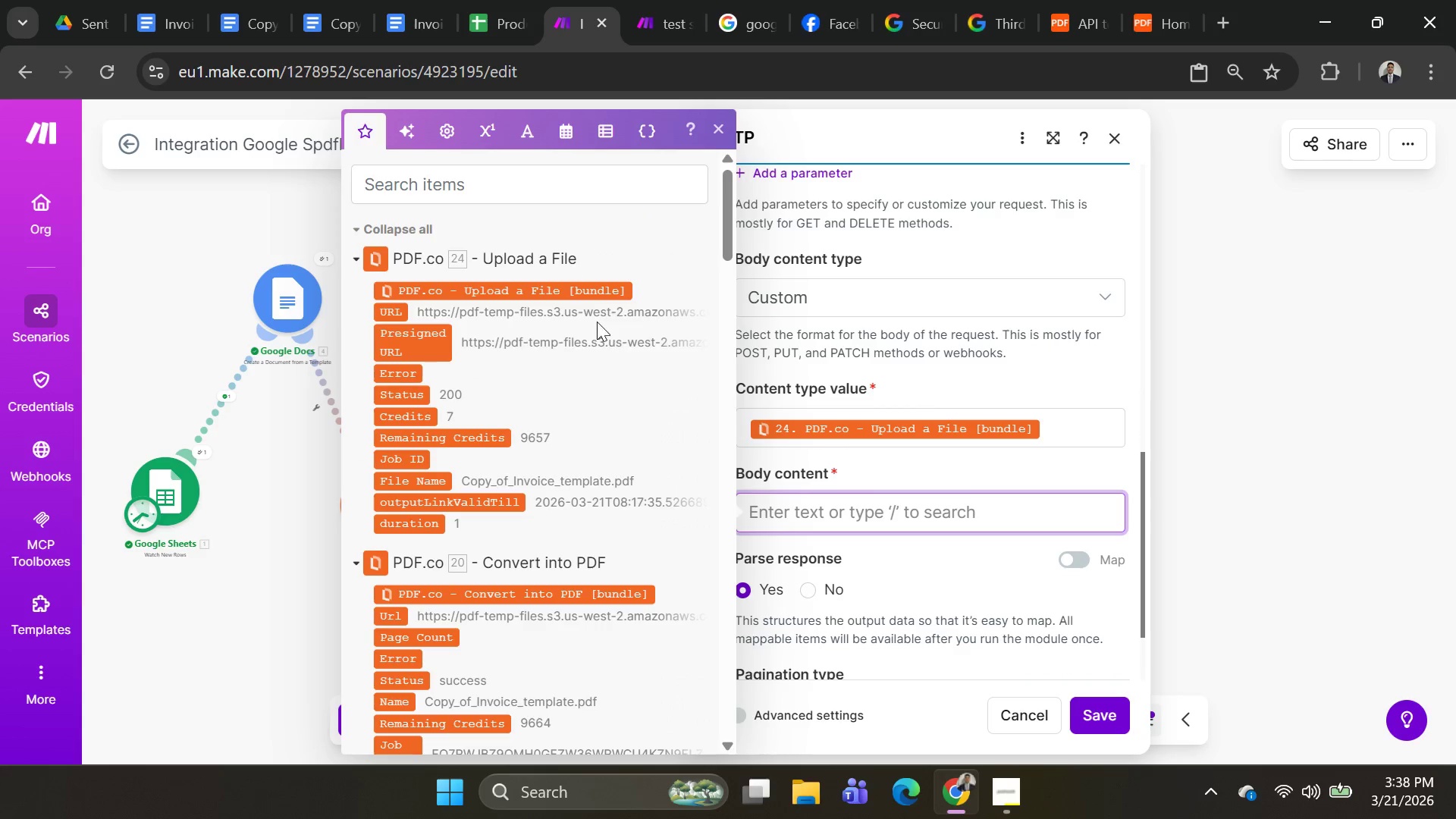 
left_click([567, 292])
 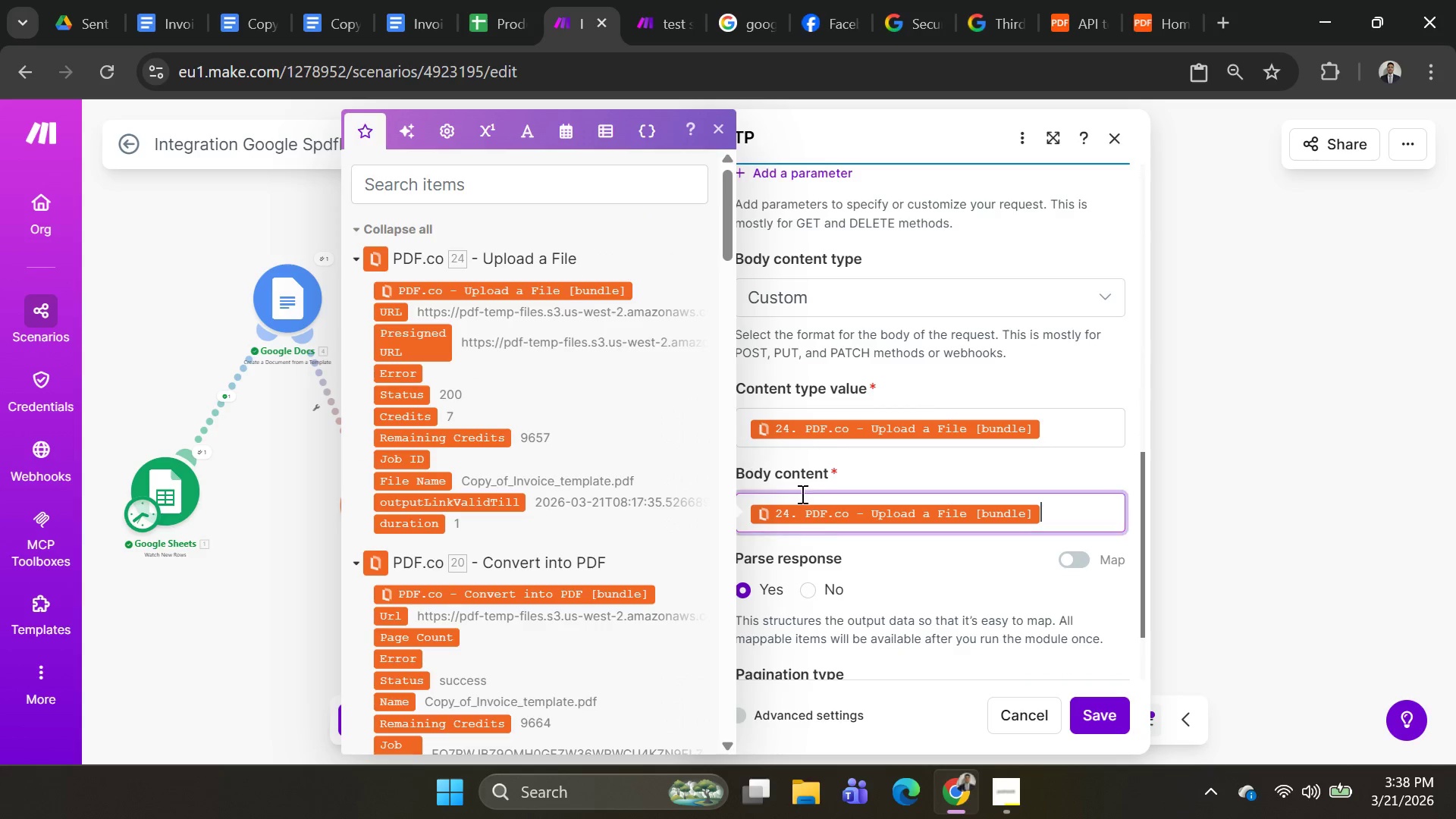 
scroll: coordinate [837, 518], scroll_direction: down, amount: 3.0
 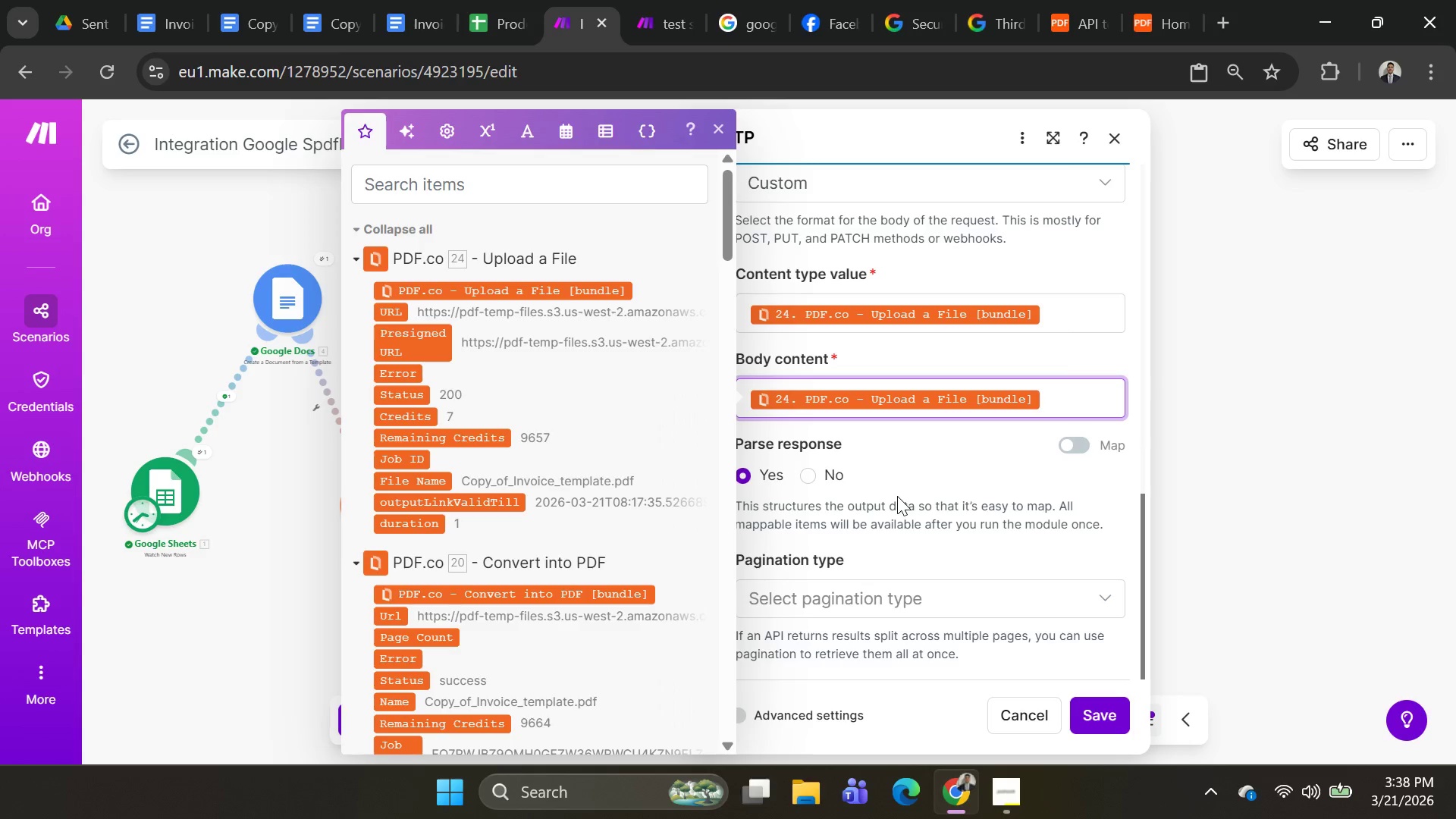 
left_click([897, 496])
 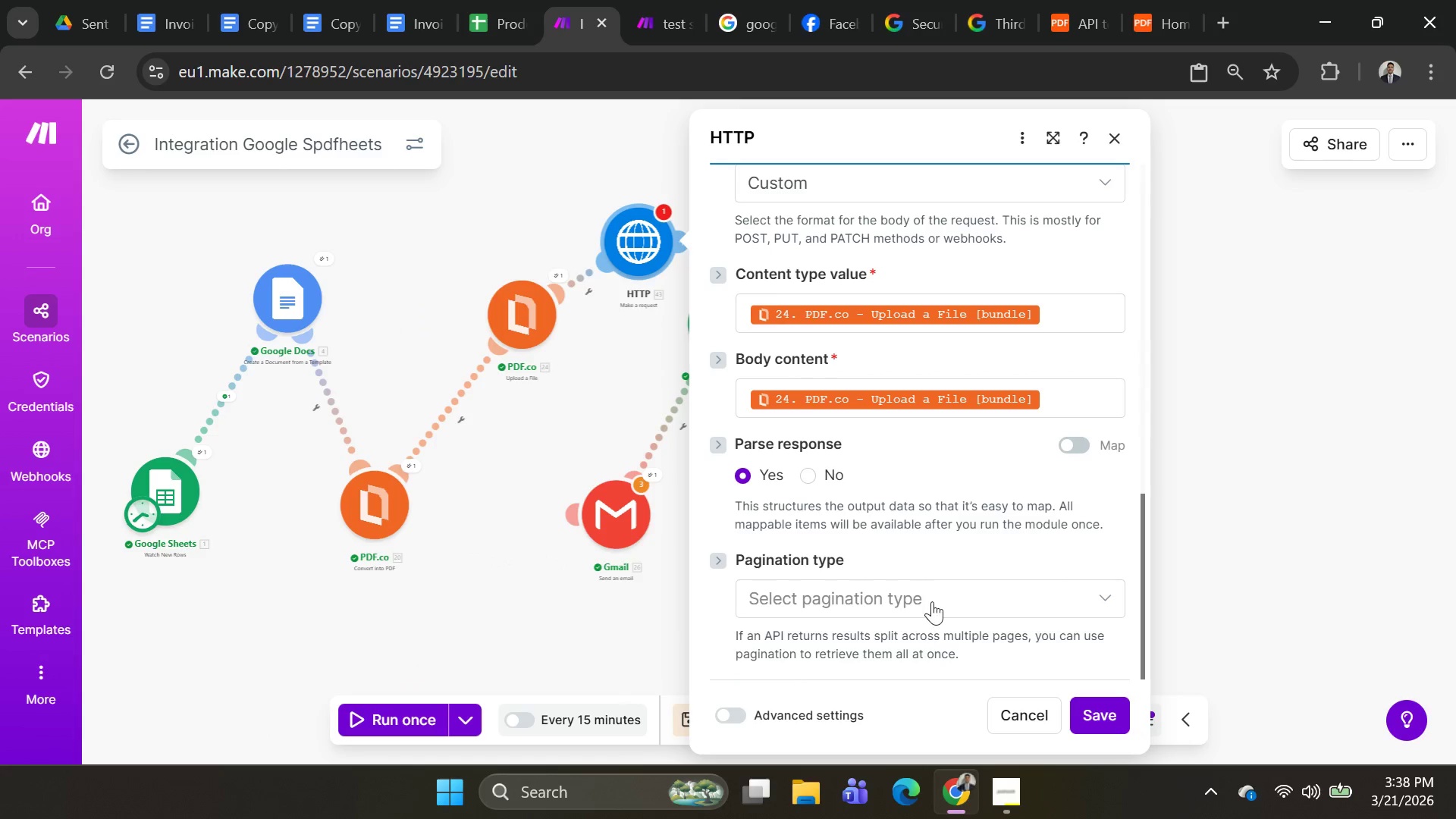 
left_click([932, 604])
 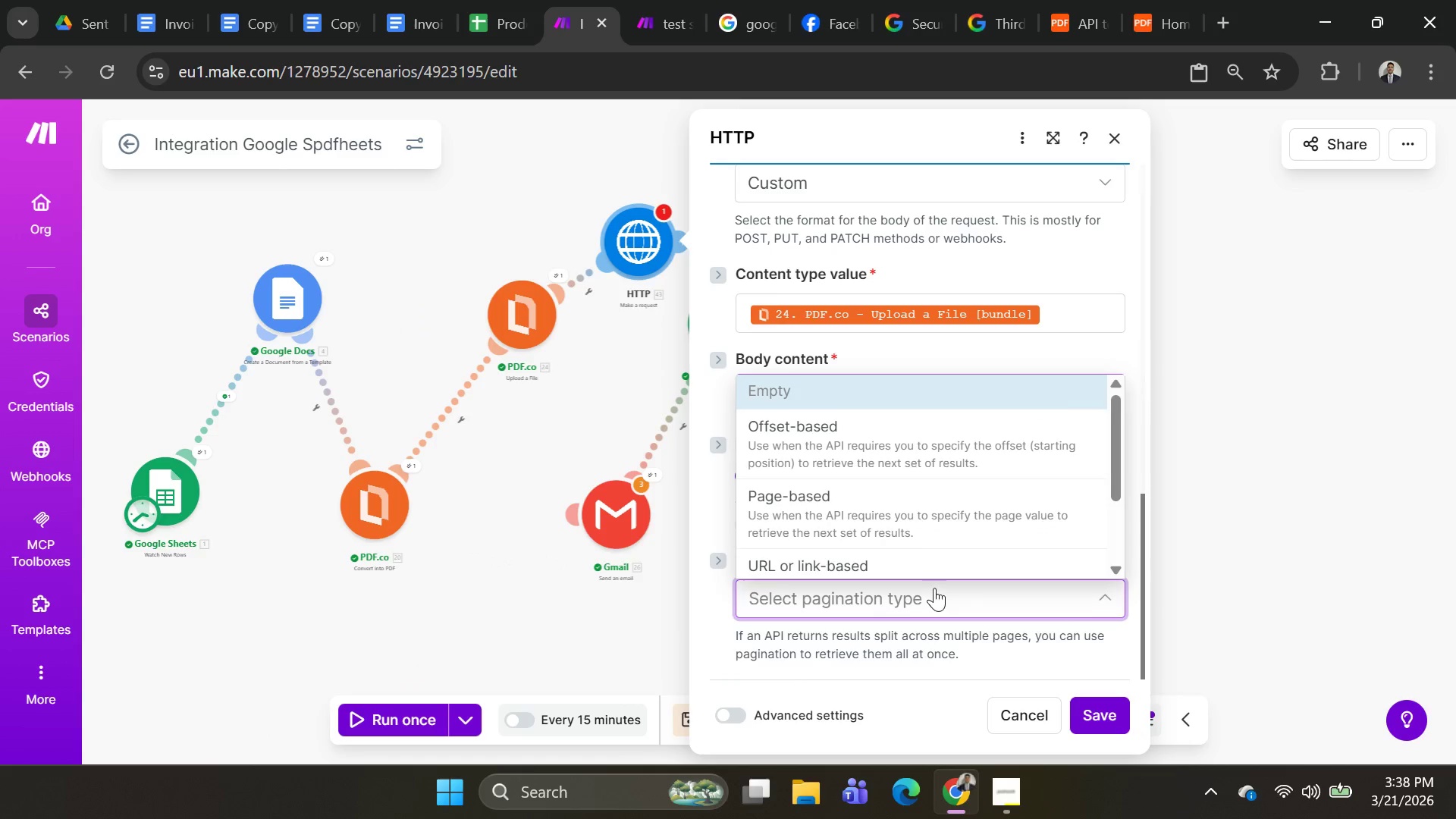 
scroll: coordinate [934, 588], scroll_direction: down, amount: 2.0
 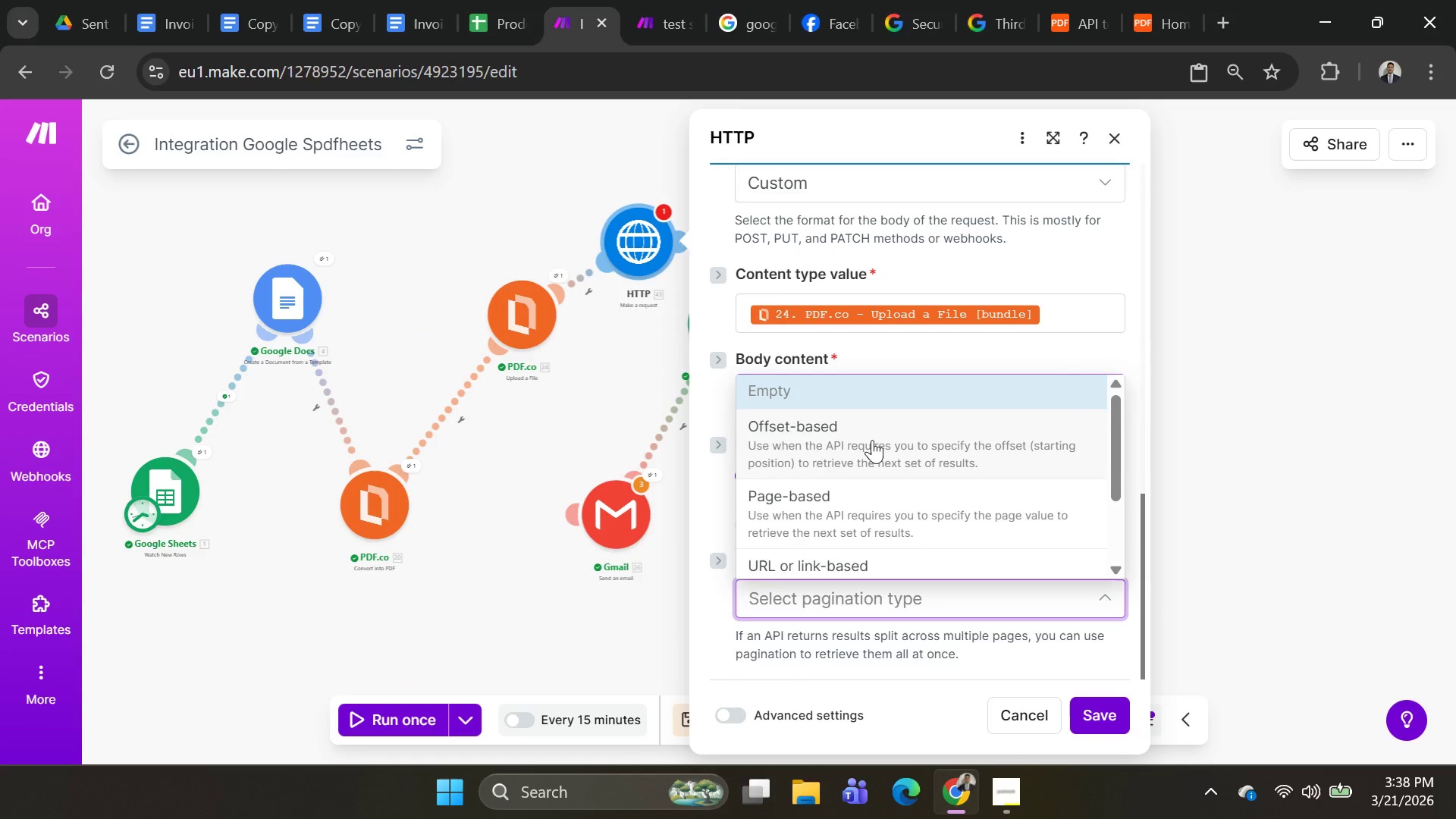 
wait(5.25)
 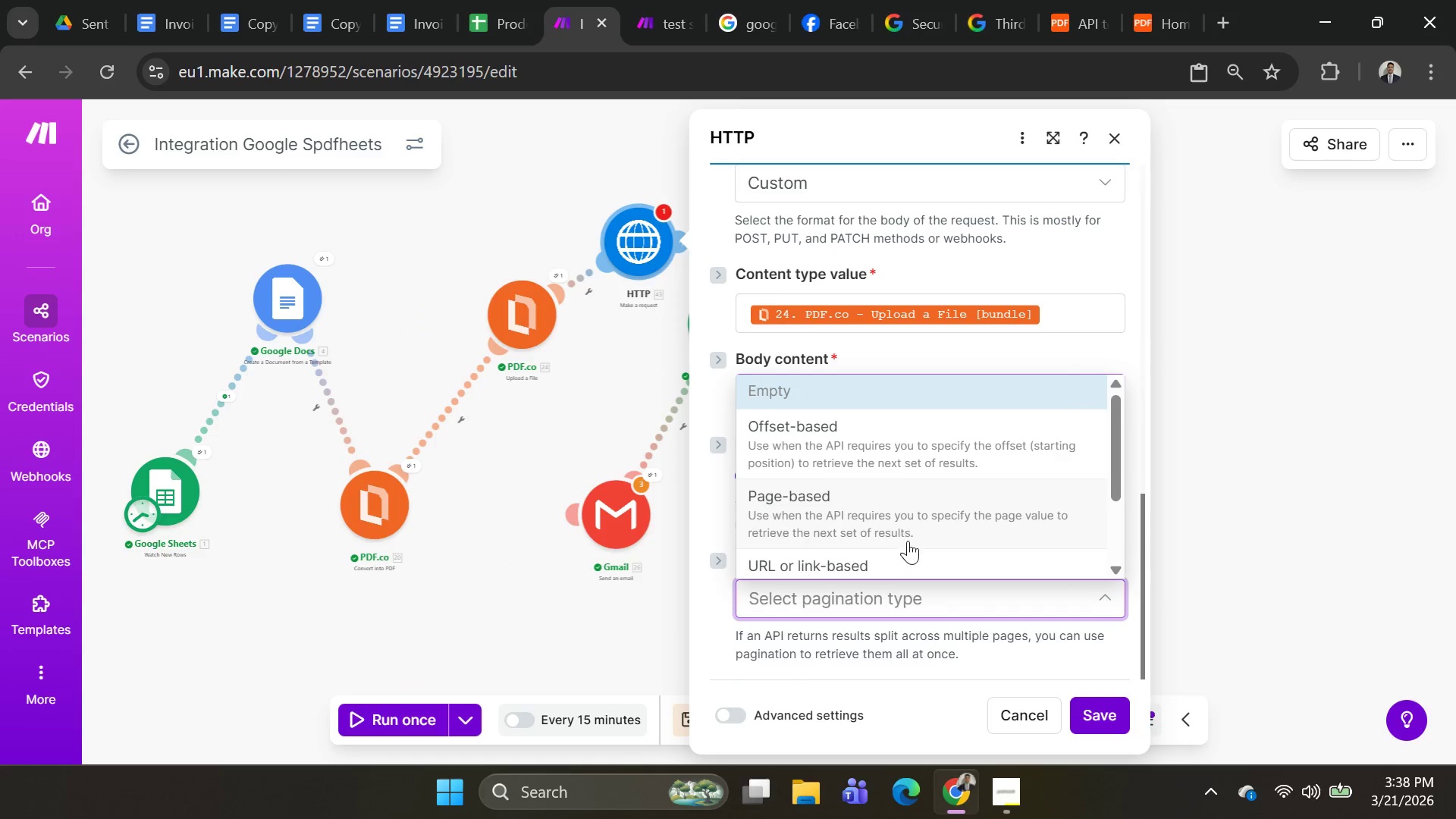 
left_click([922, 666])
 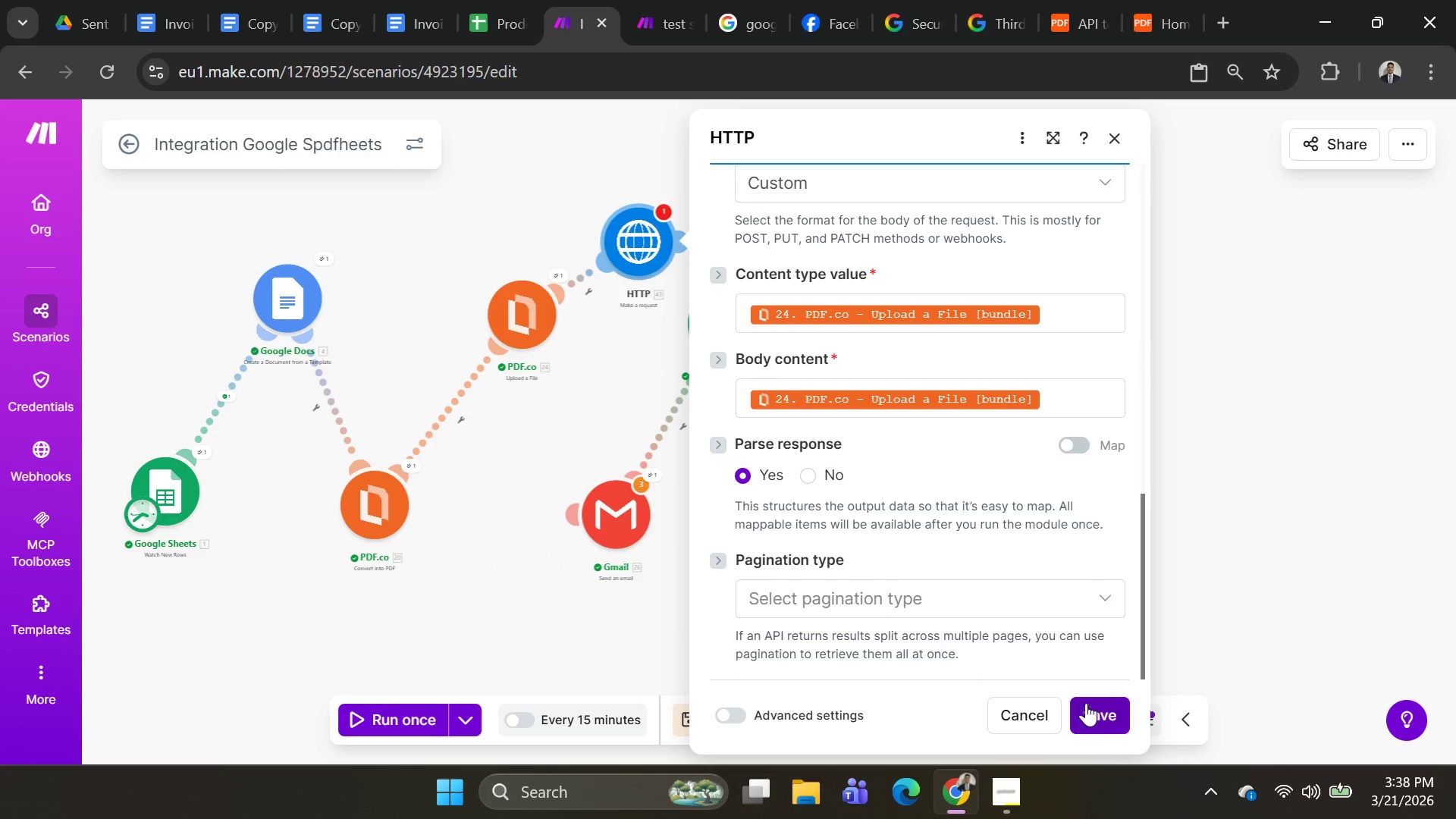 
left_click([1104, 603])
 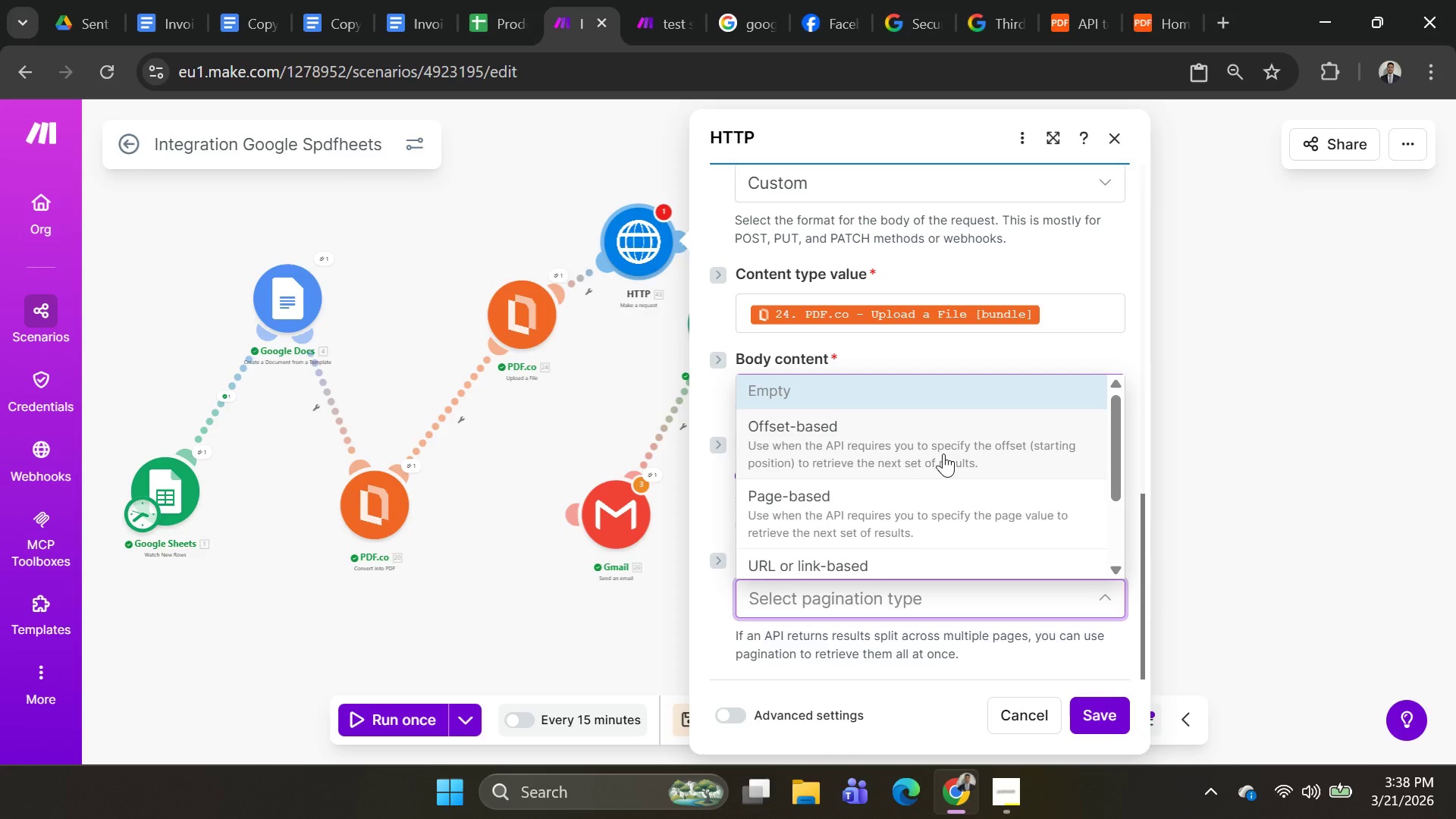 
wait(8.22)
 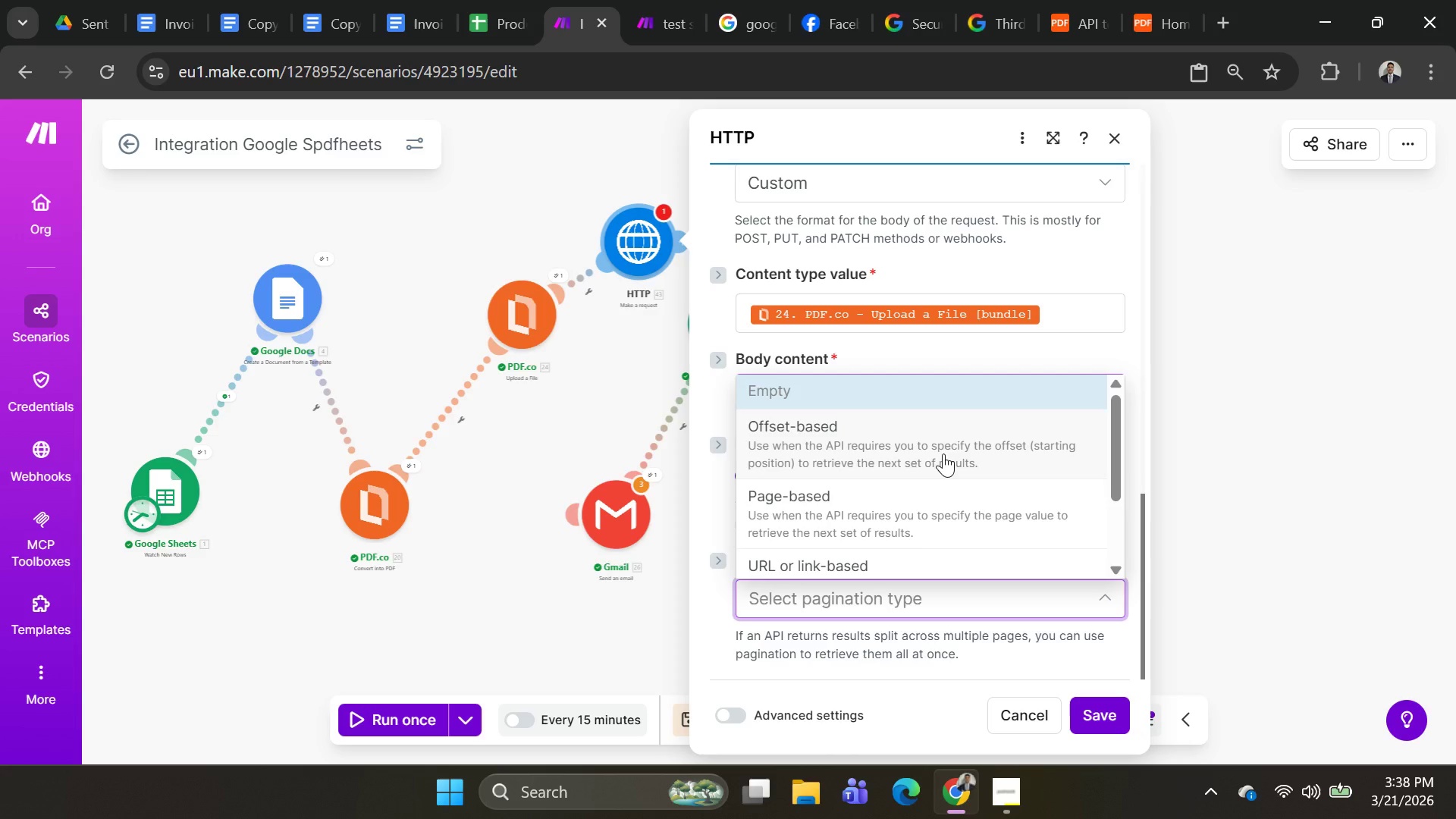 
left_click([916, 559])
 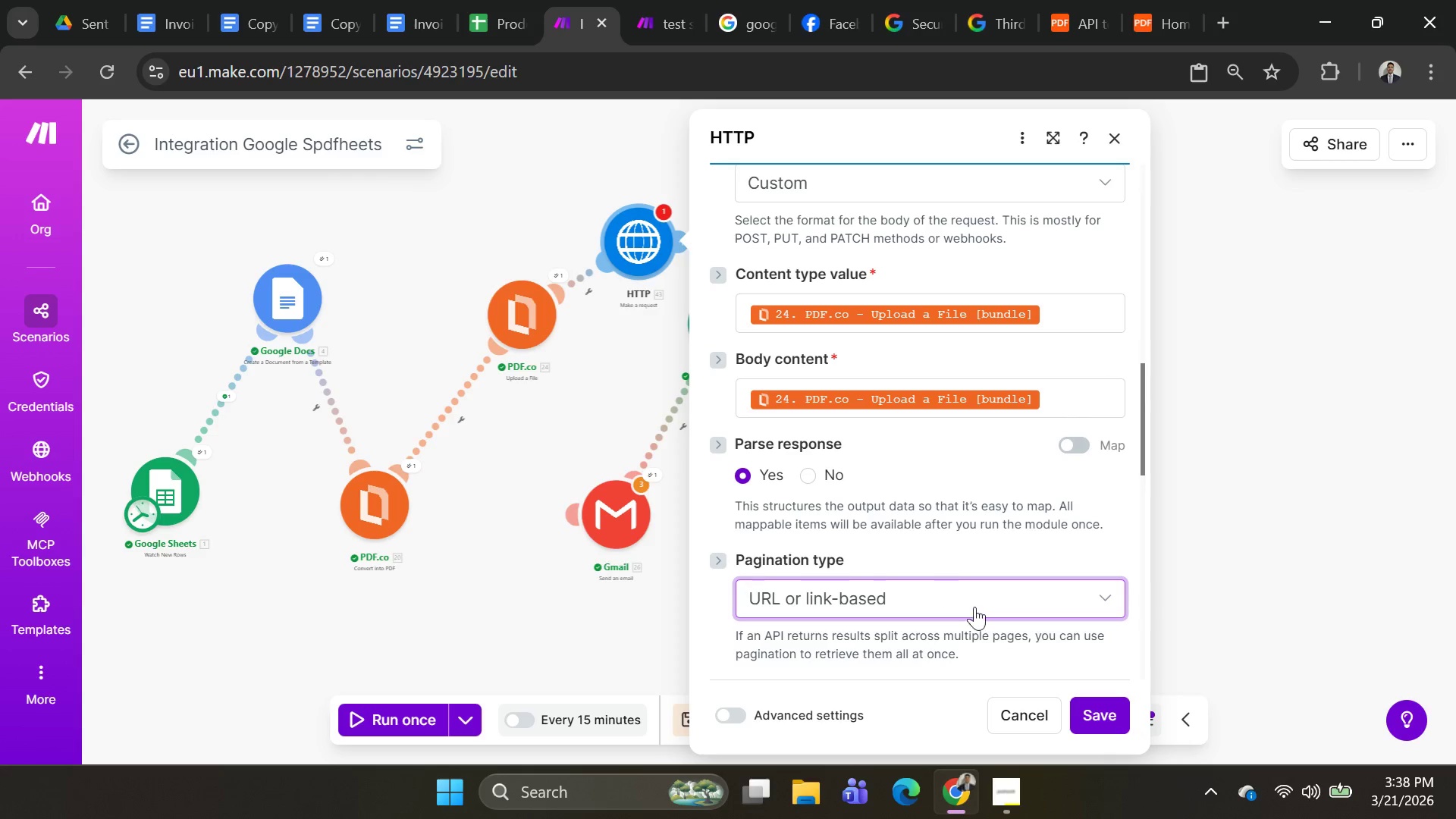 
scroll: coordinate [991, 613], scroll_direction: down, amount: 3.0
 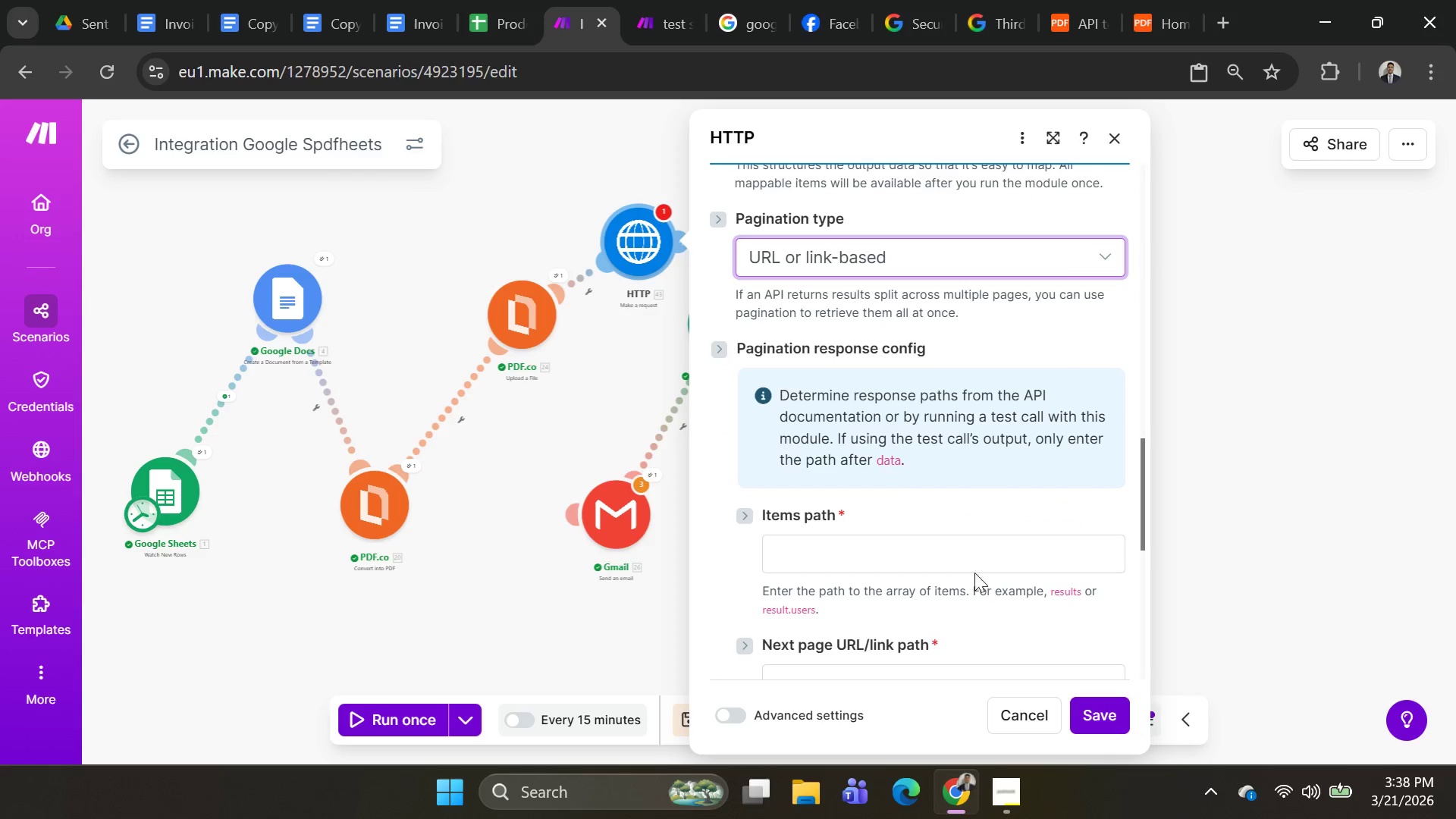 
left_click([925, 555])
 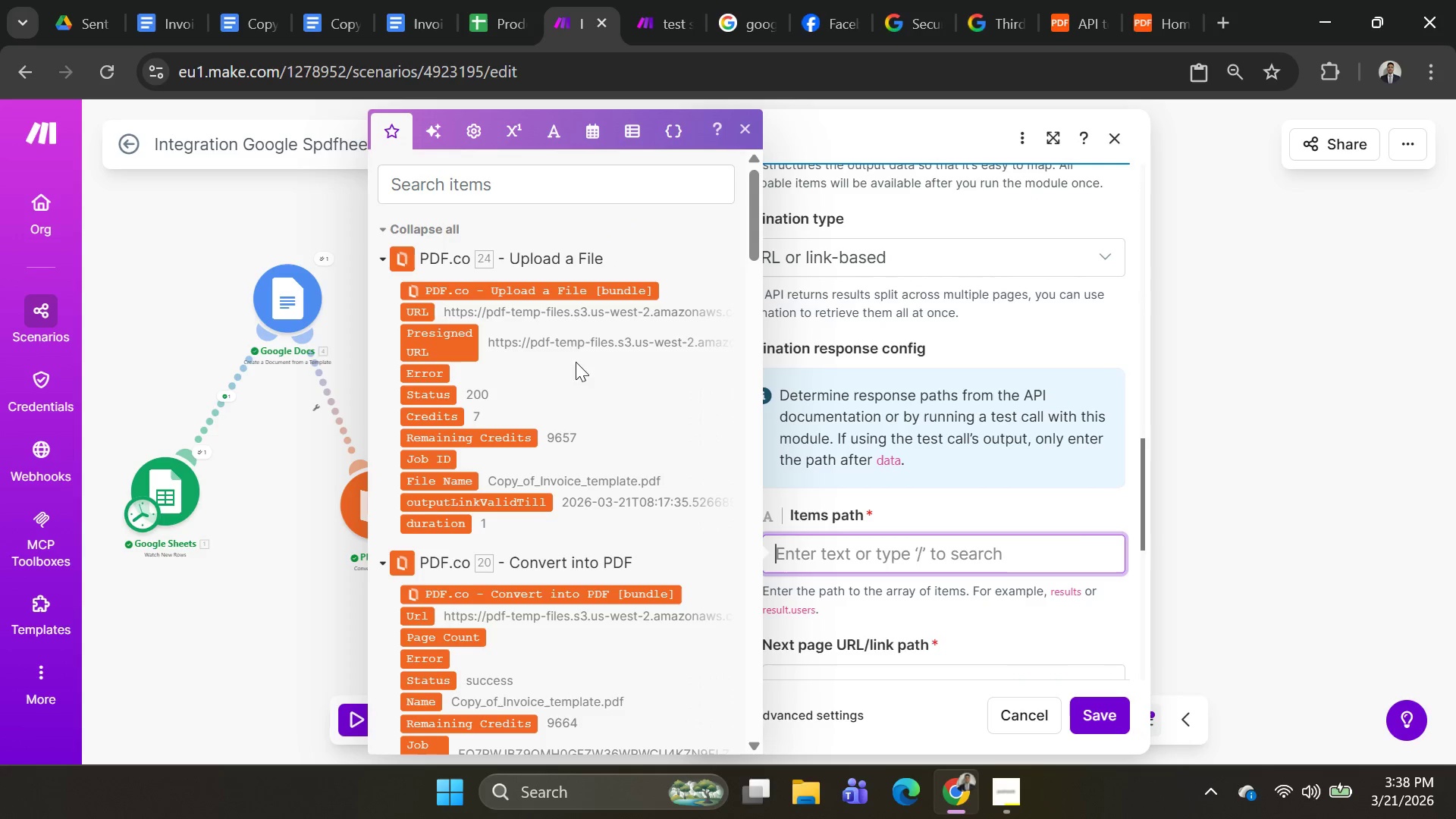 
left_click([579, 294])
 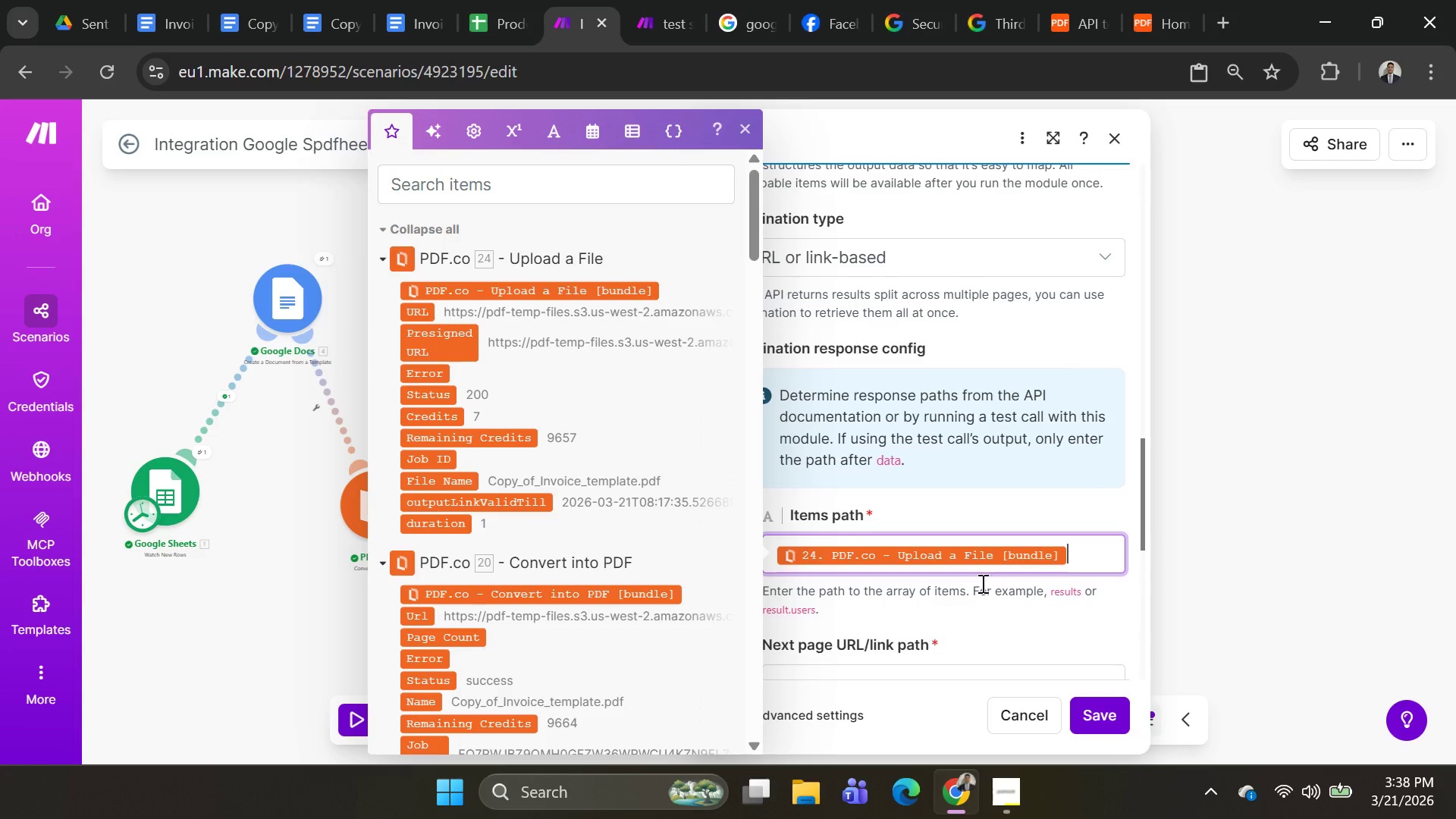 
left_click([983, 613])
 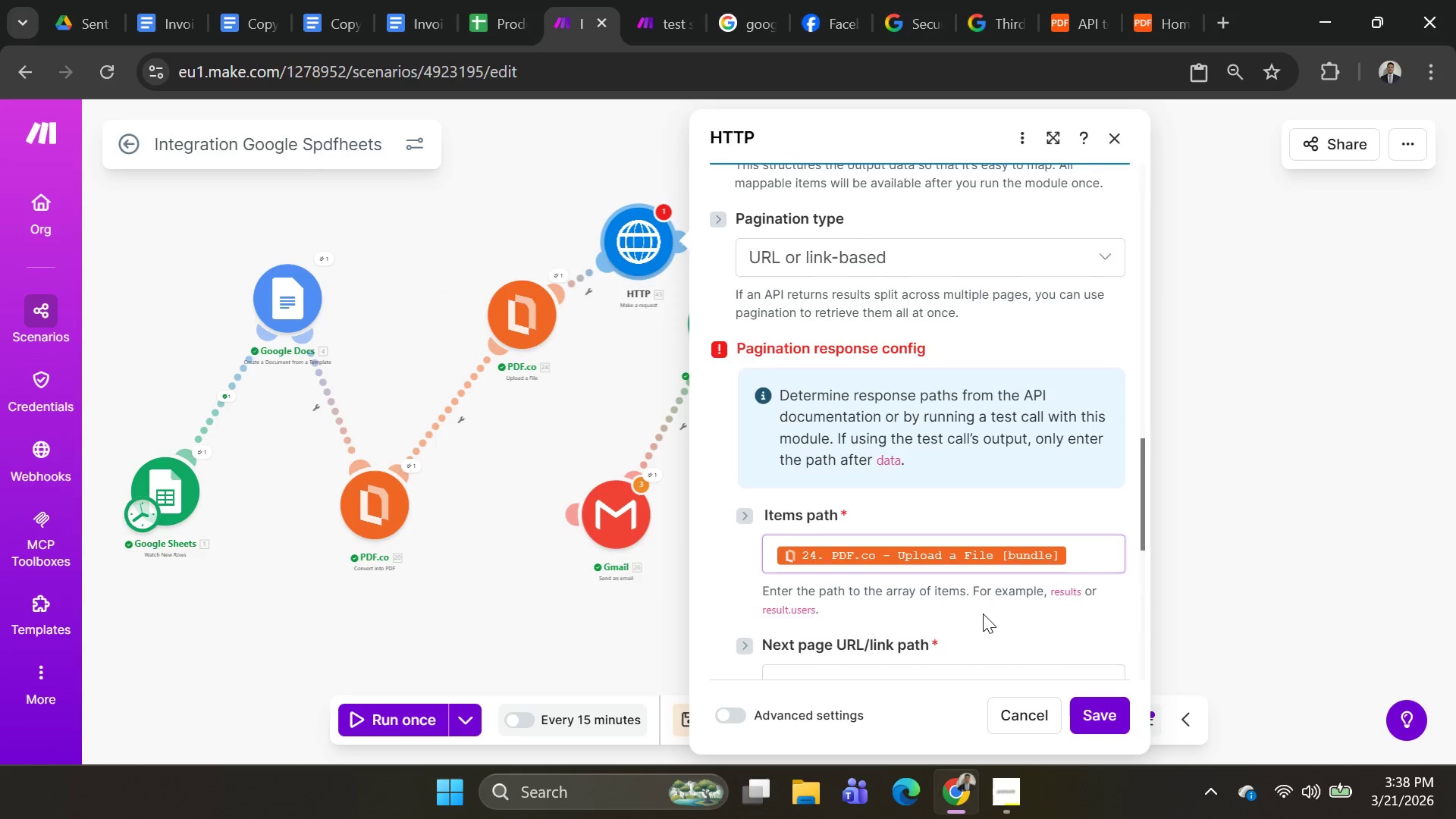 
scroll: coordinate [1079, 633], scroll_direction: down, amount: 7.0
 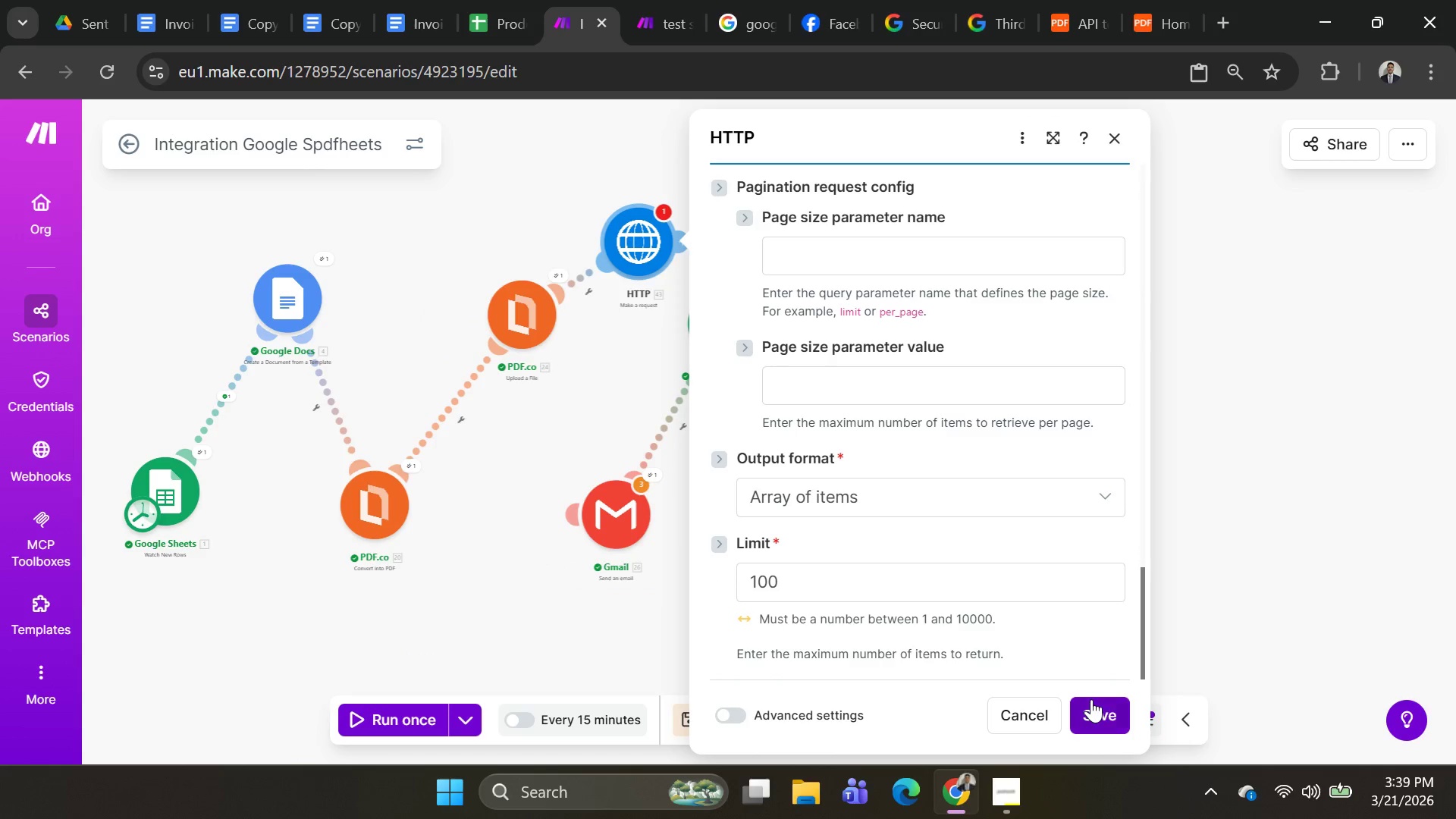 
left_click([1091, 699])
 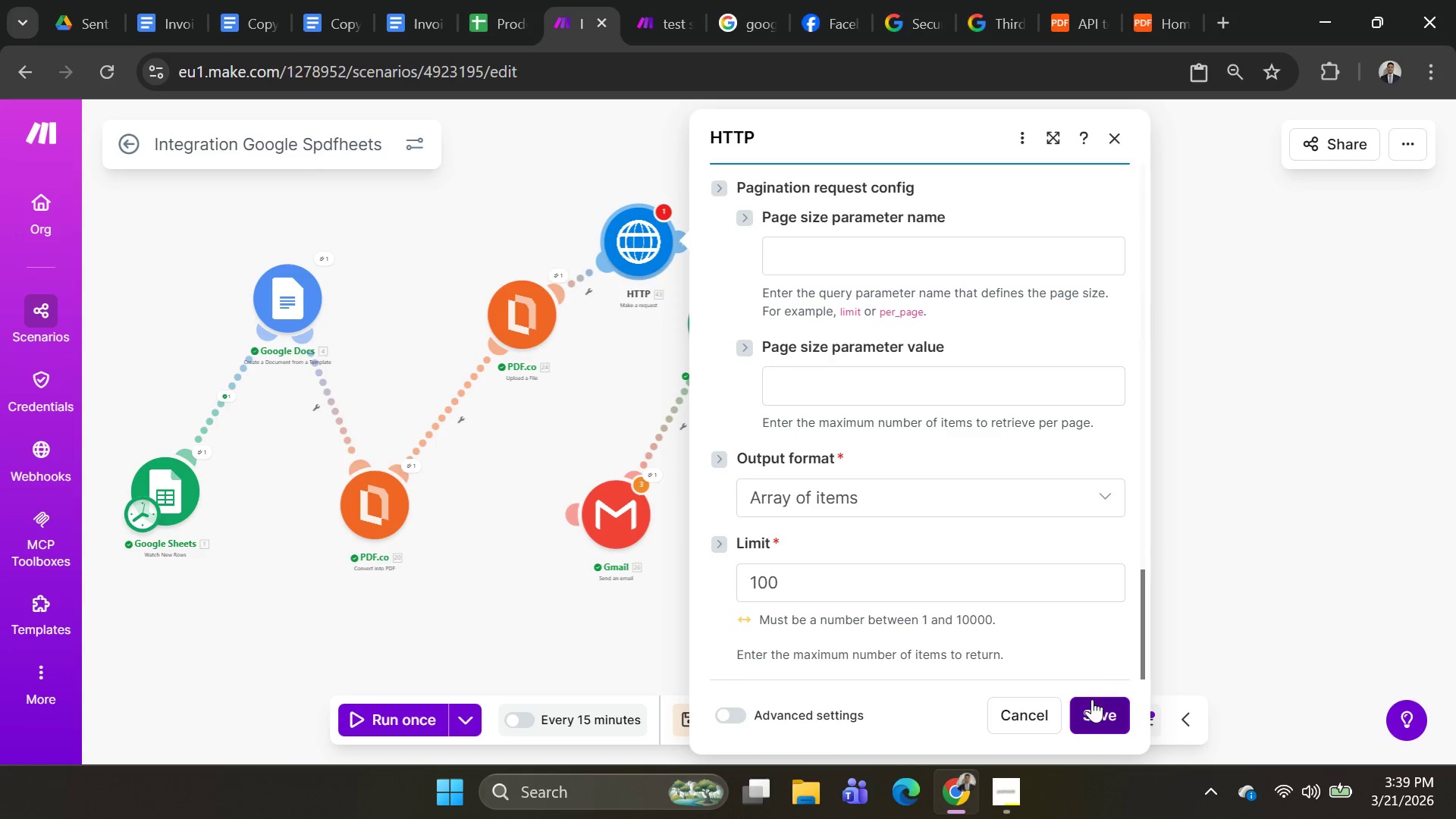 
left_click([1100, 716])
 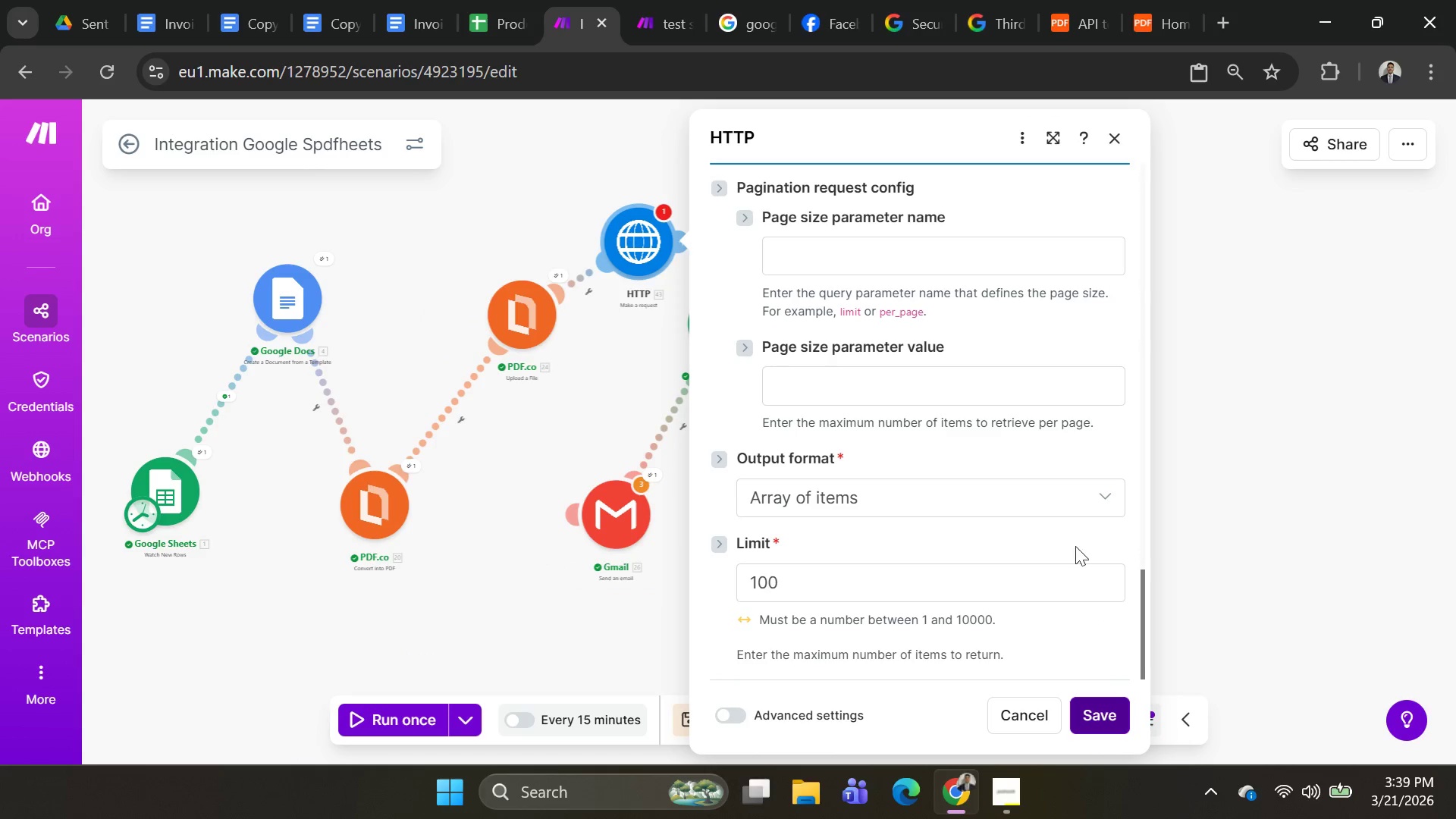 
scroll: coordinate [1021, 550], scroll_direction: up, amount: 28.0
 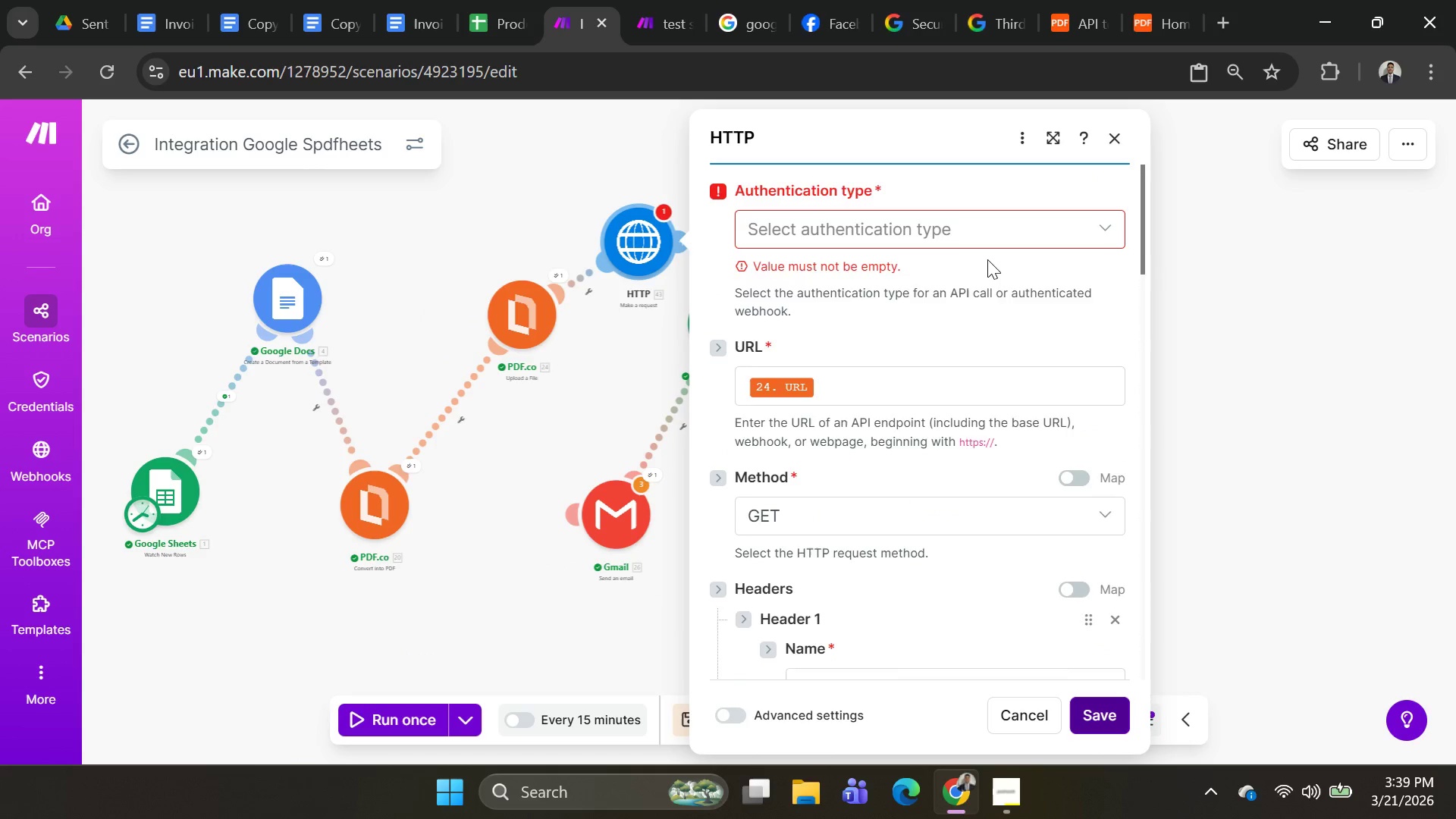 
left_click([1005, 238])
 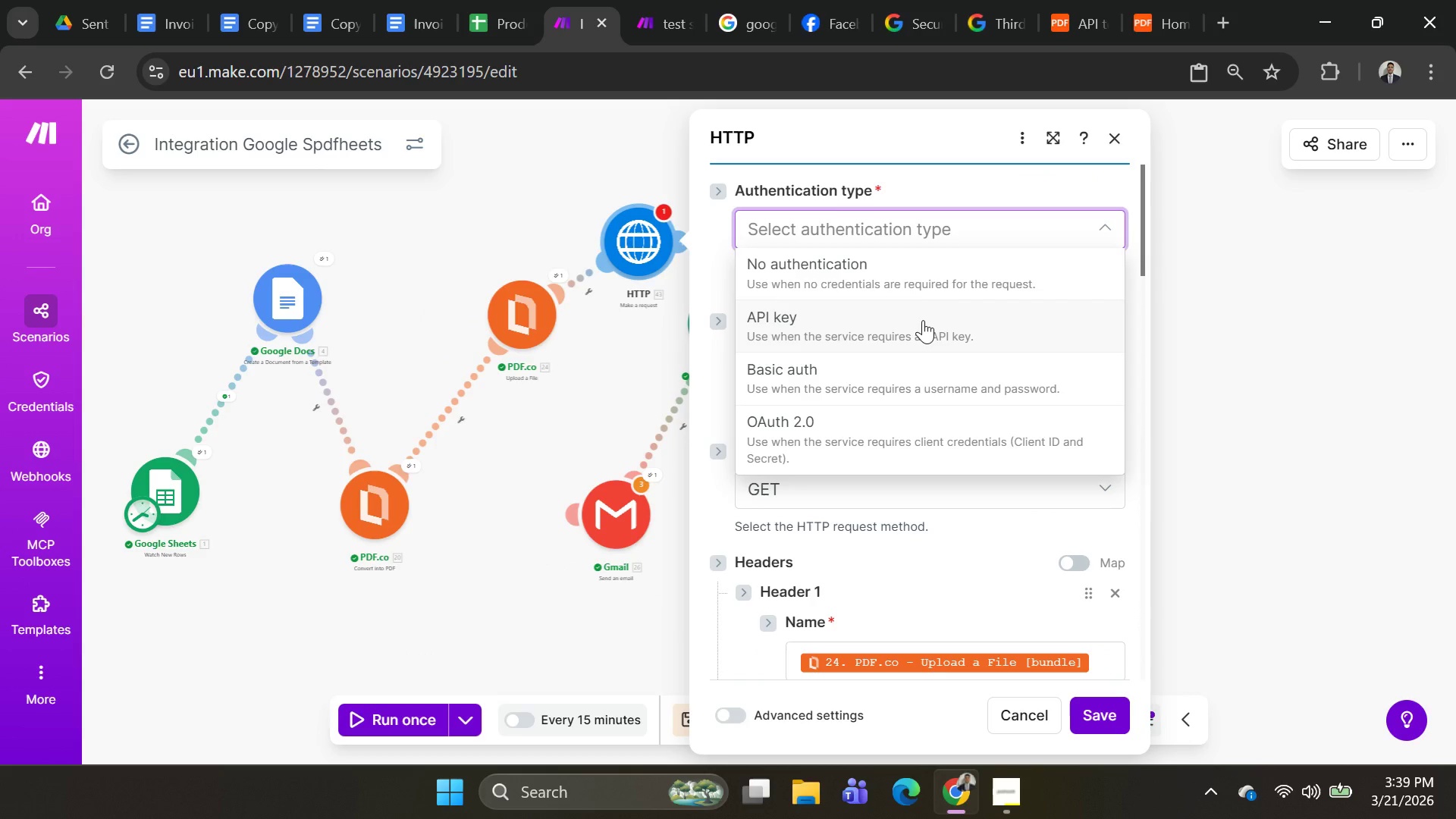 
left_click([922, 290])
 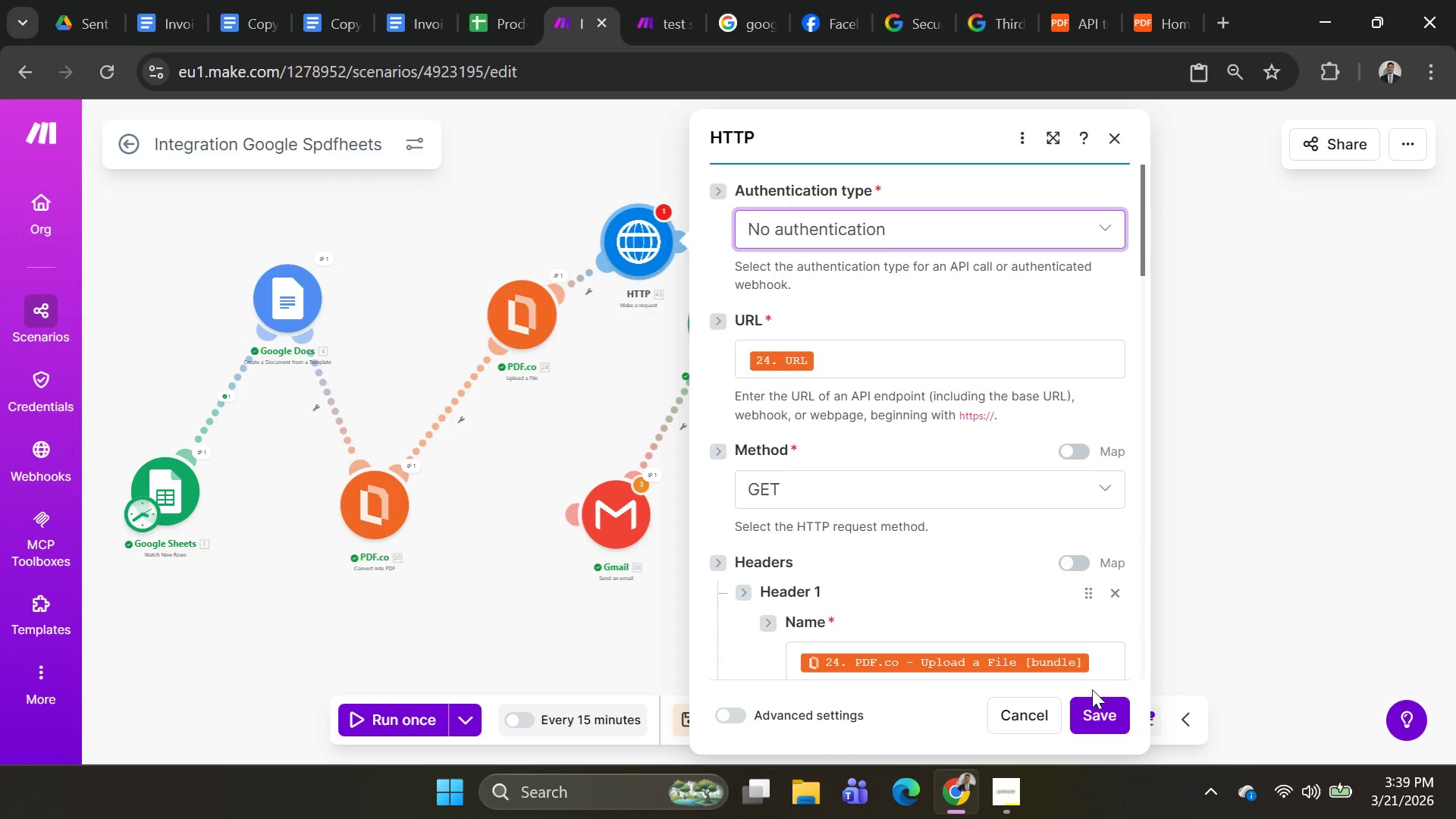 
left_click([1092, 713])
 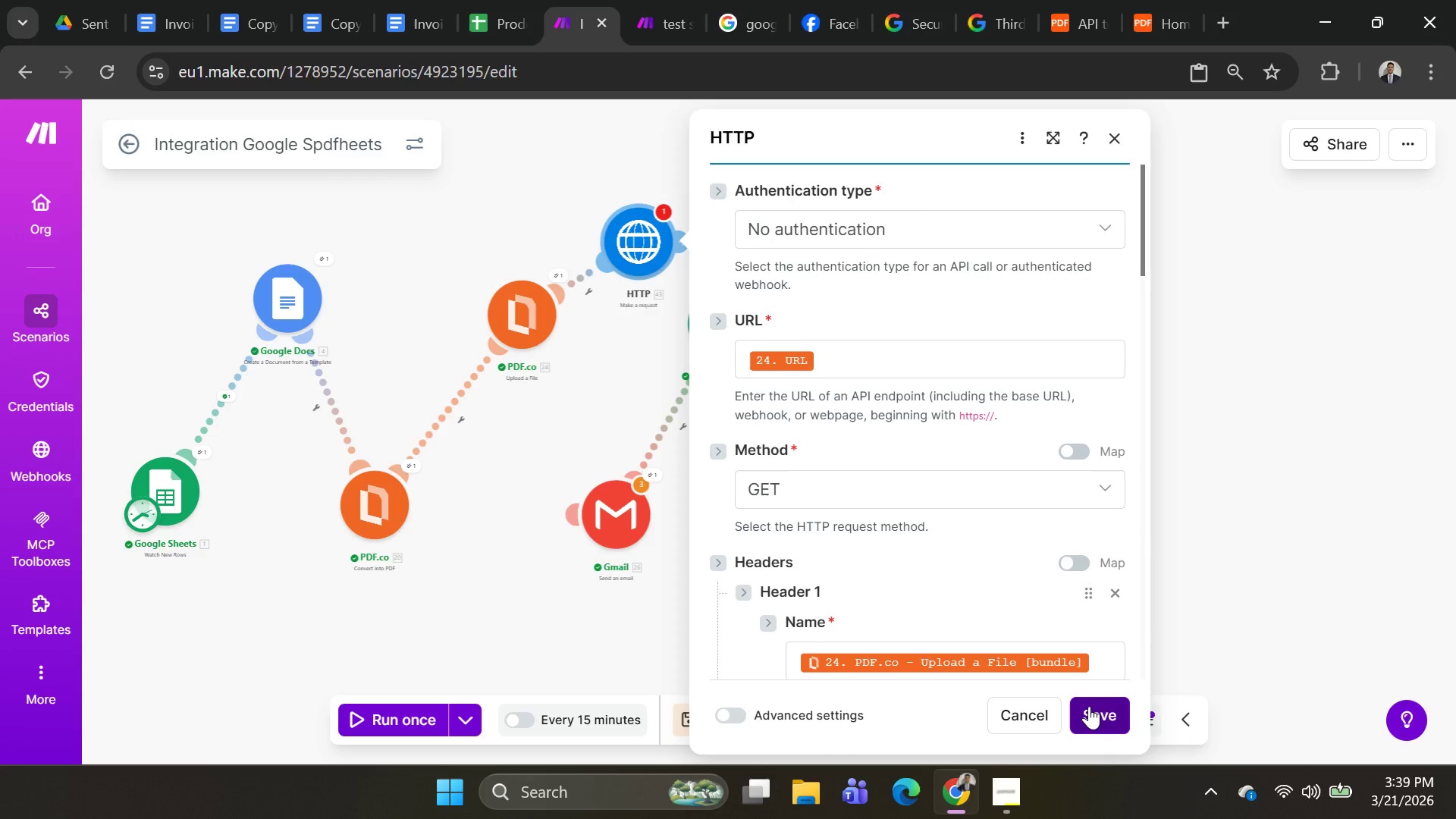 
left_click([1089, 706])
 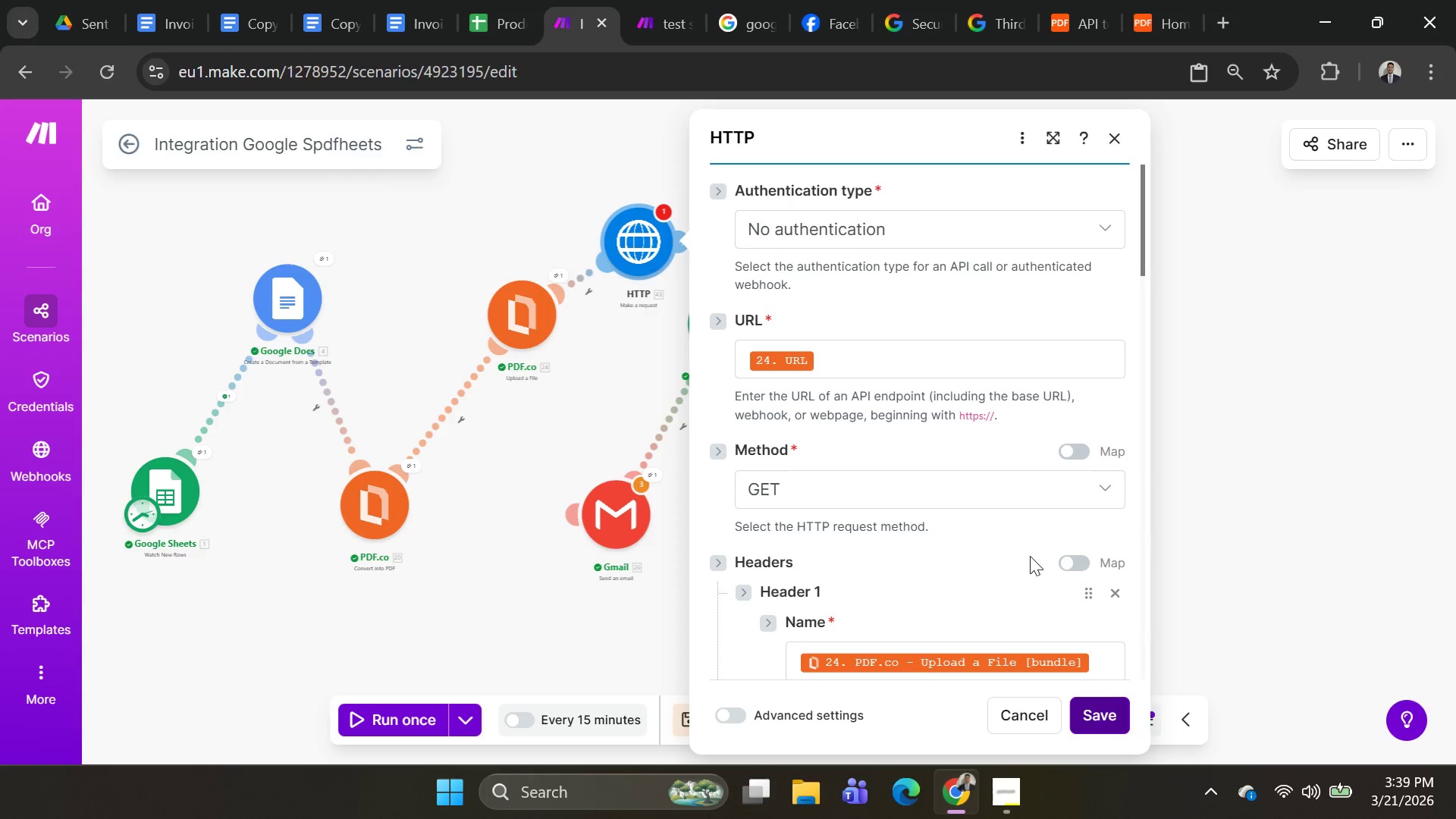 
scroll: coordinate [1030, 554], scroll_direction: down, amount: 1.0
 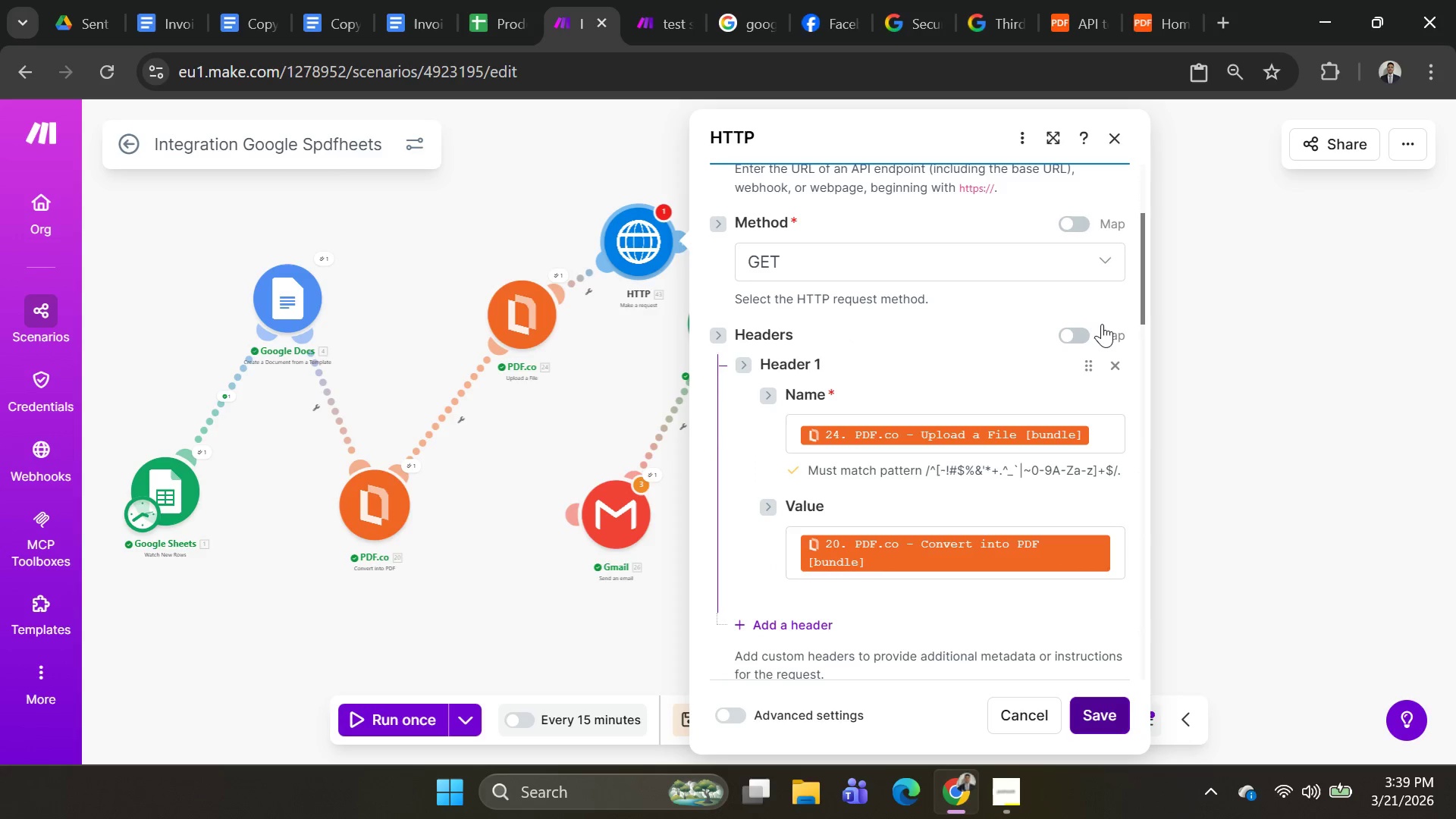 
left_click([1099, 262])
 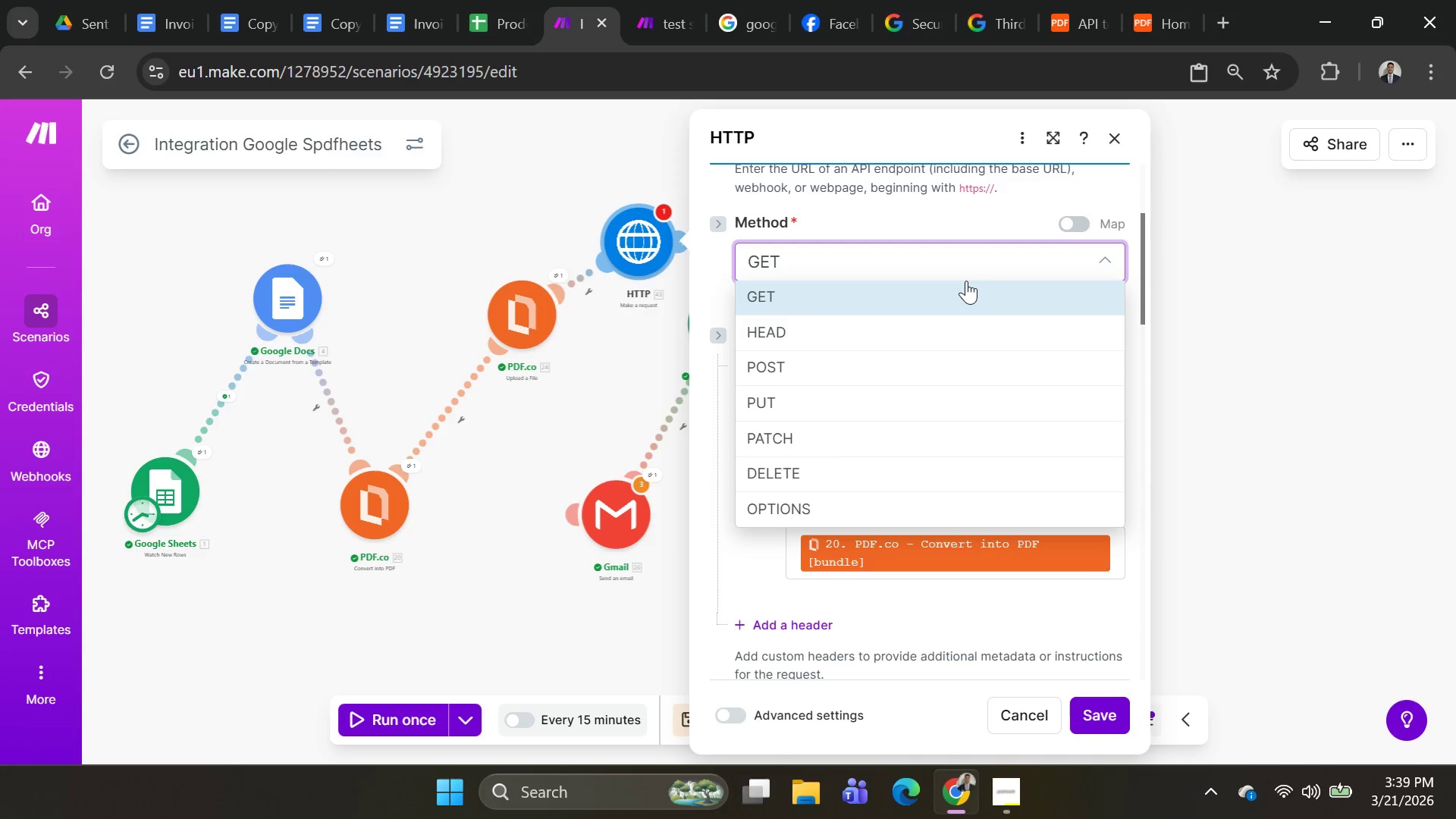 
left_click([958, 290])
 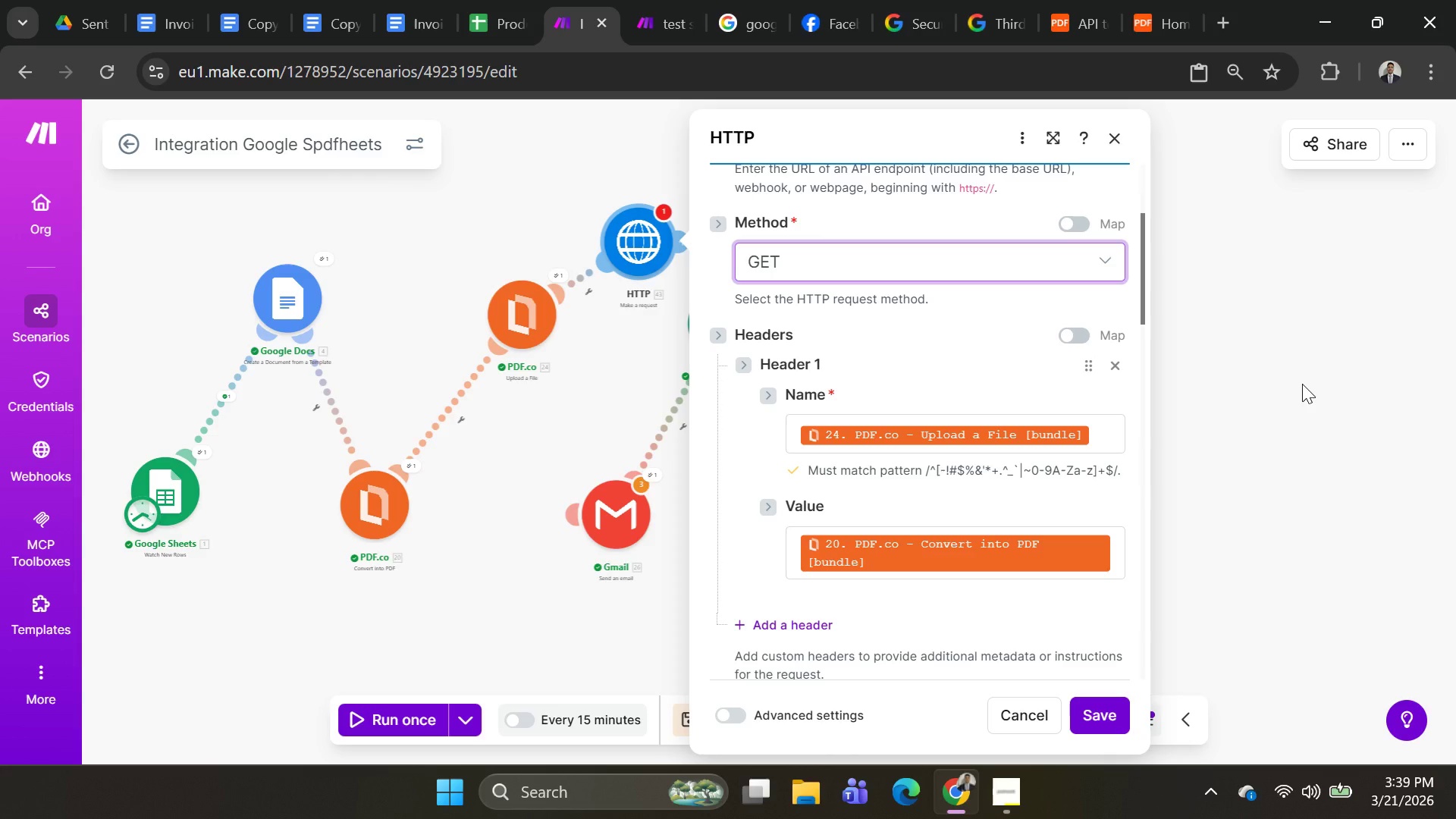 
wait(6.91)
 